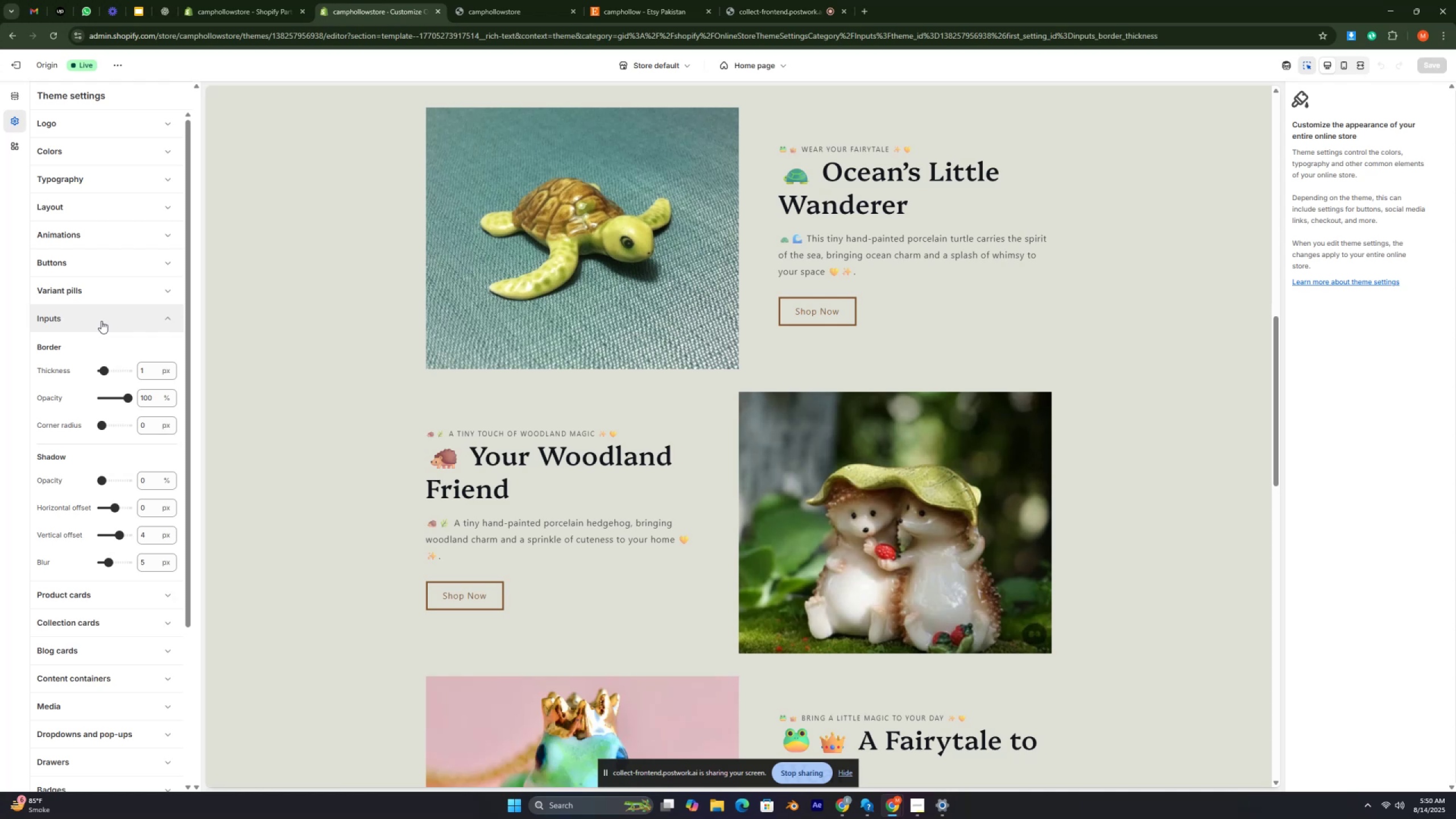 
key(Control+ControlRight)
 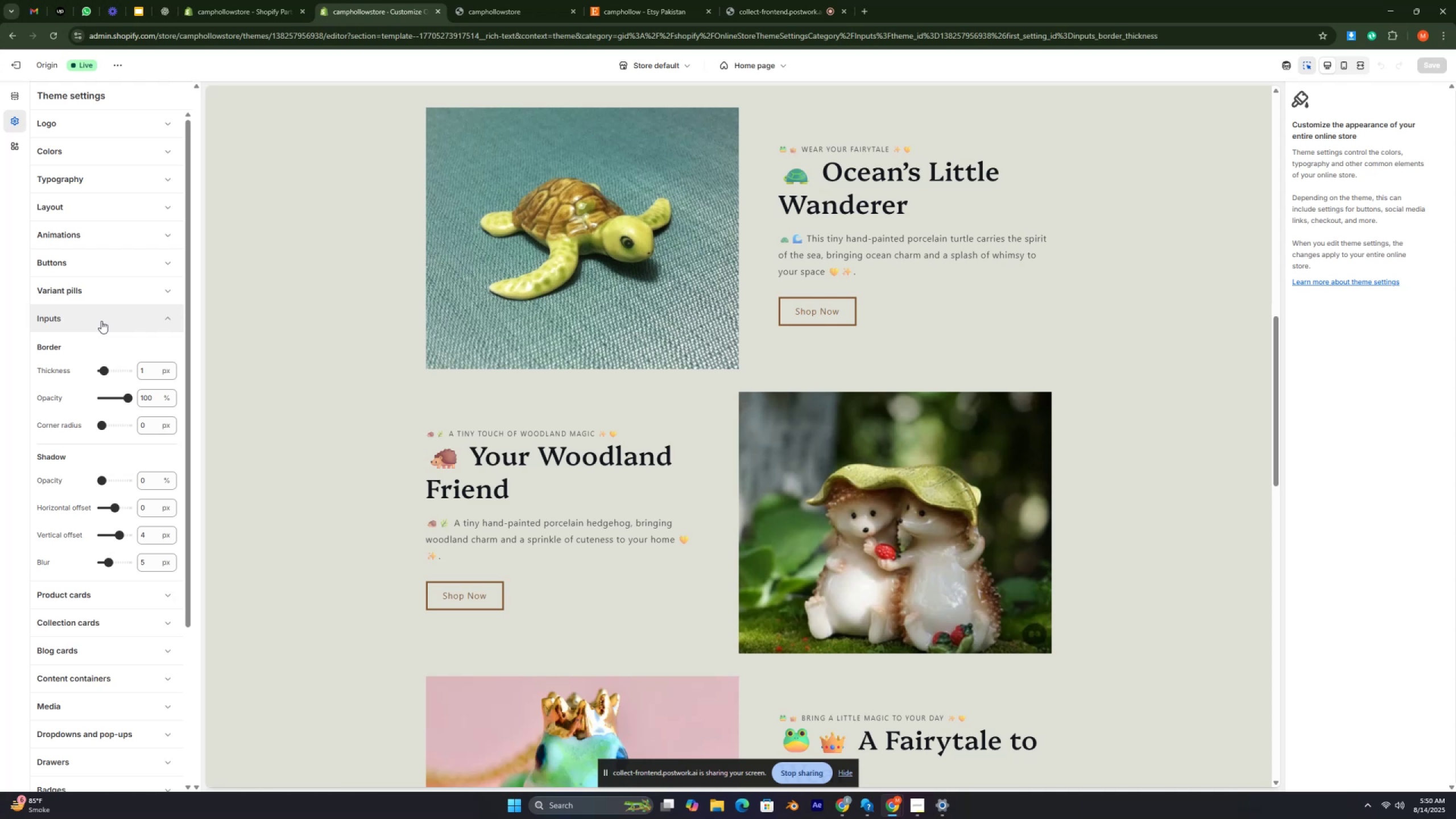 
key(Control+ControlRight)
 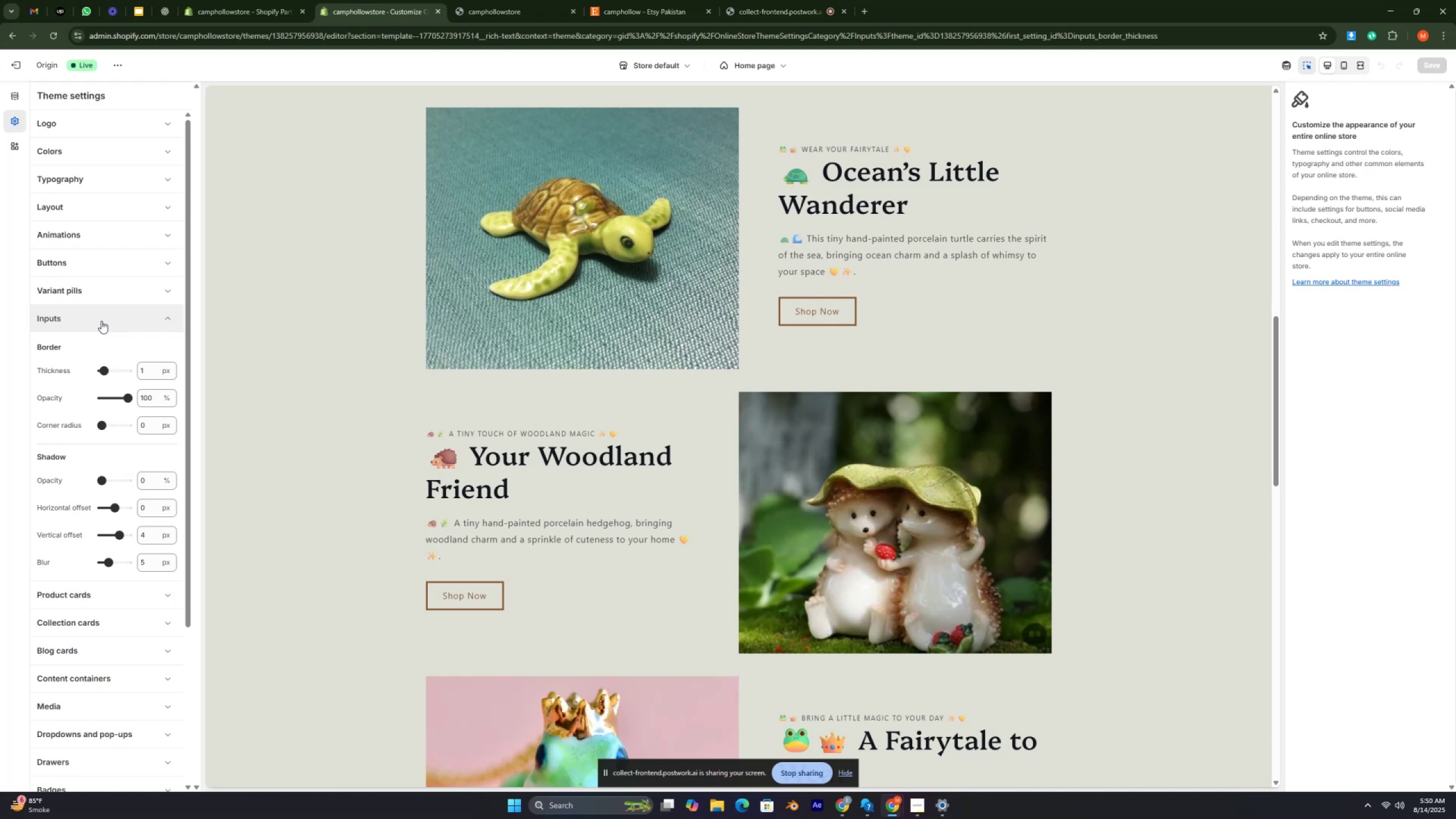 
type(cvvv)
 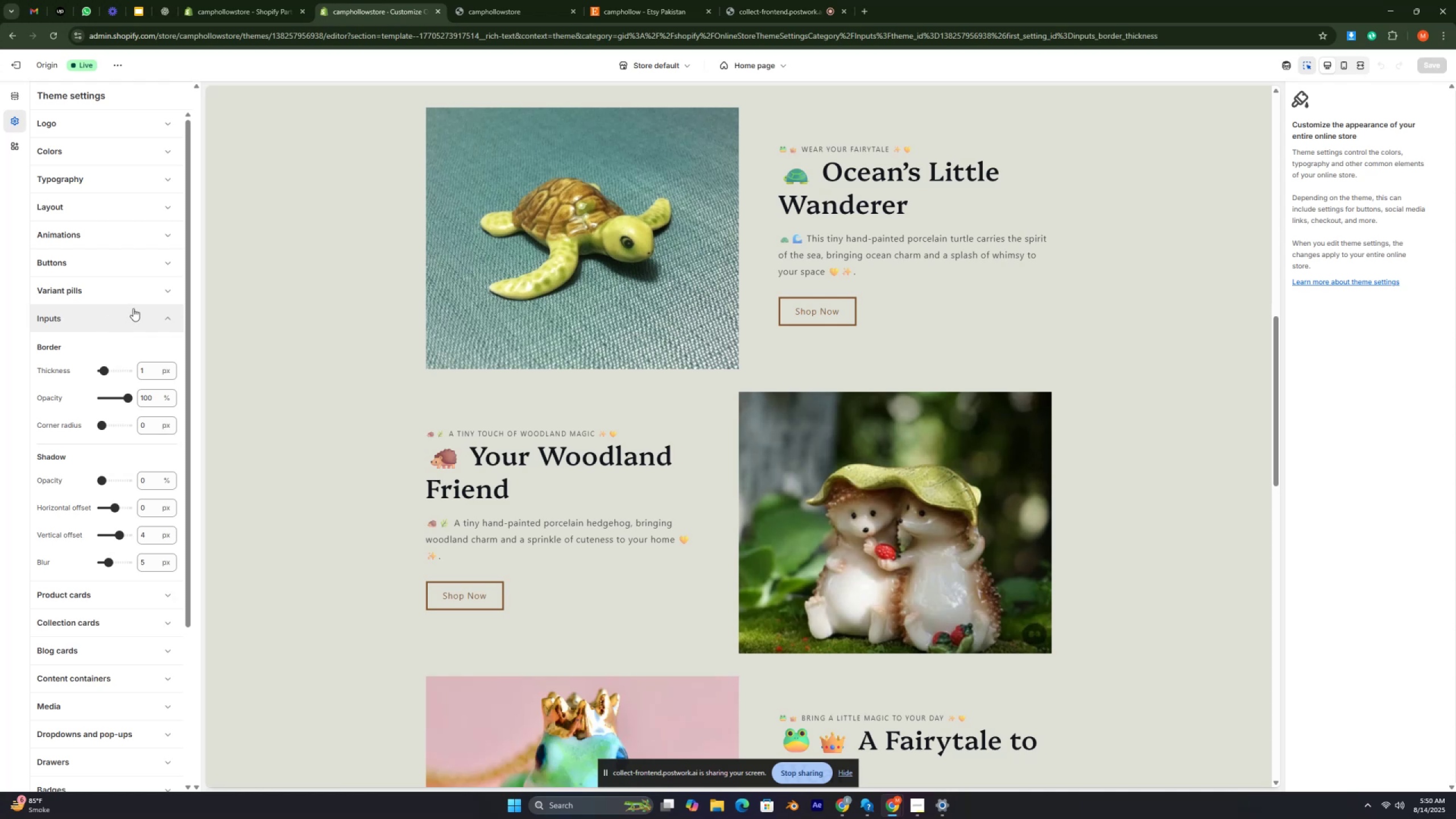 
scroll: coordinate [172, 216], scroll_direction: down, amount: 2.0
 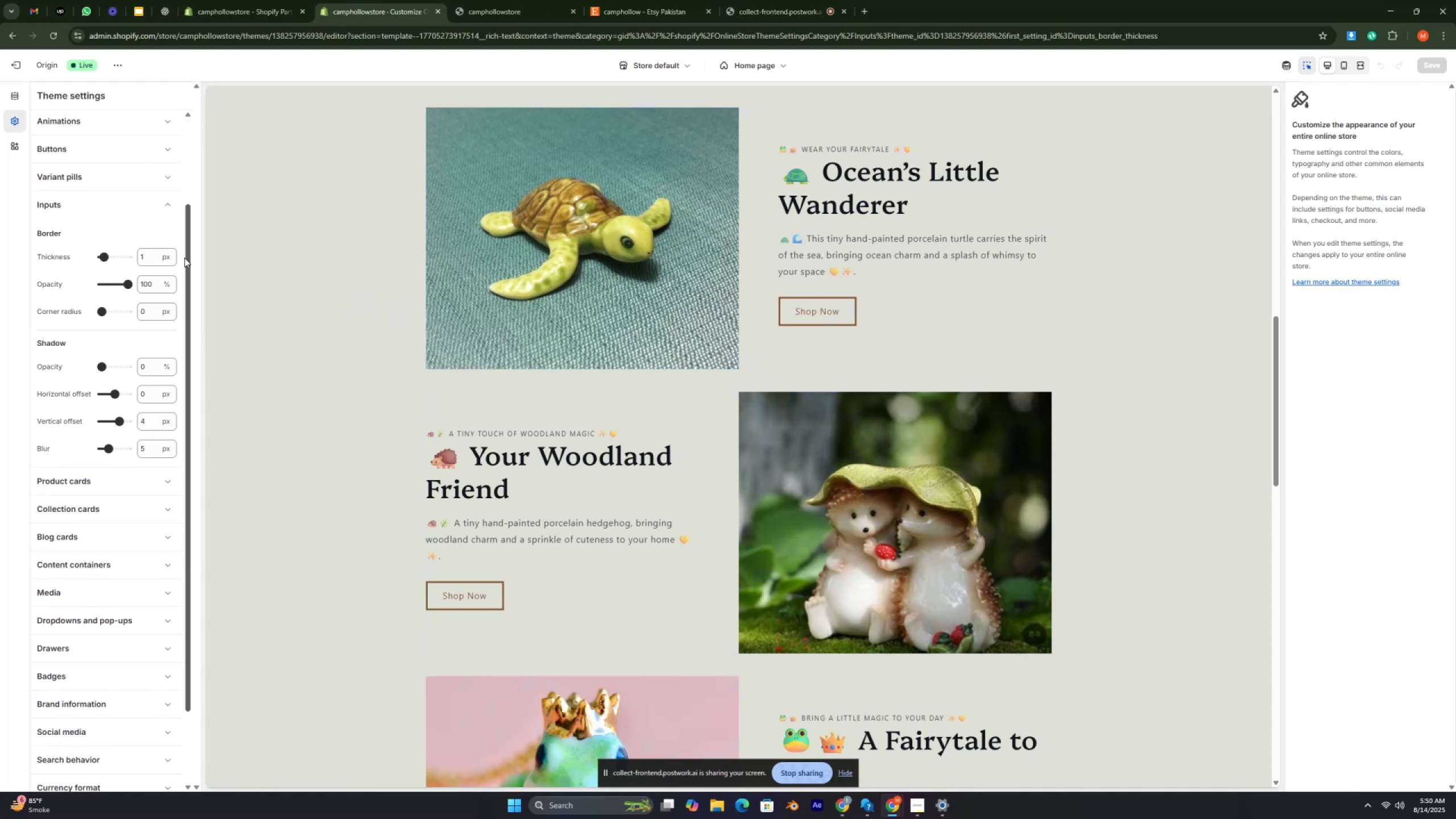 
scroll: coordinate [187, 257], scroll_direction: up, amount: 6.0
 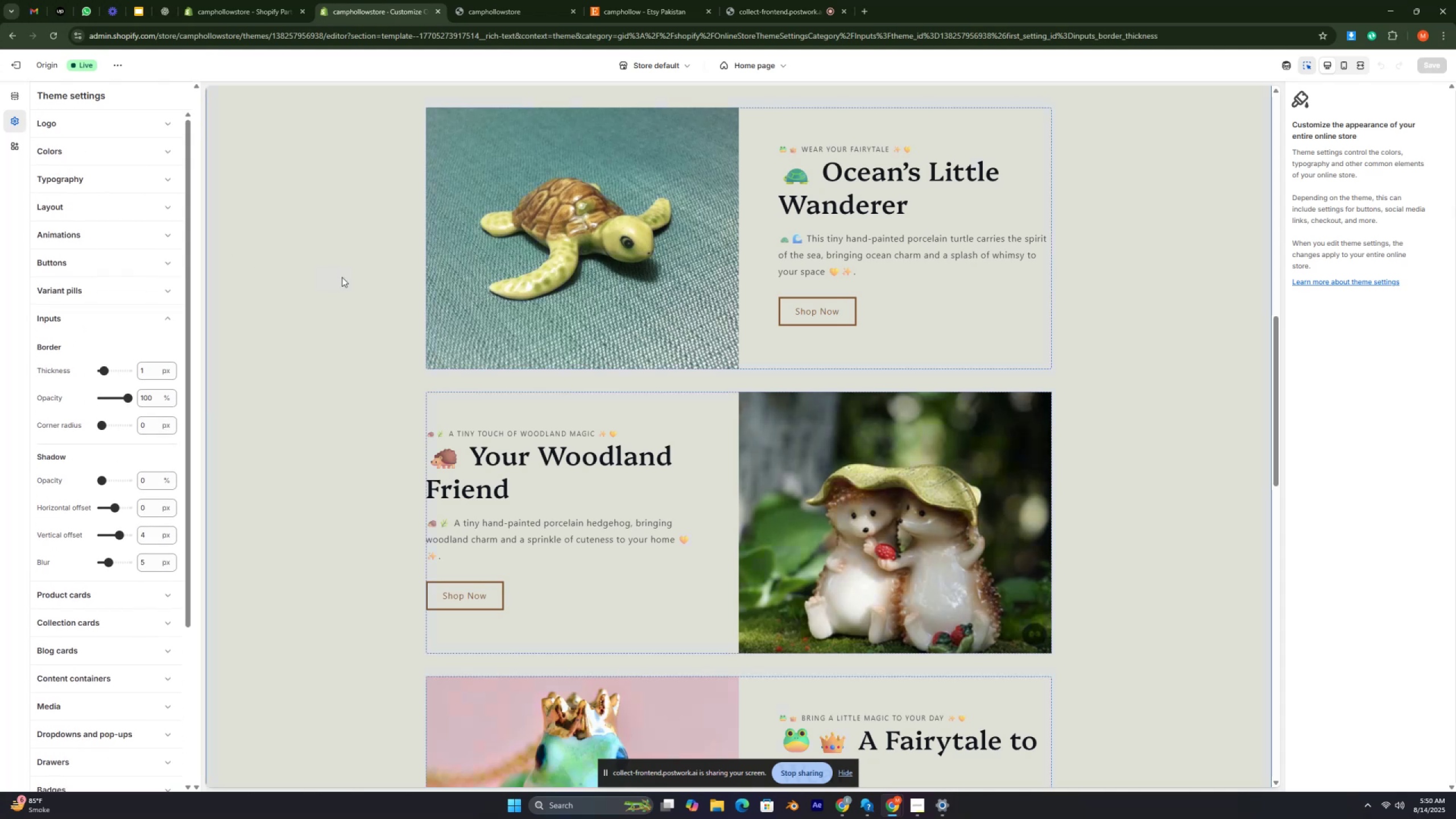 
scroll: coordinate [602, 375], scroll_direction: down, amount: 6.0
 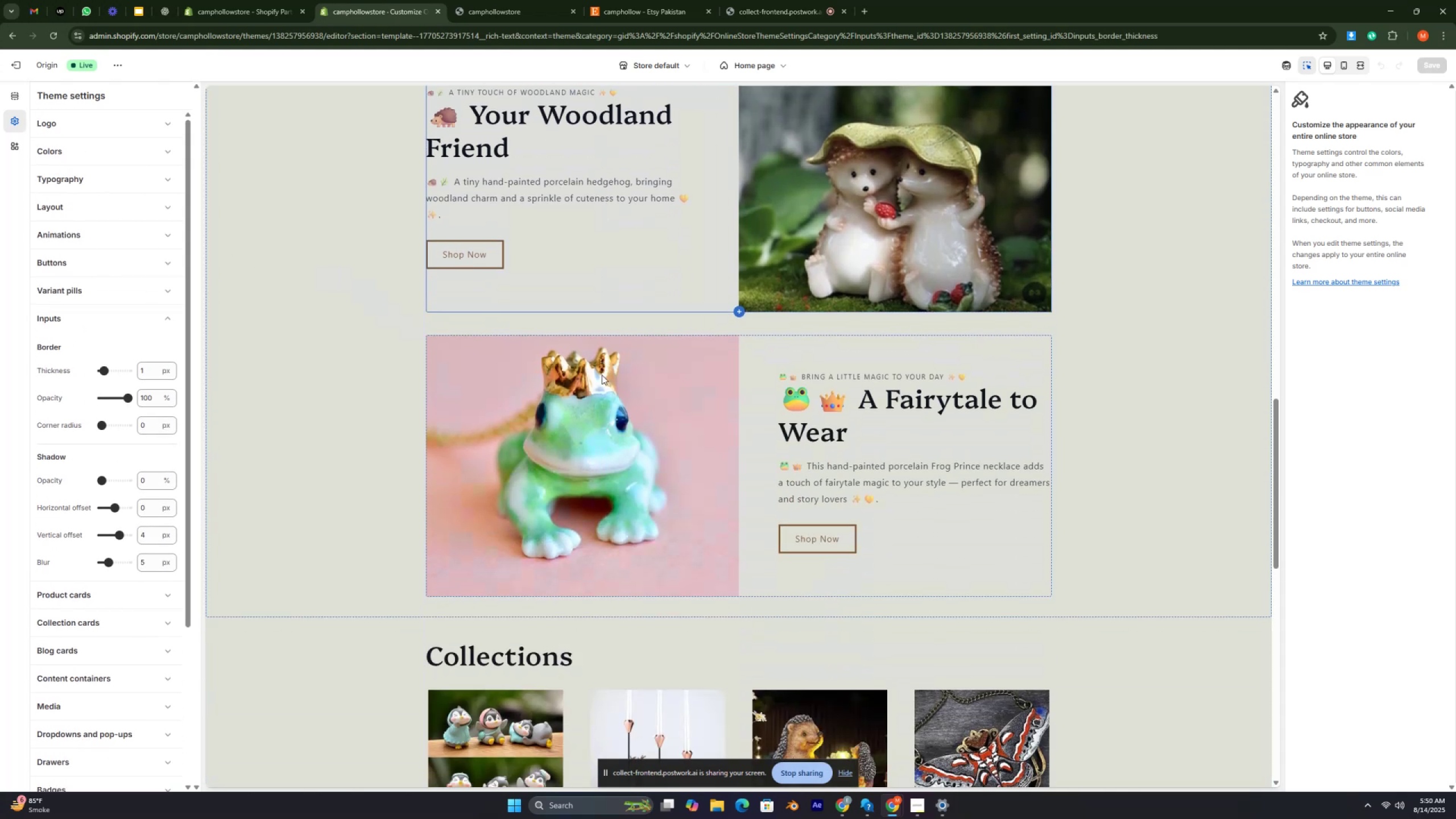 
key(Control+ControlRight)
 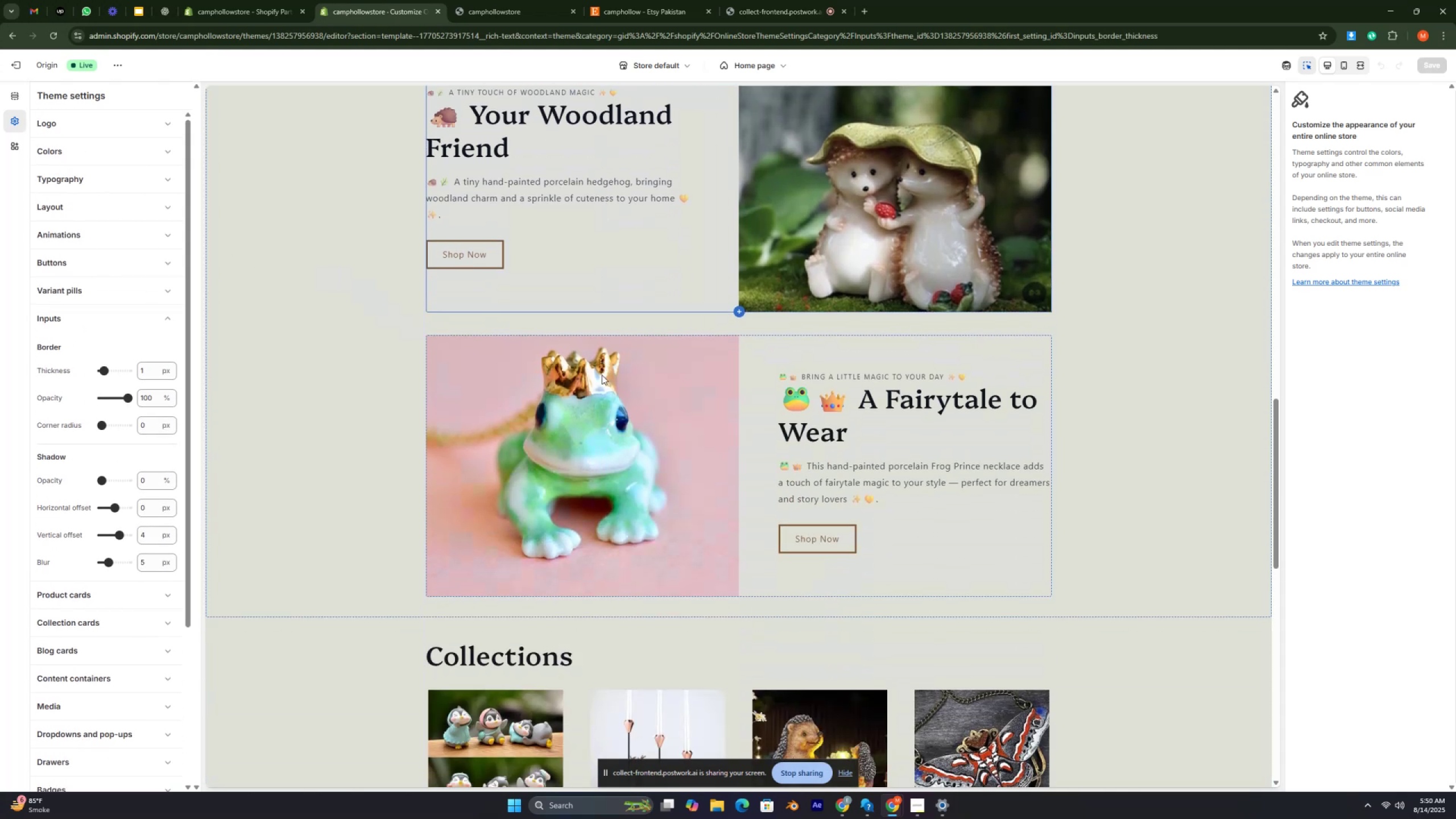 
key(Control+ControlRight)
 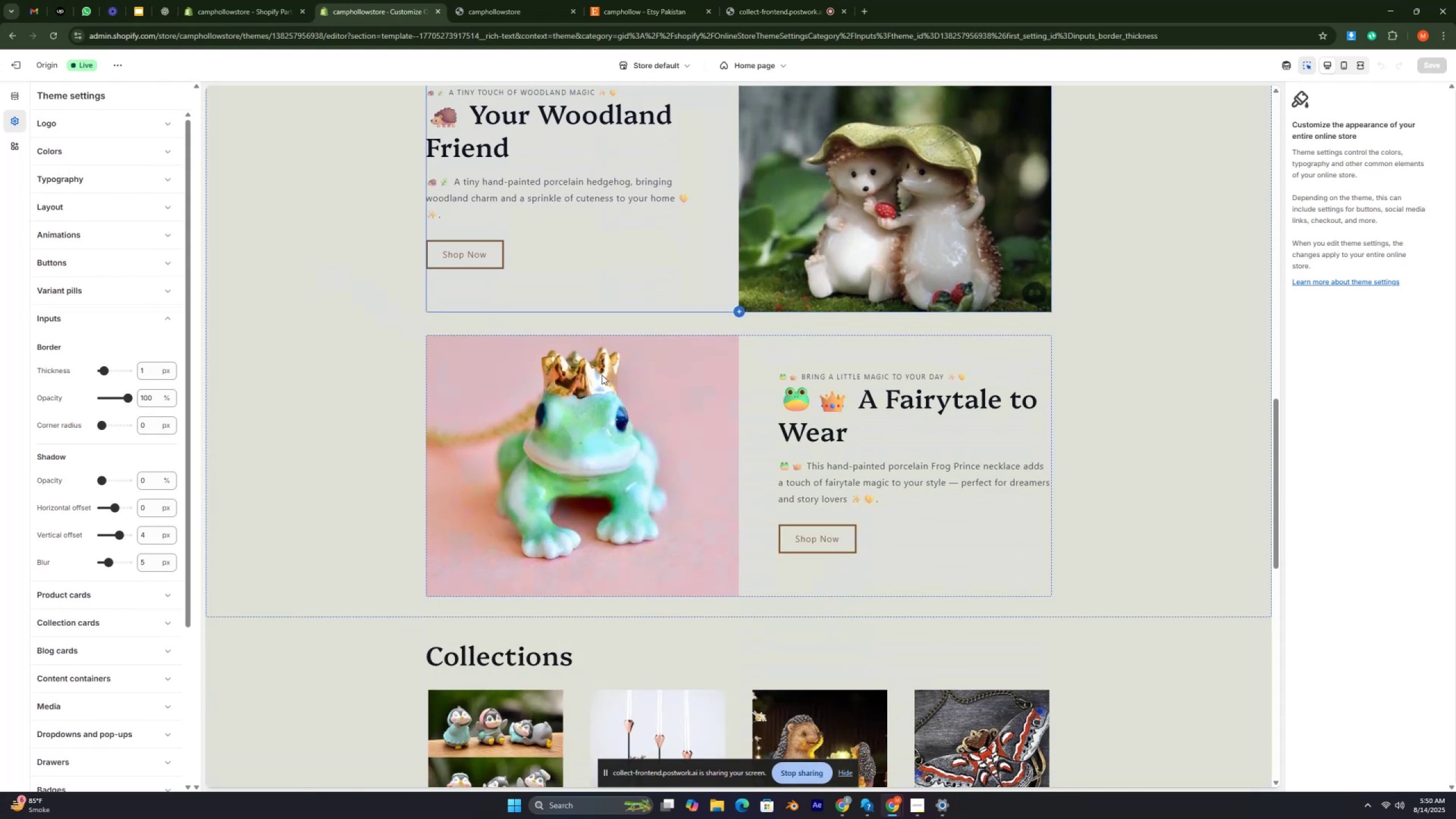 
key(Control+ControlRight)
 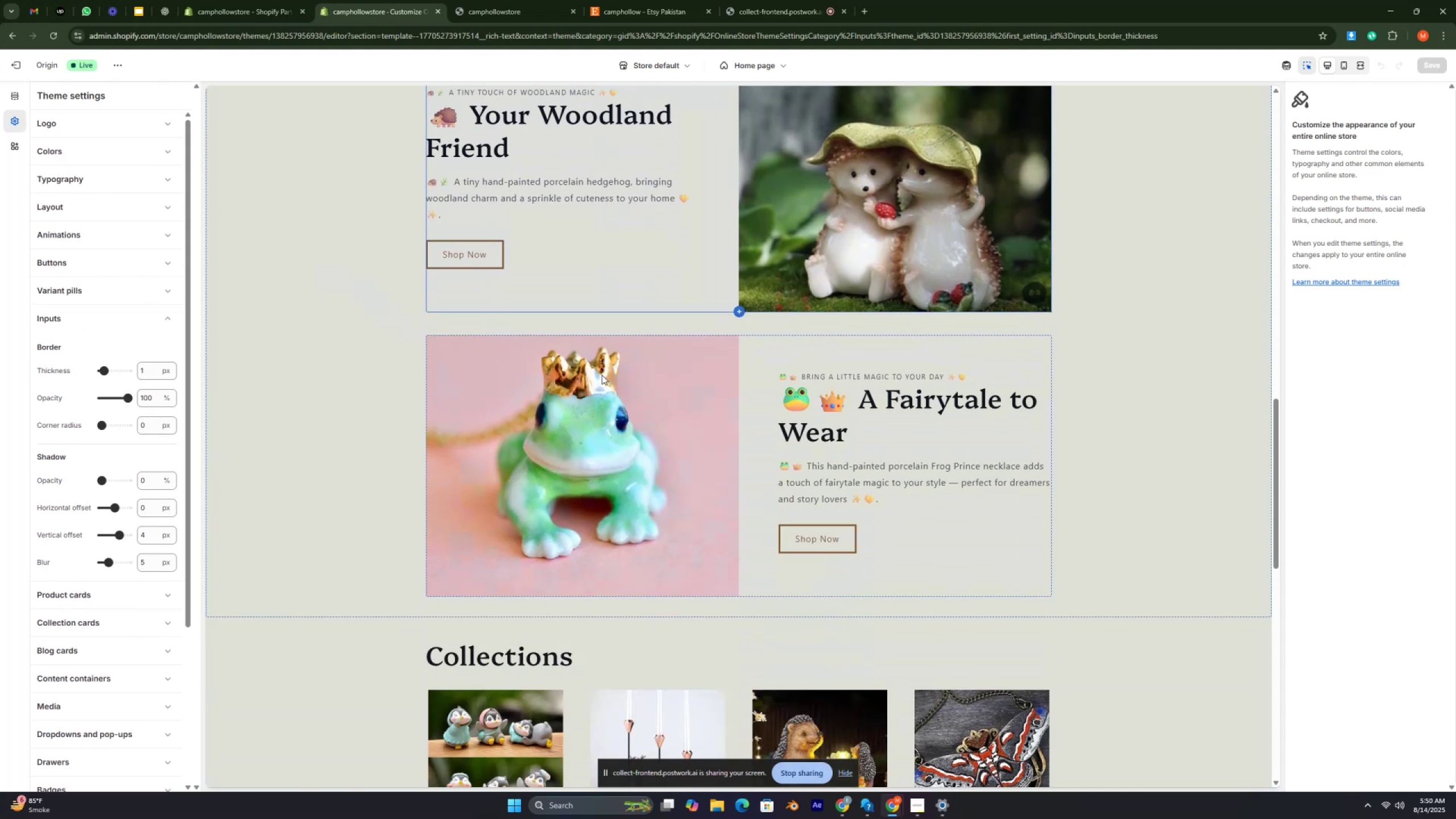 
key(Control+ControlRight)
 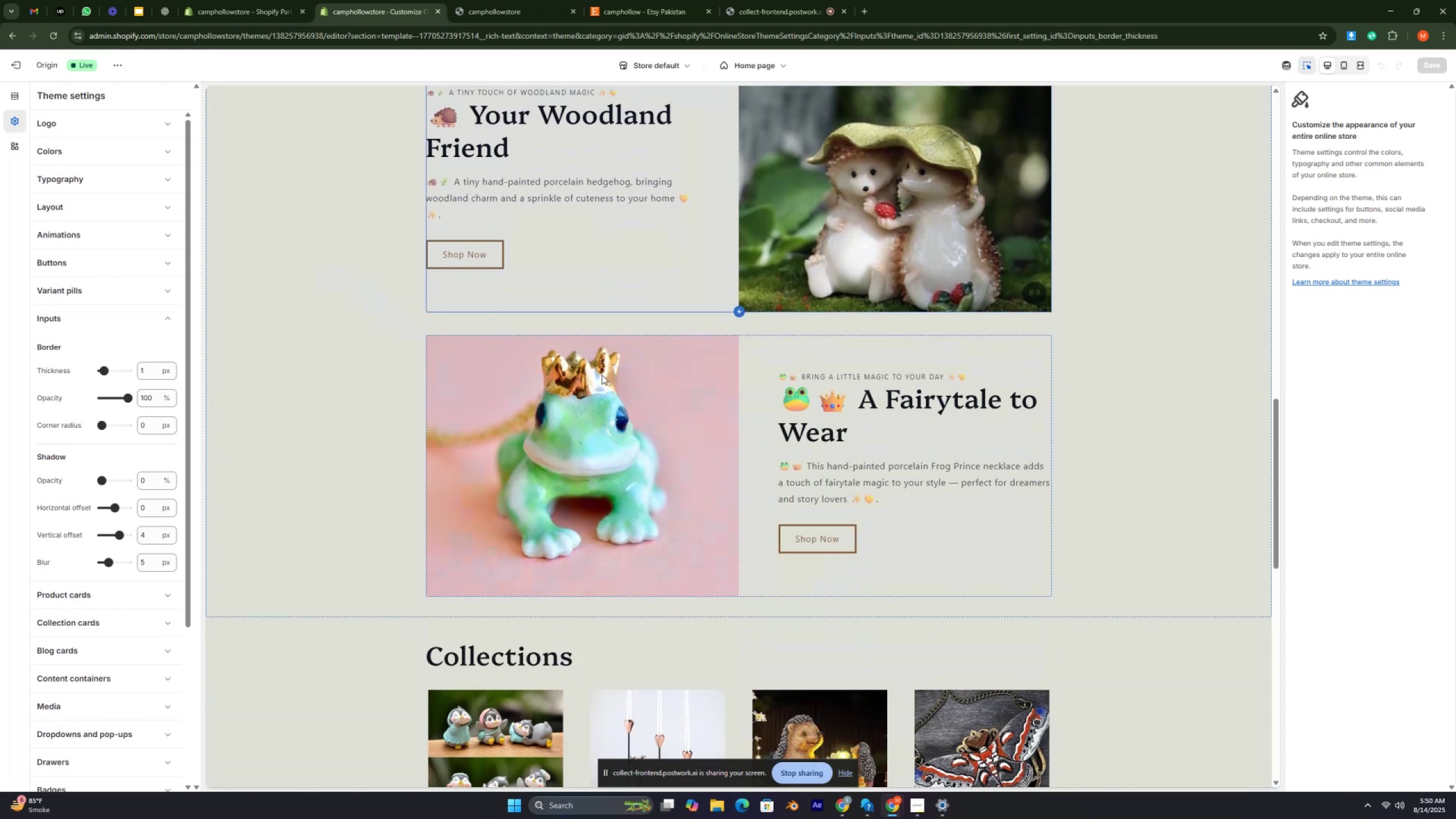 
key(Control+ControlRight)
 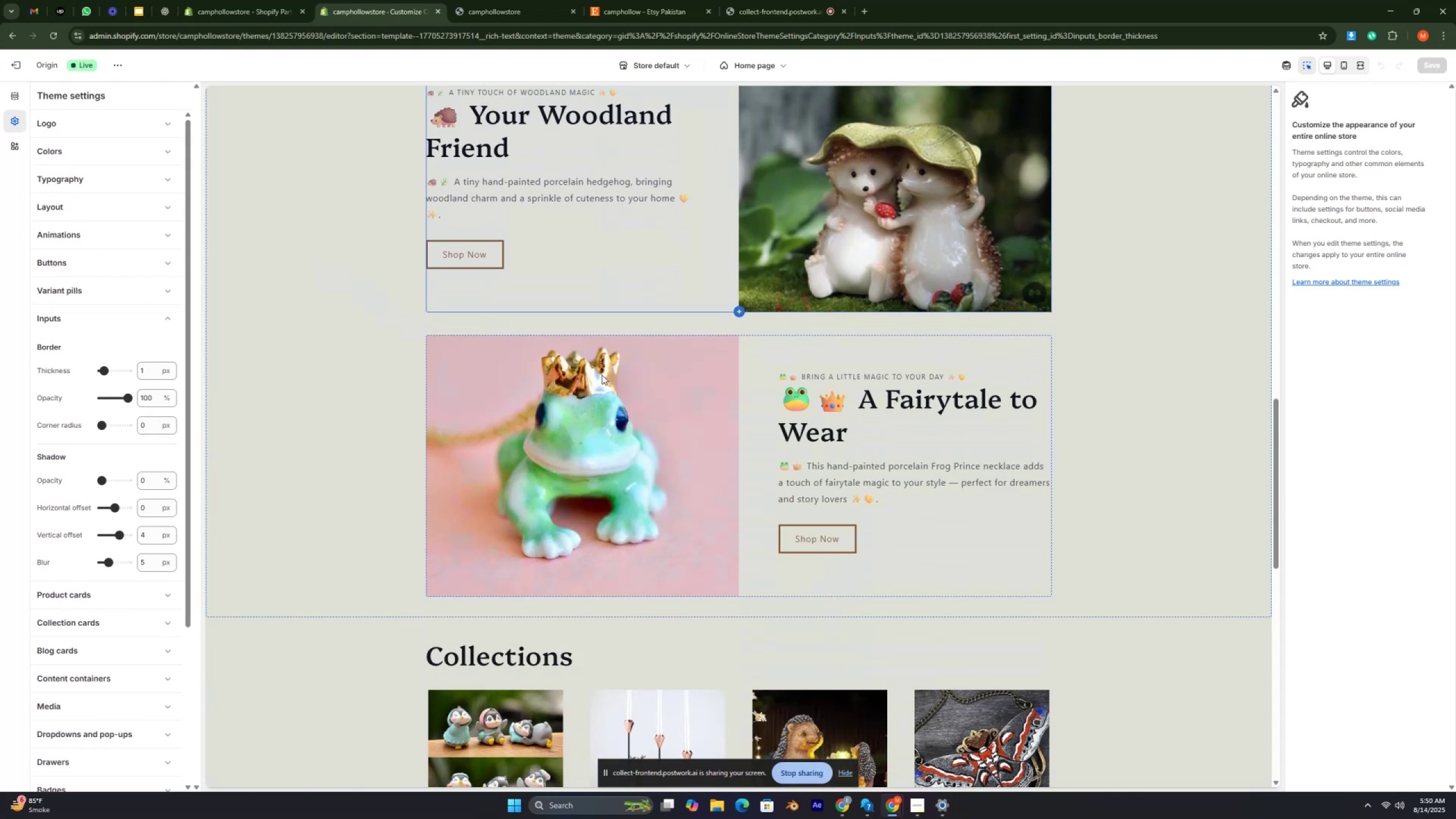 
scroll: coordinate [602, 375], scroll_direction: down, amount: 1.0
 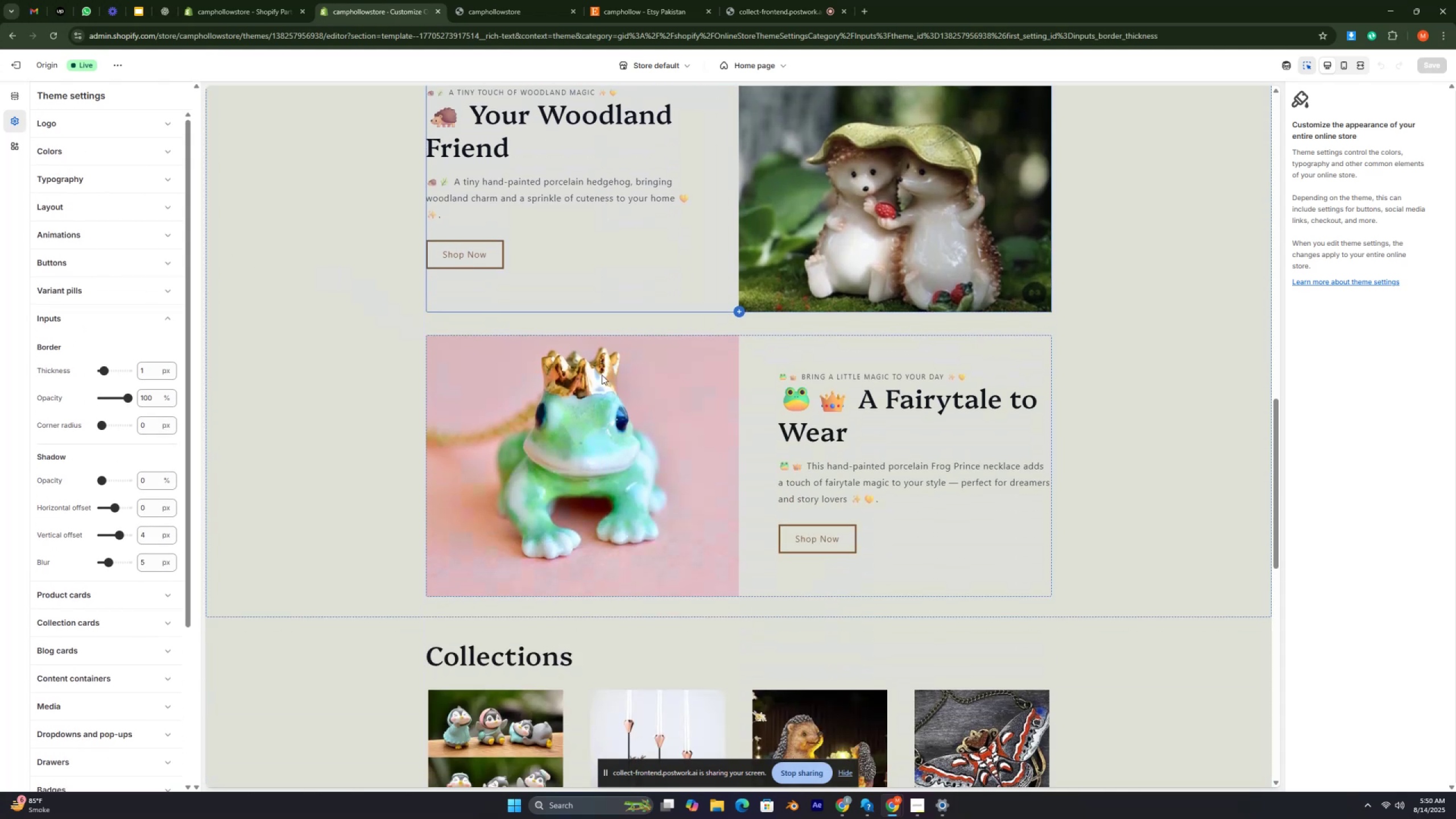 
key(Control+ControlRight)
 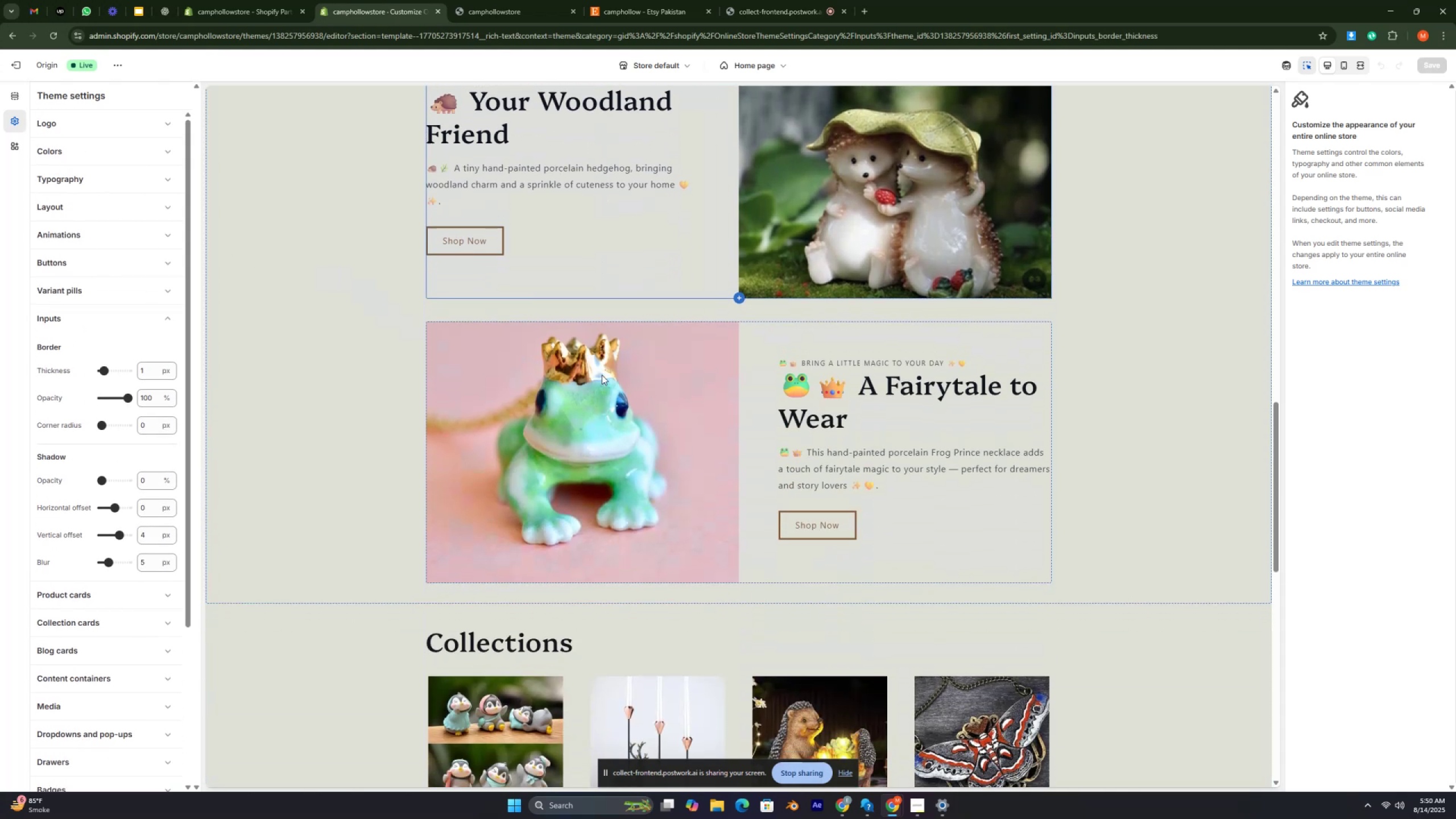 
key(Control+ControlRight)
 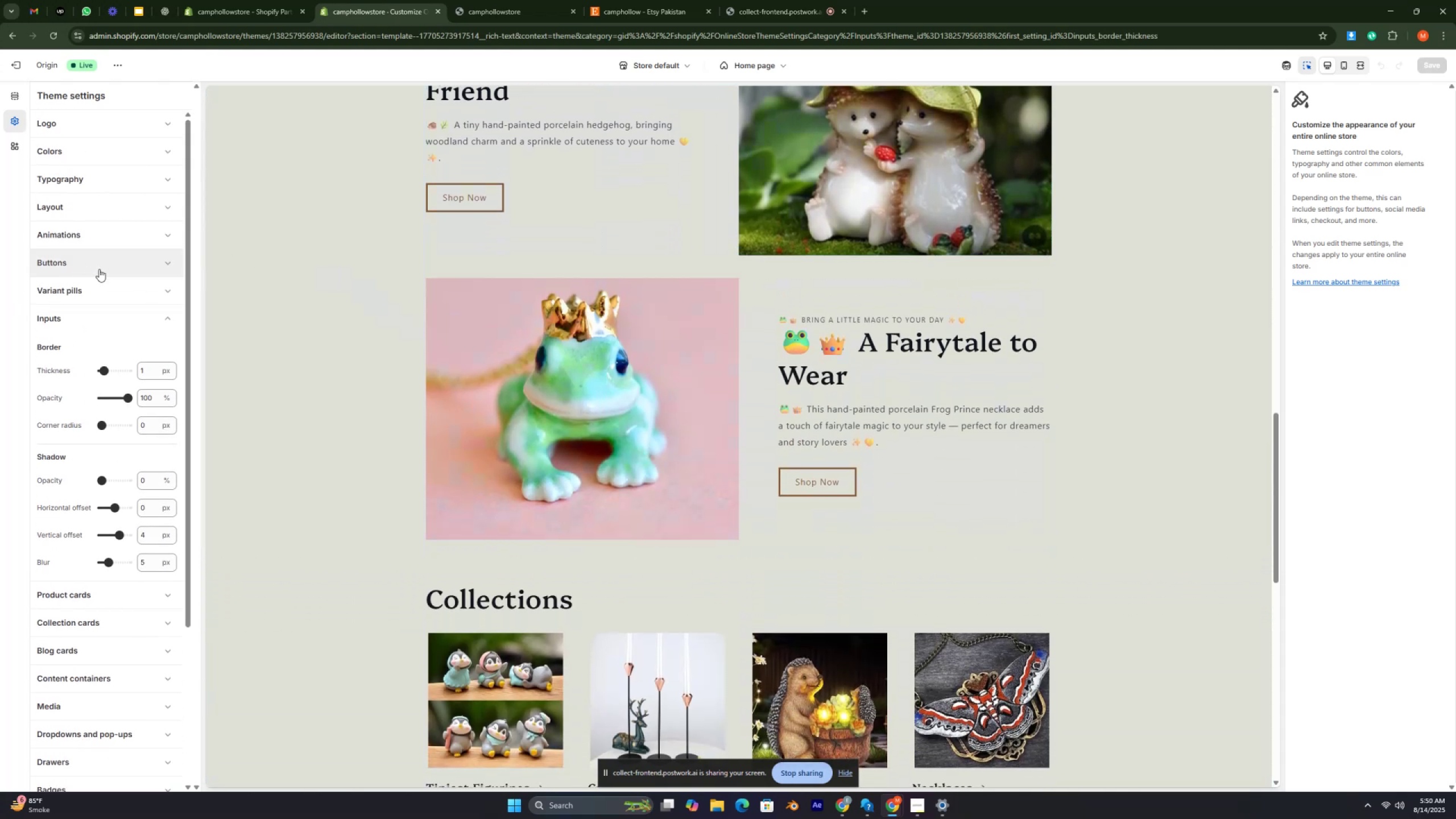 
left_click([123, 259])
 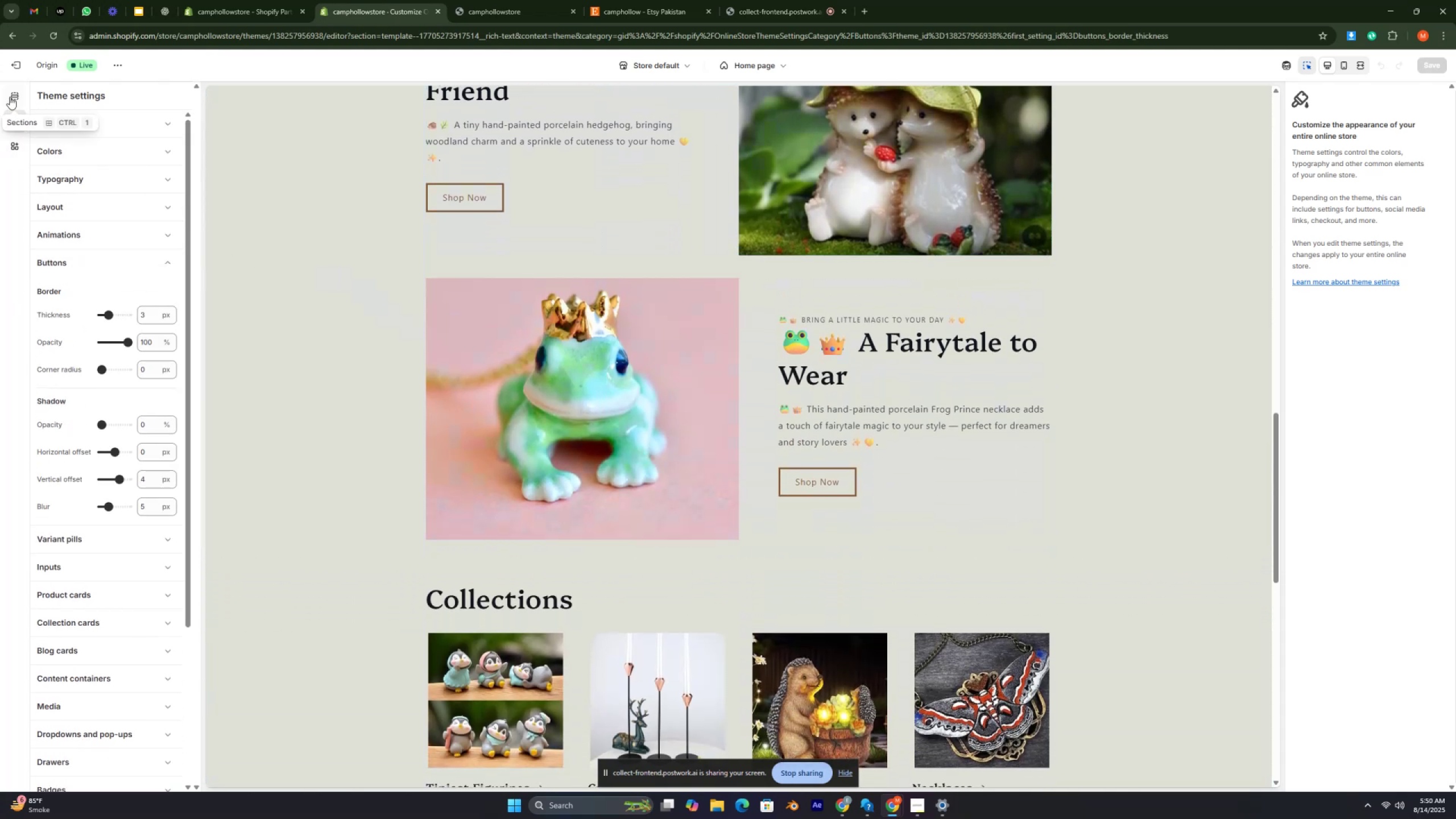 
left_click([11, 92])
 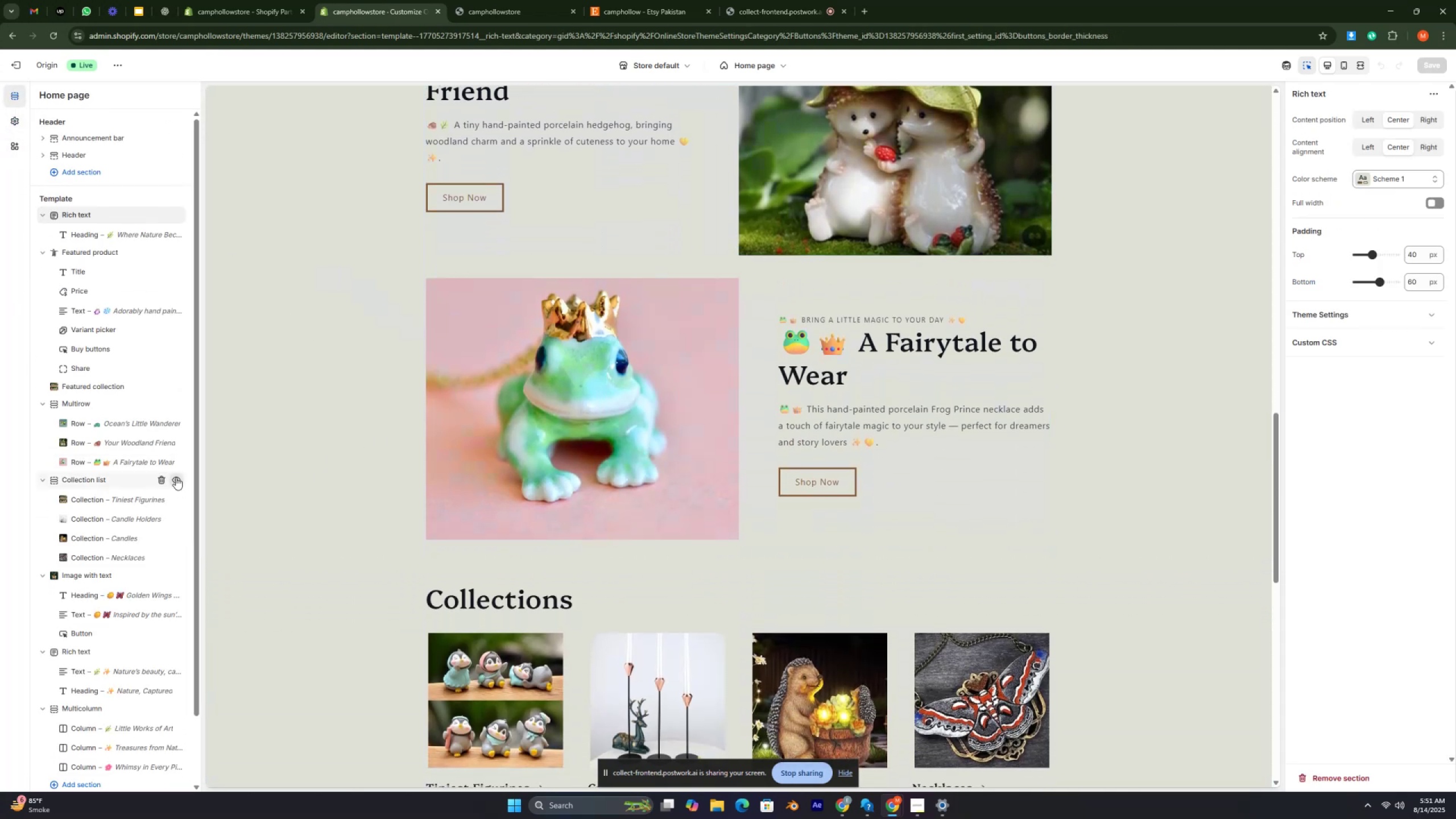 
scroll: coordinate [171, 469], scroll_direction: down, amount: 2.0
 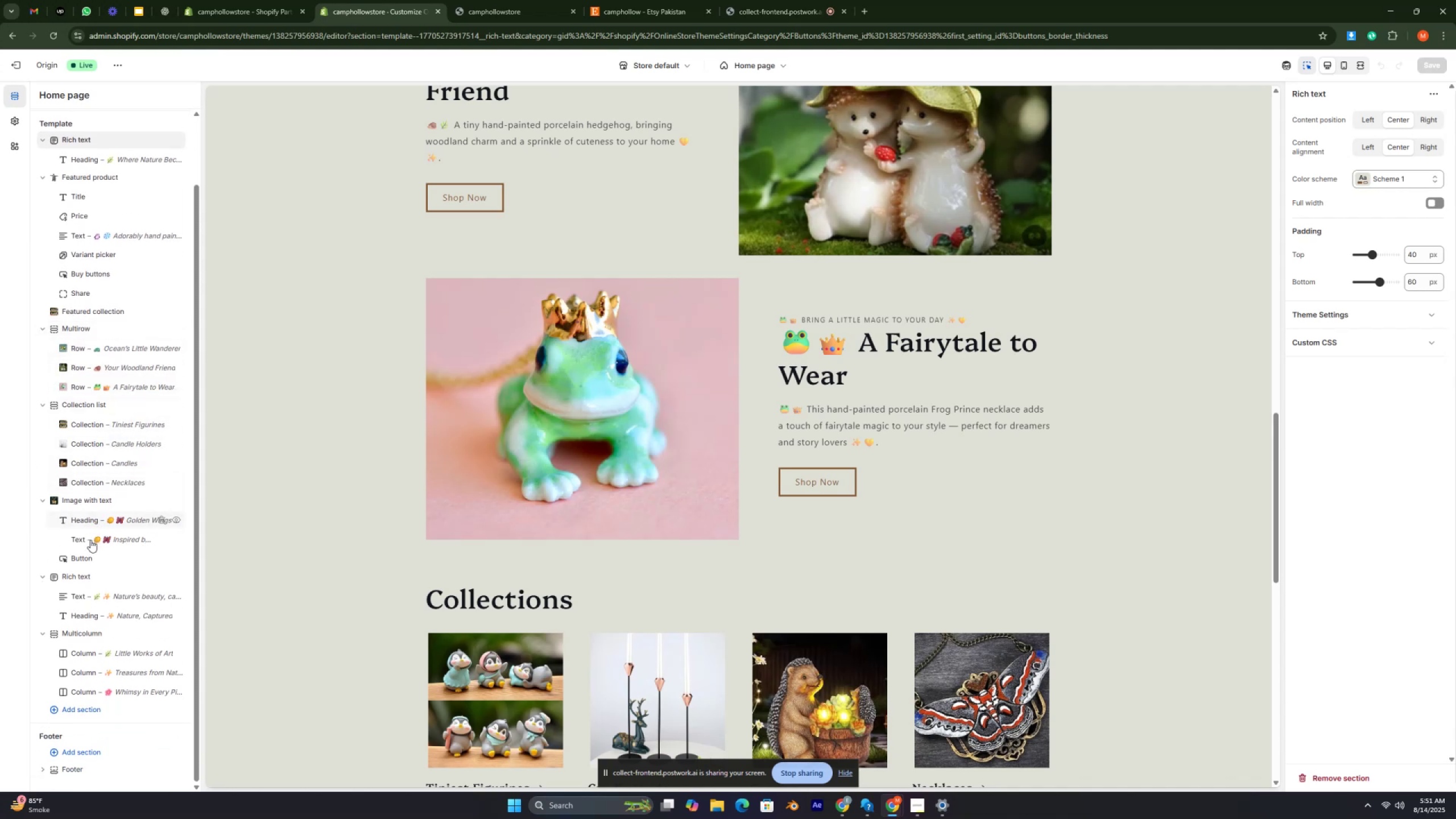 
left_click([80, 577])
 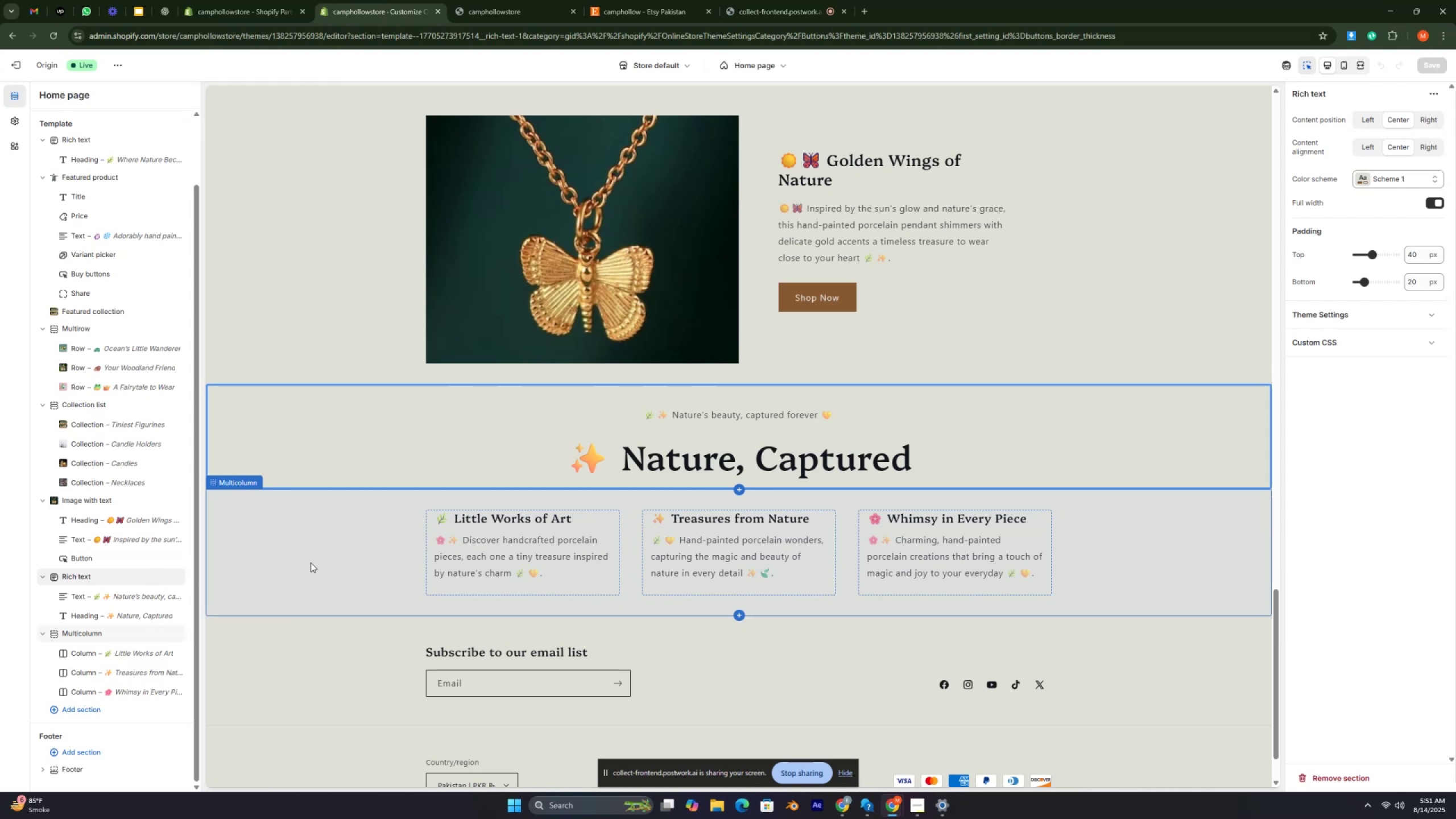 
wait(11.34)
 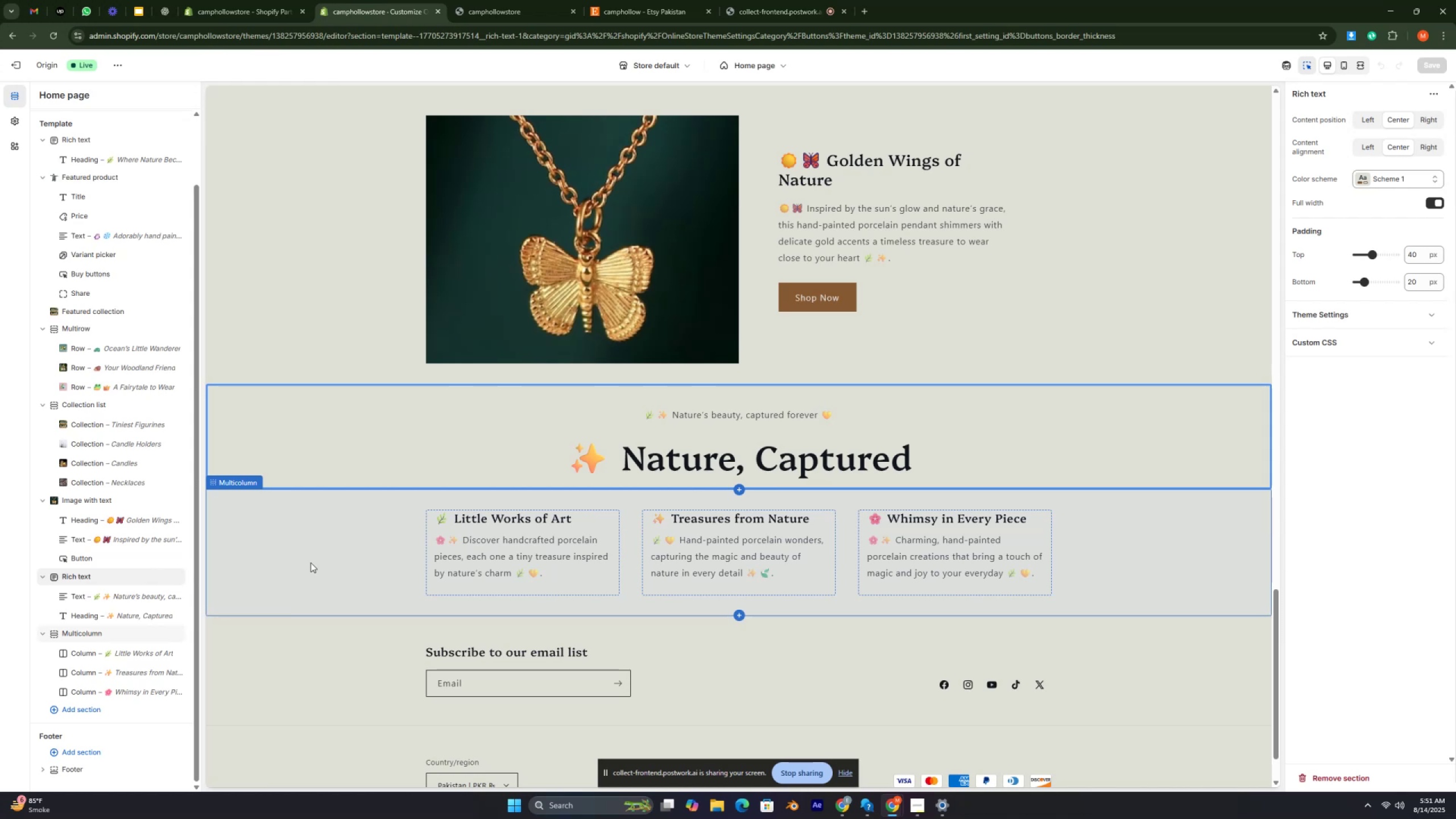 
mouse_move([144, 581])
 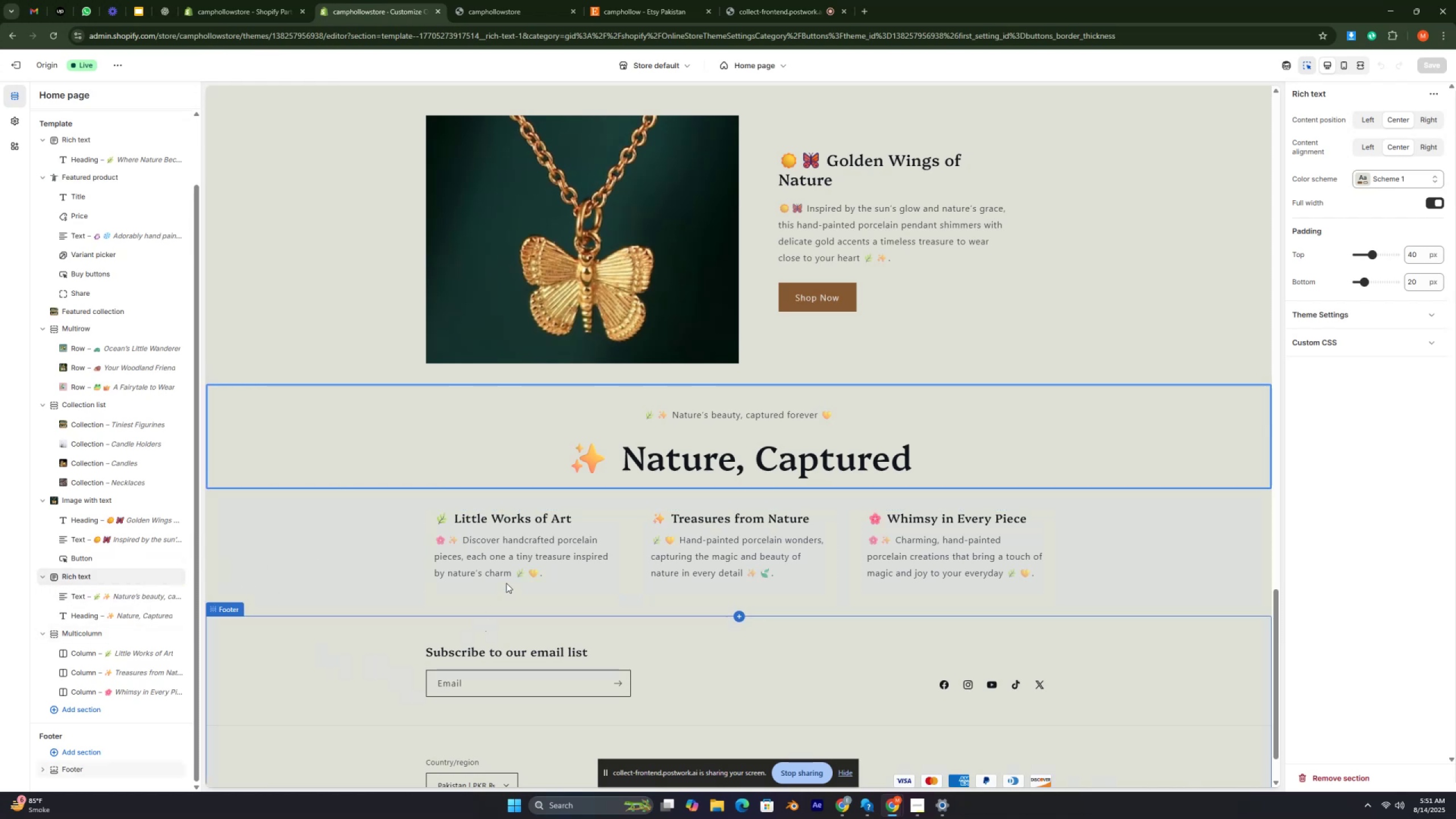 
left_click([512, 574])
 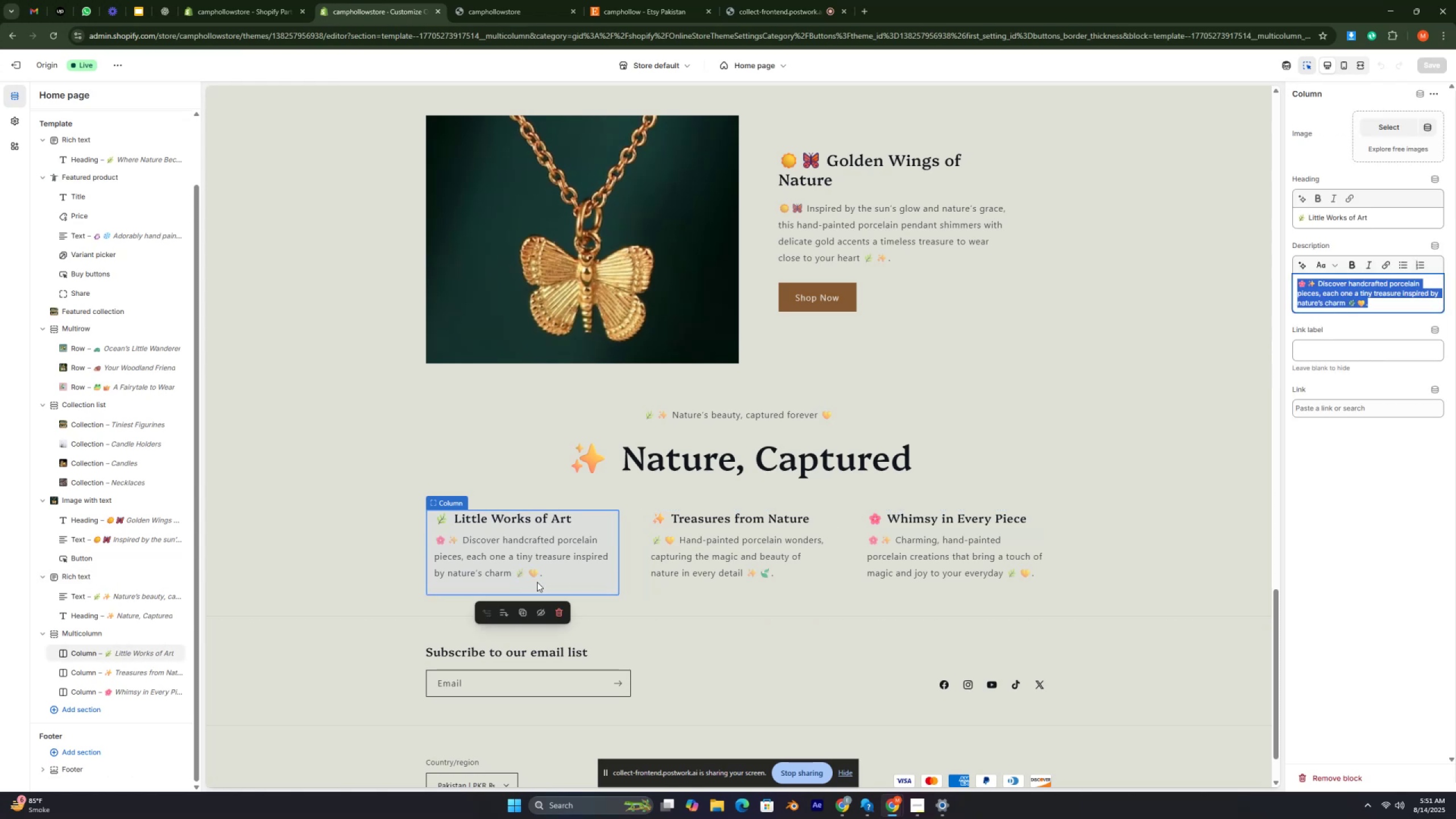 
scroll: coordinate [542, 584], scroll_direction: down, amount: 1.0
 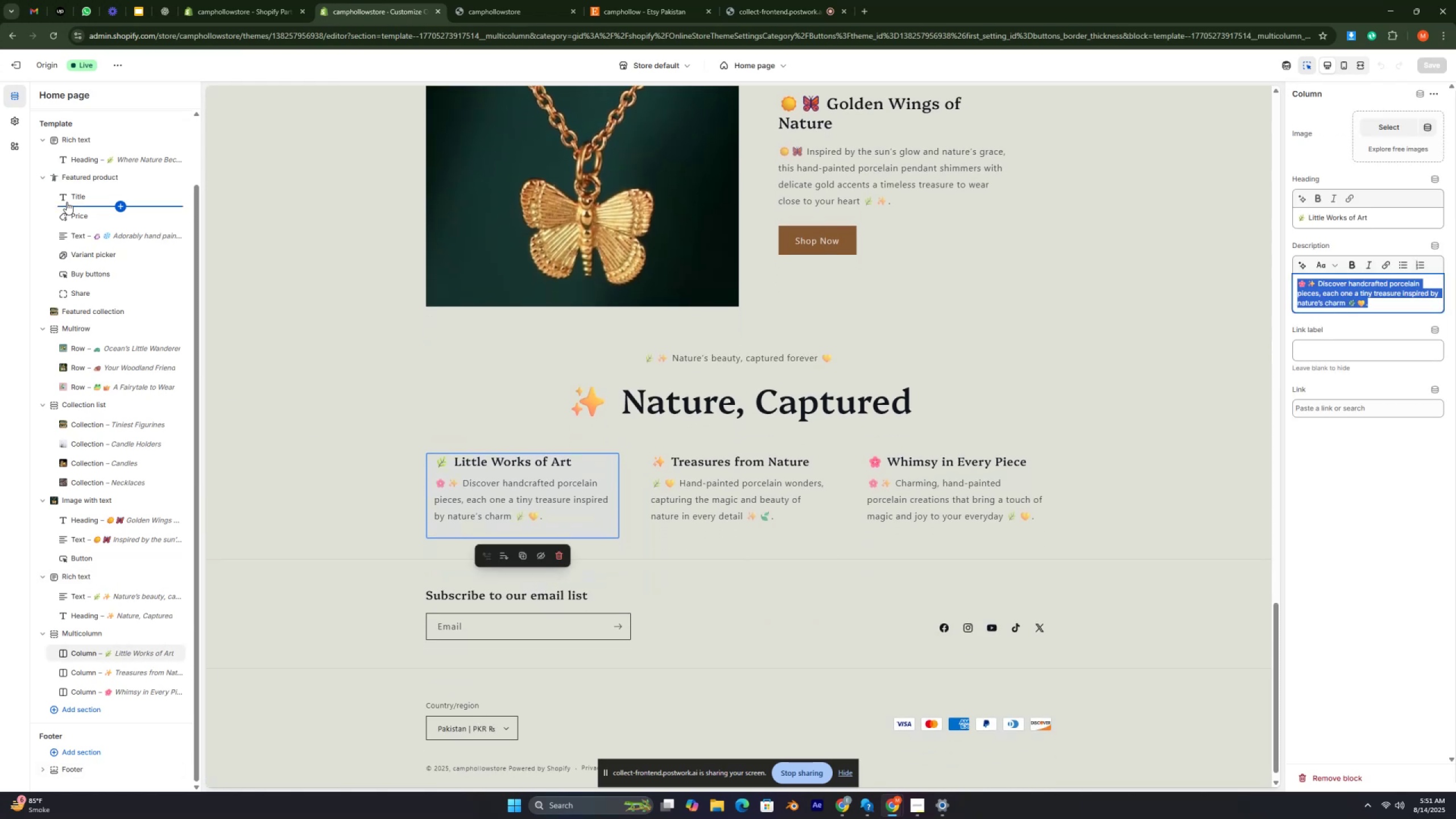 
left_click([10, 116])
 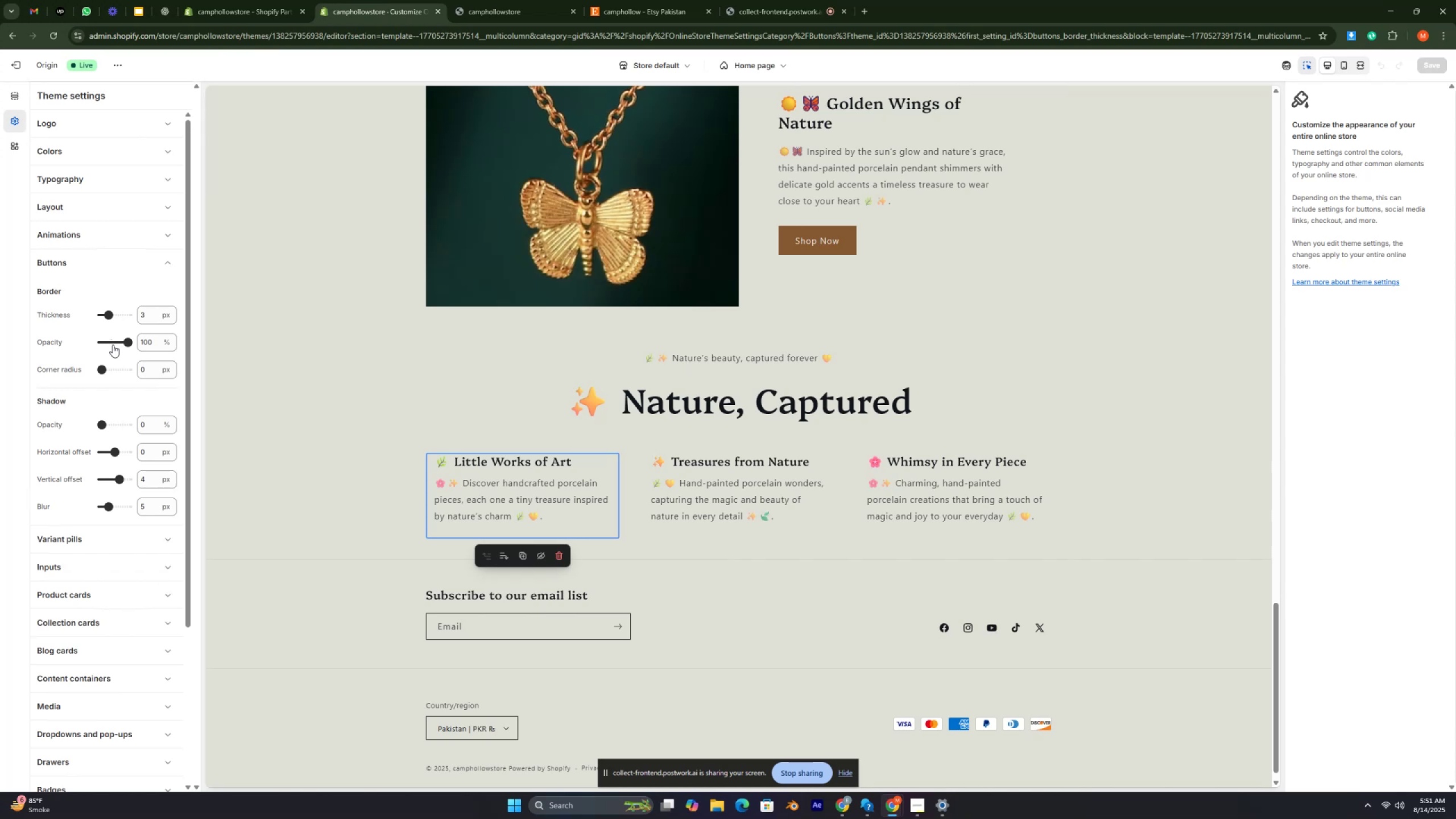 
wait(18.71)
 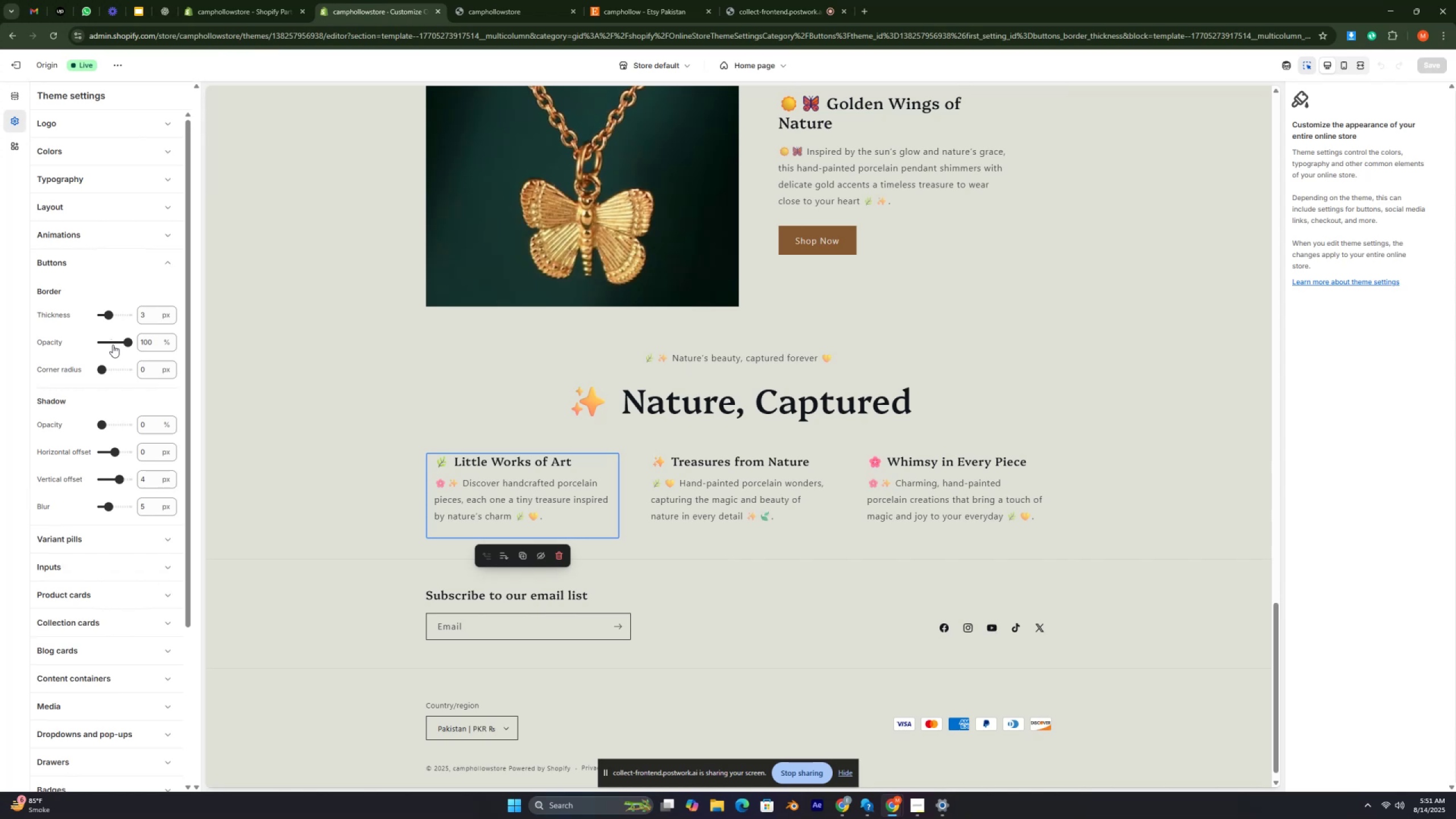 
left_click([90, 260])
 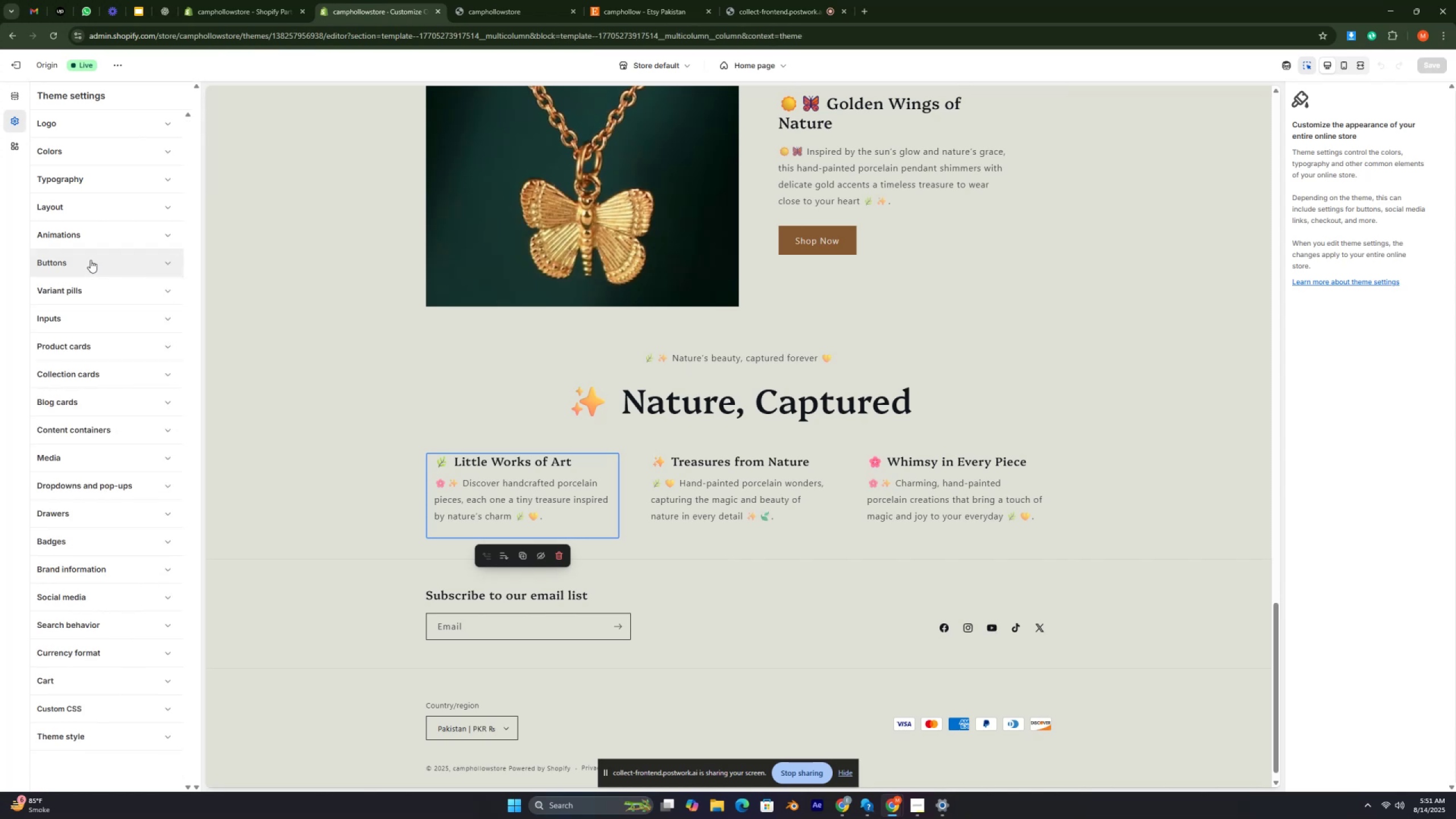 
left_click([90, 260])
 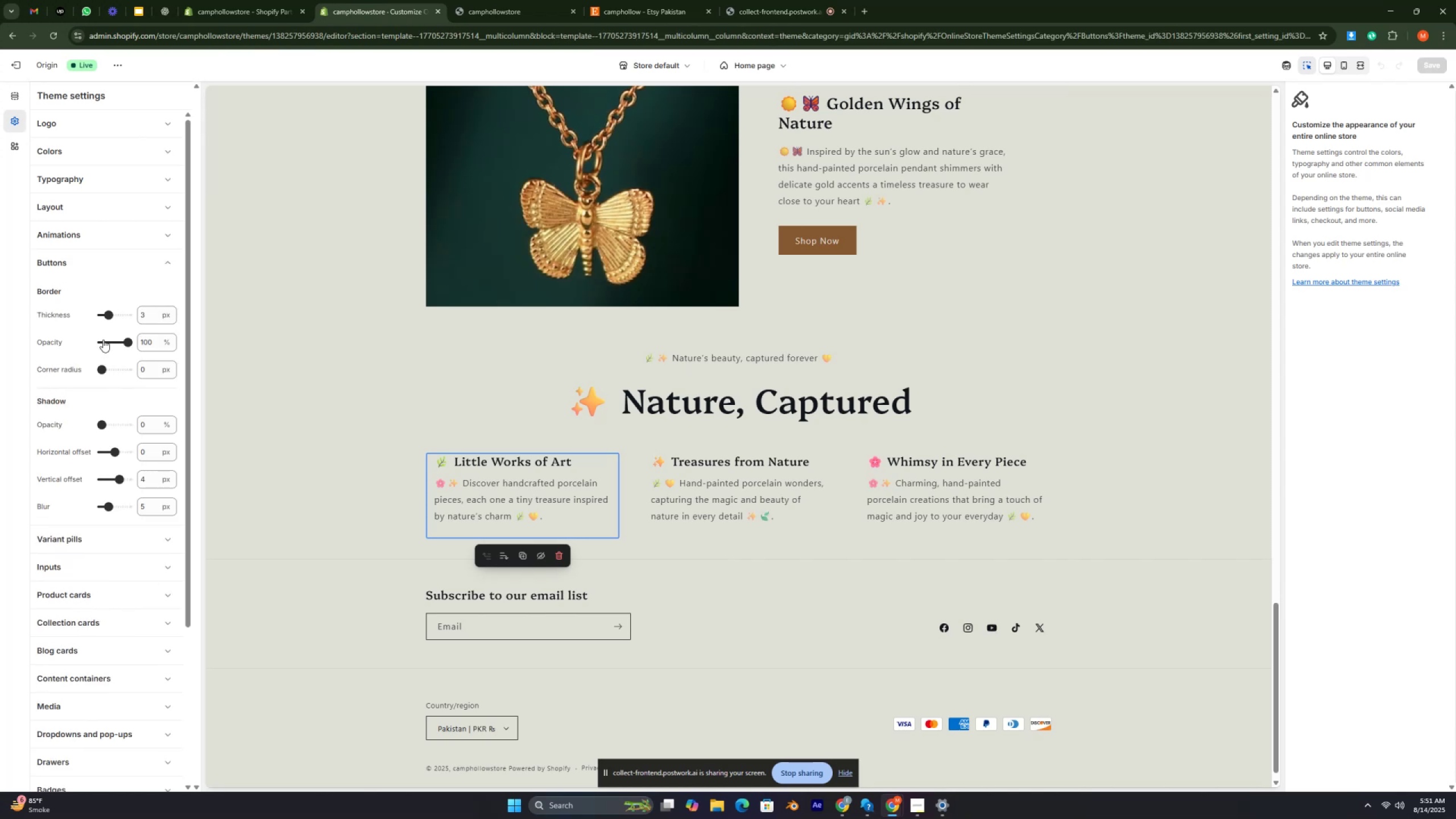 
scroll: coordinate [104, 356], scroll_direction: down, amount: 3.0
 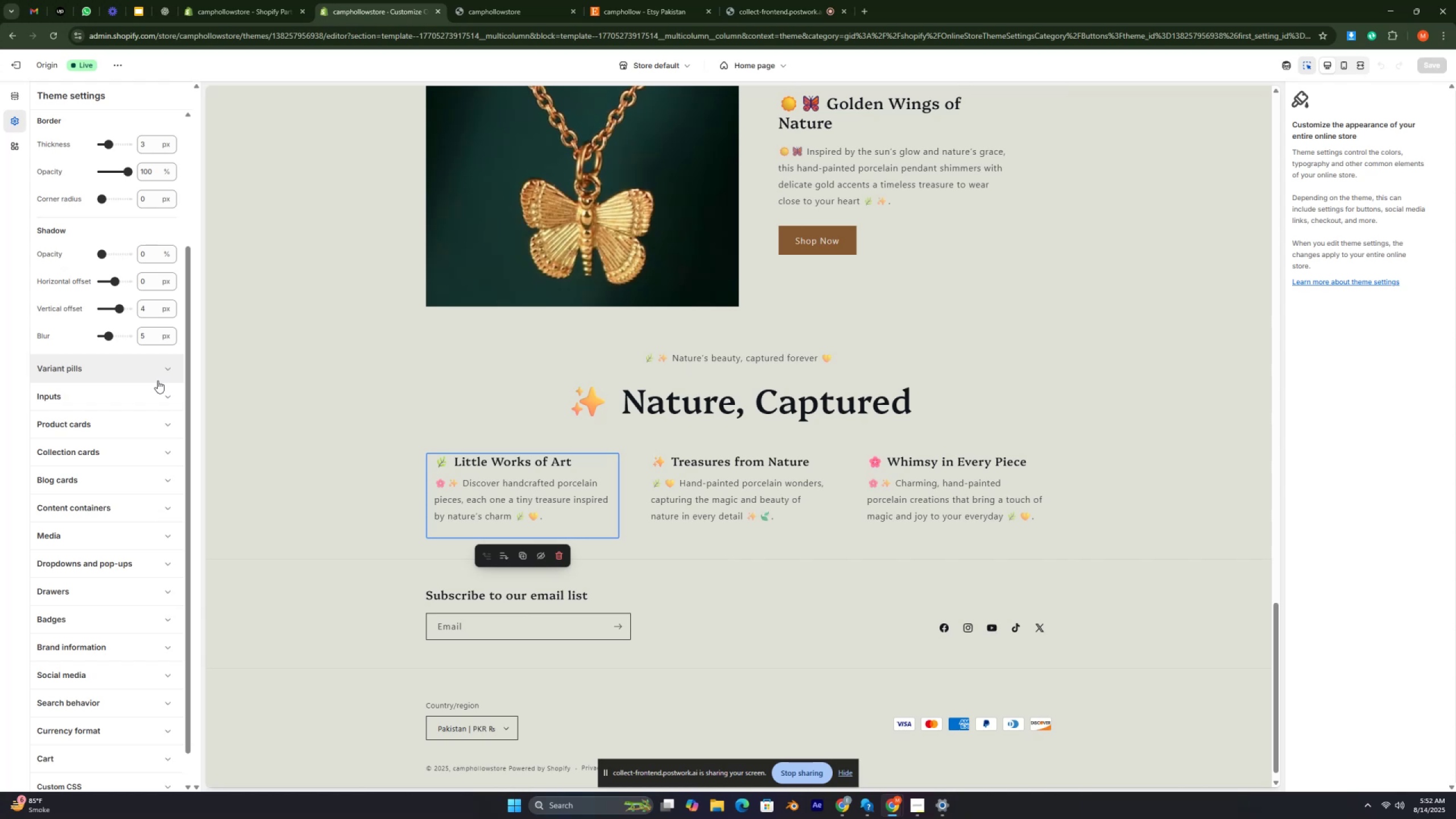 
wait(22.65)
 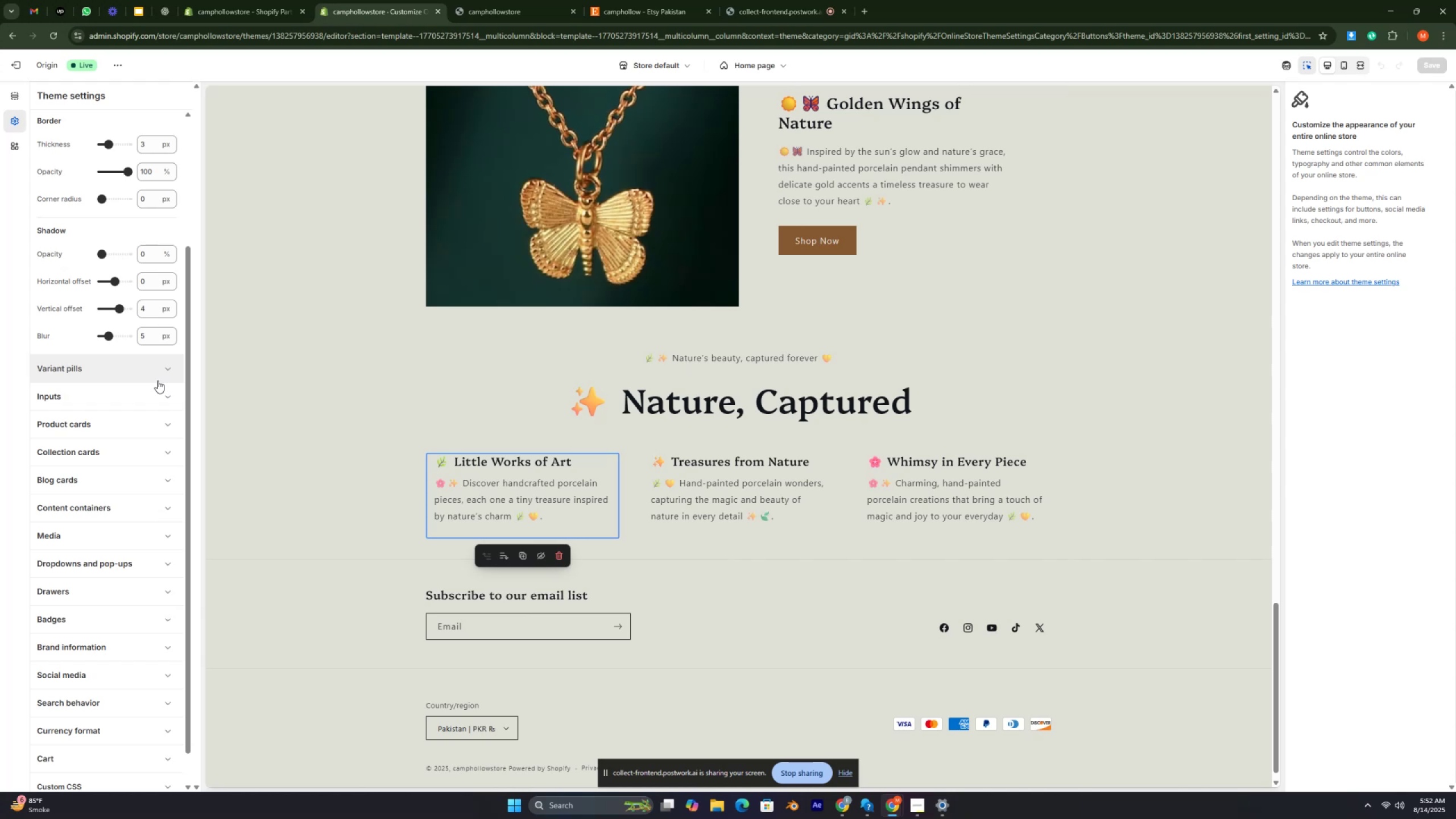 
left_click([159, 377])
 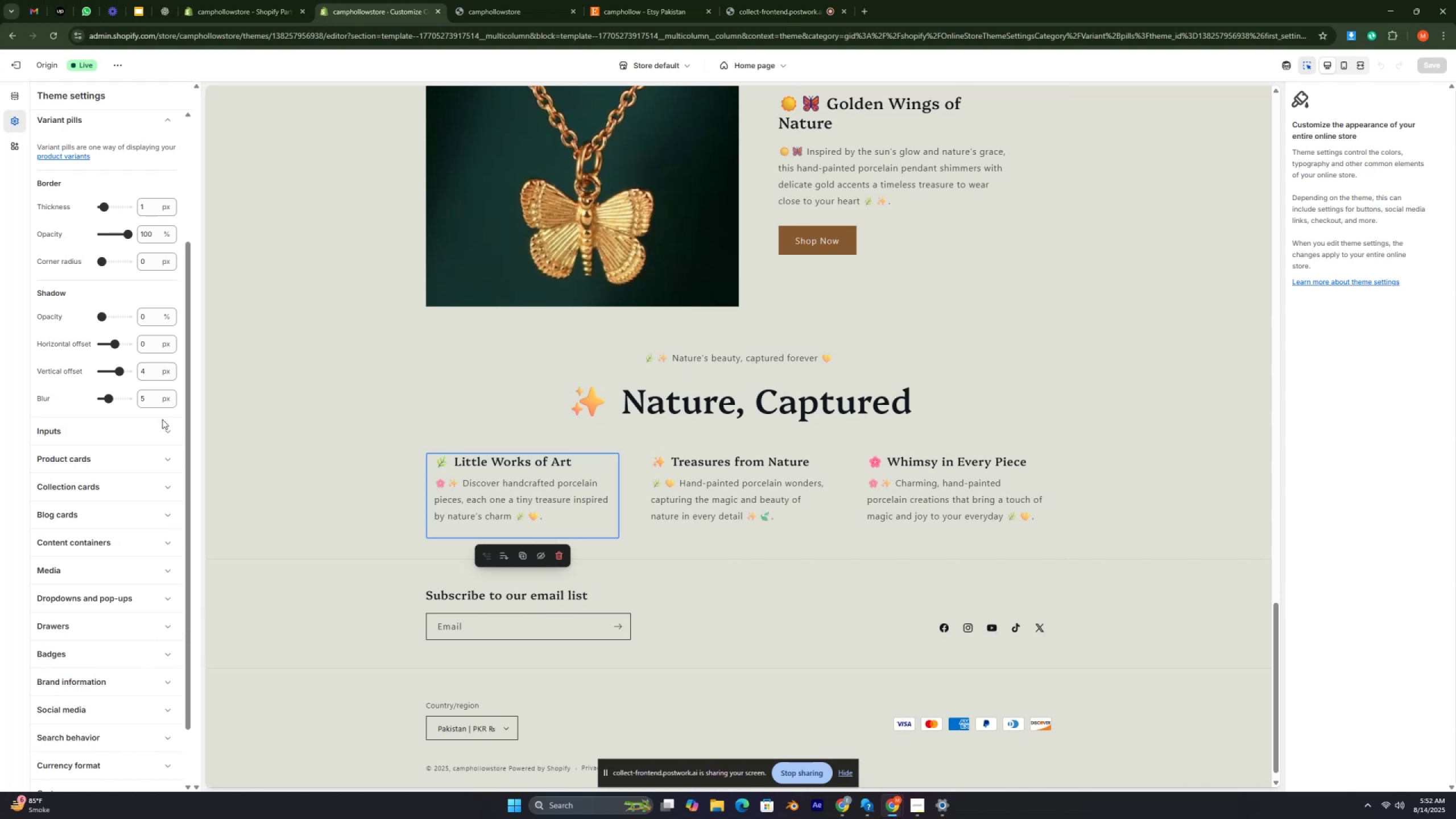 
key(Control+ControlRight)
 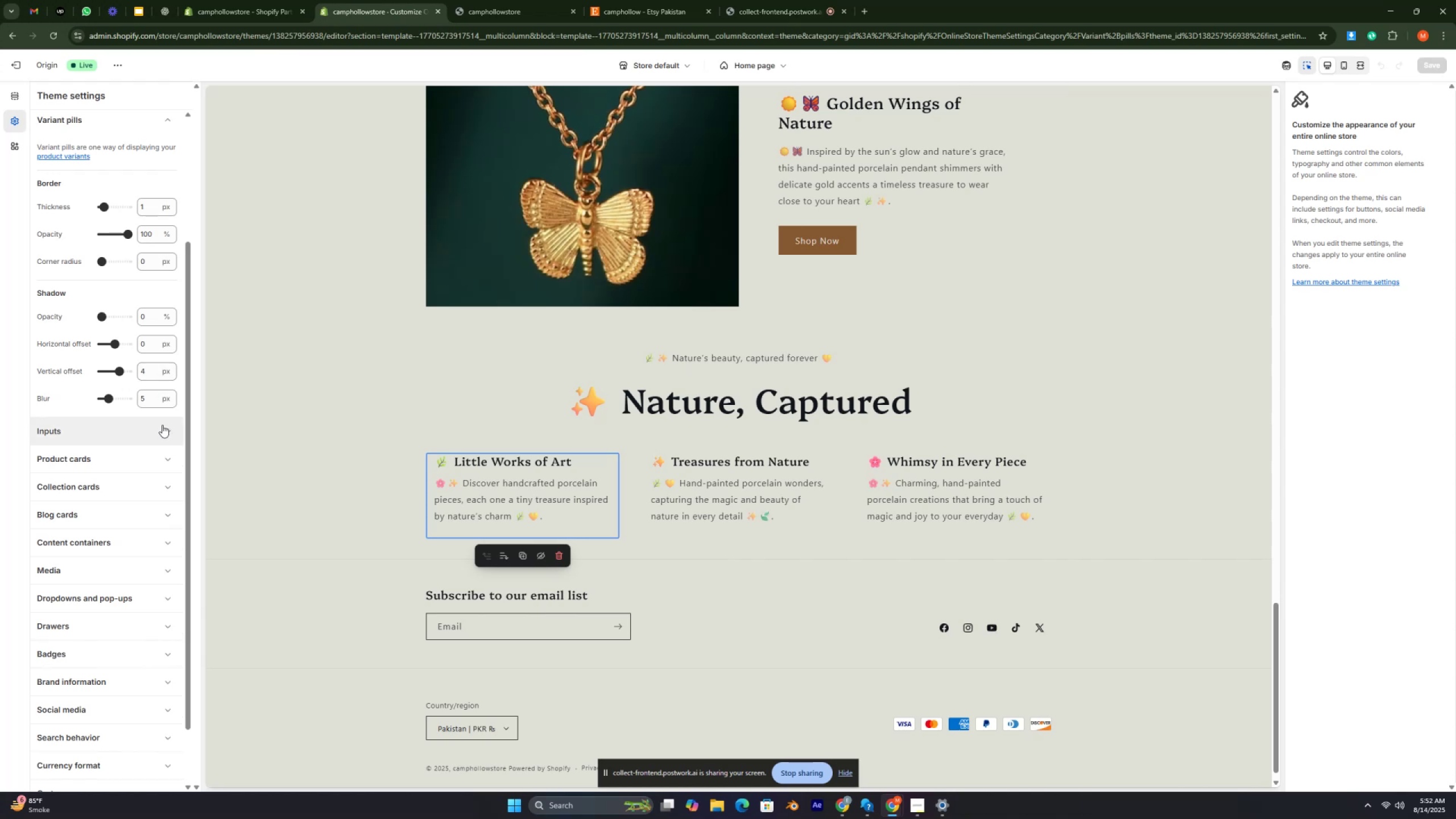 
key(Control+ControlRight)
 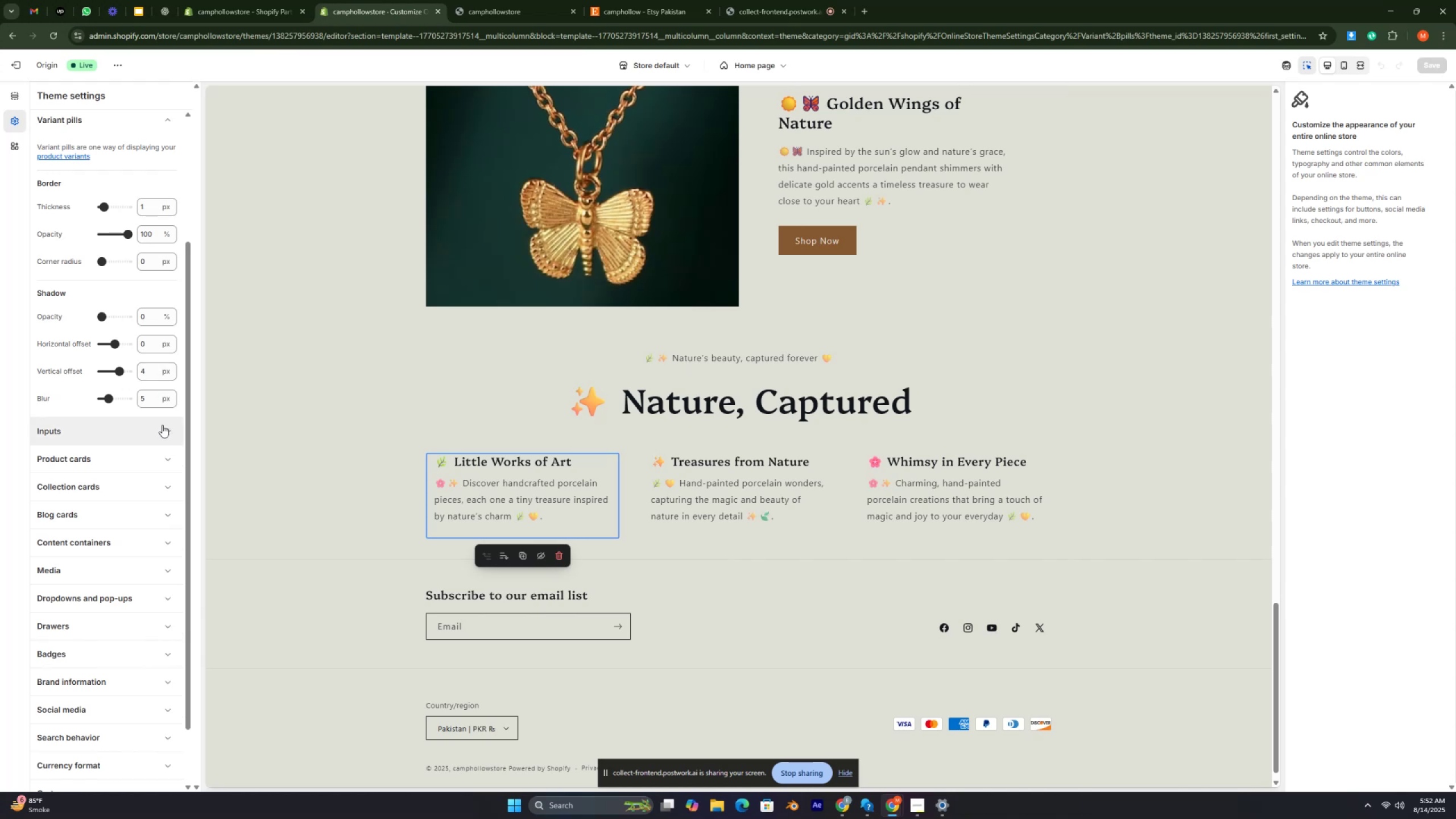 
key(Control+ControlRight)
 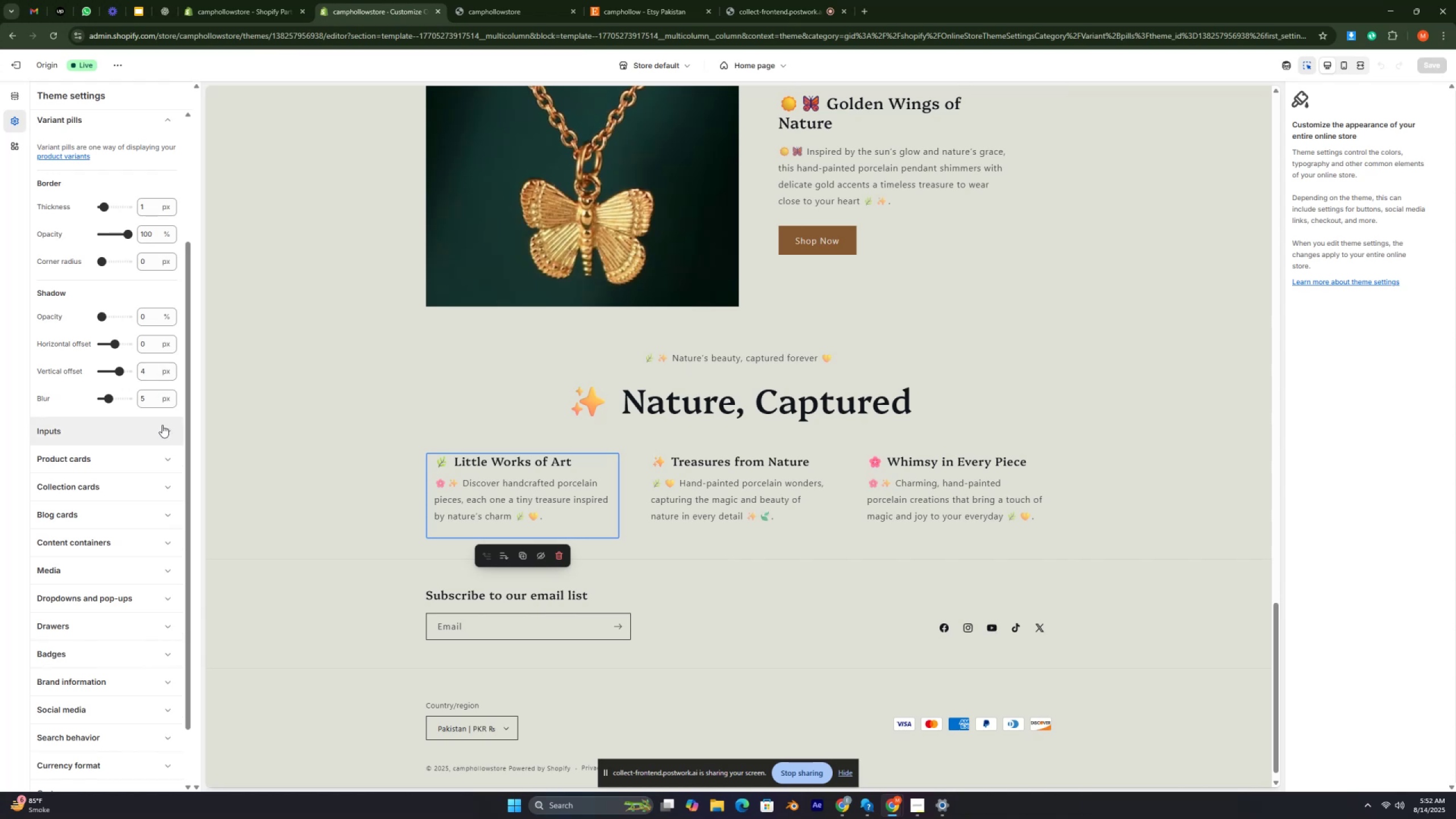 
key(Control+ControlRight)
 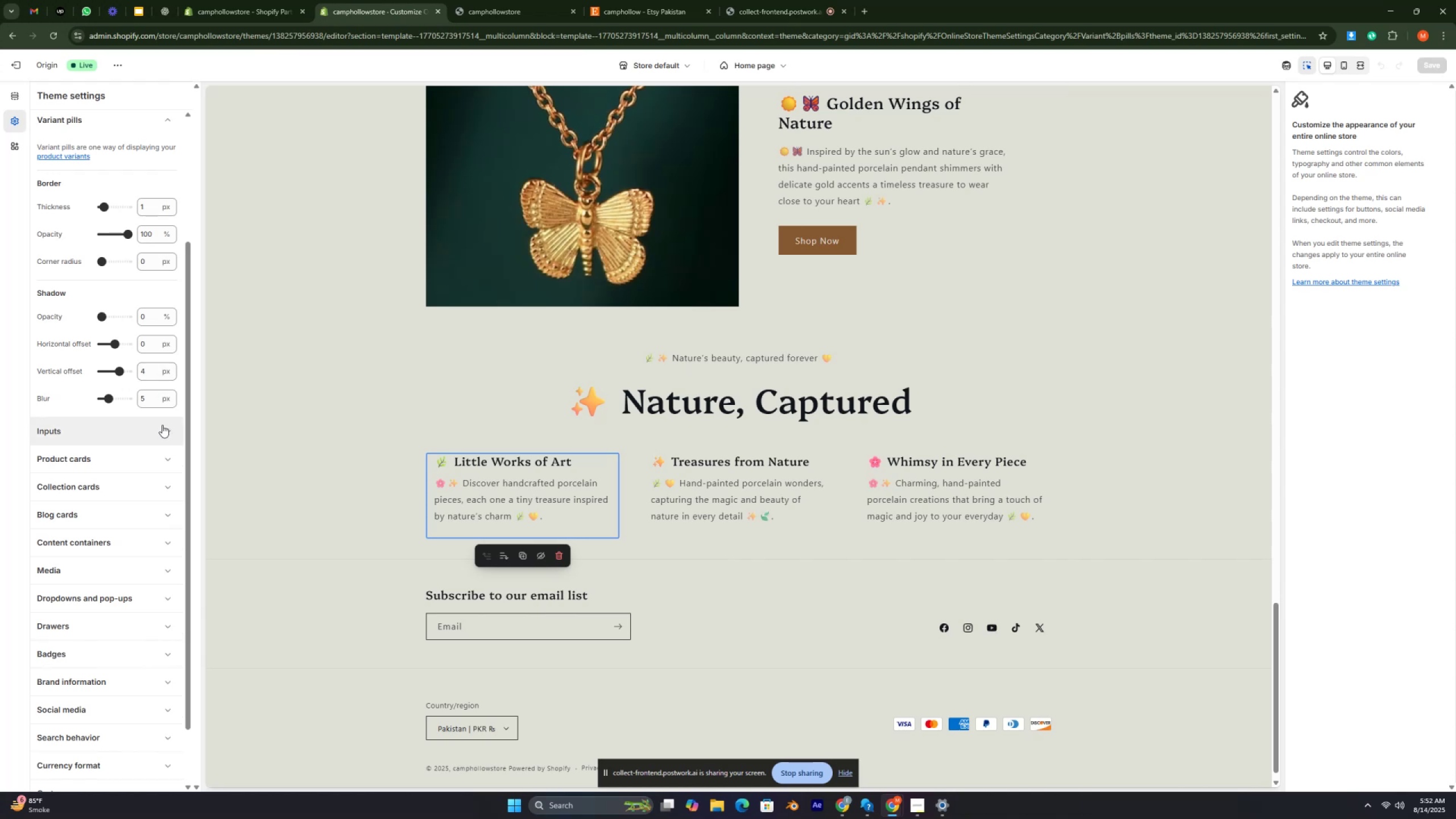 
key(Control+ControlRight)
 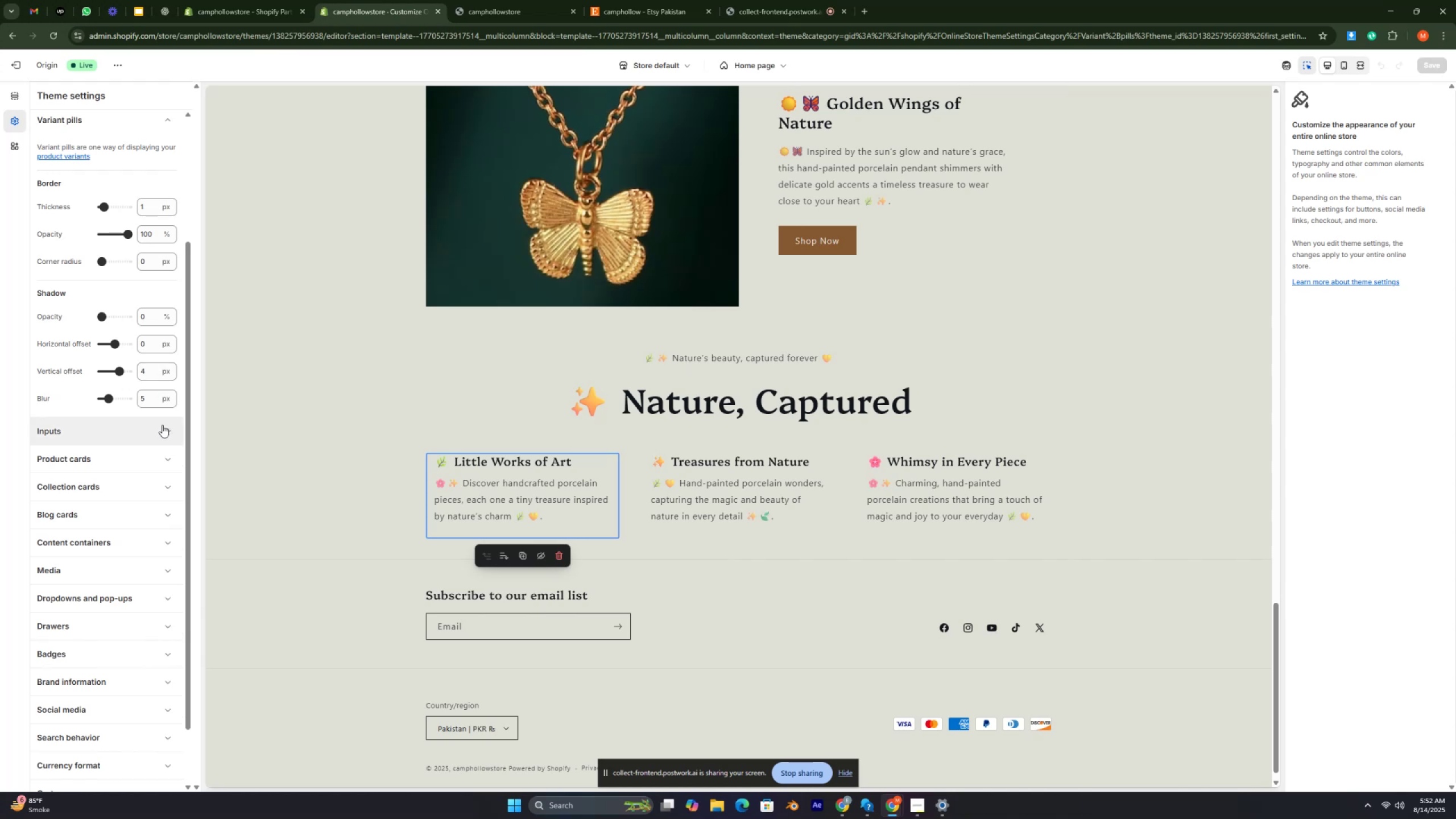 
key(Control+ControlRight)
 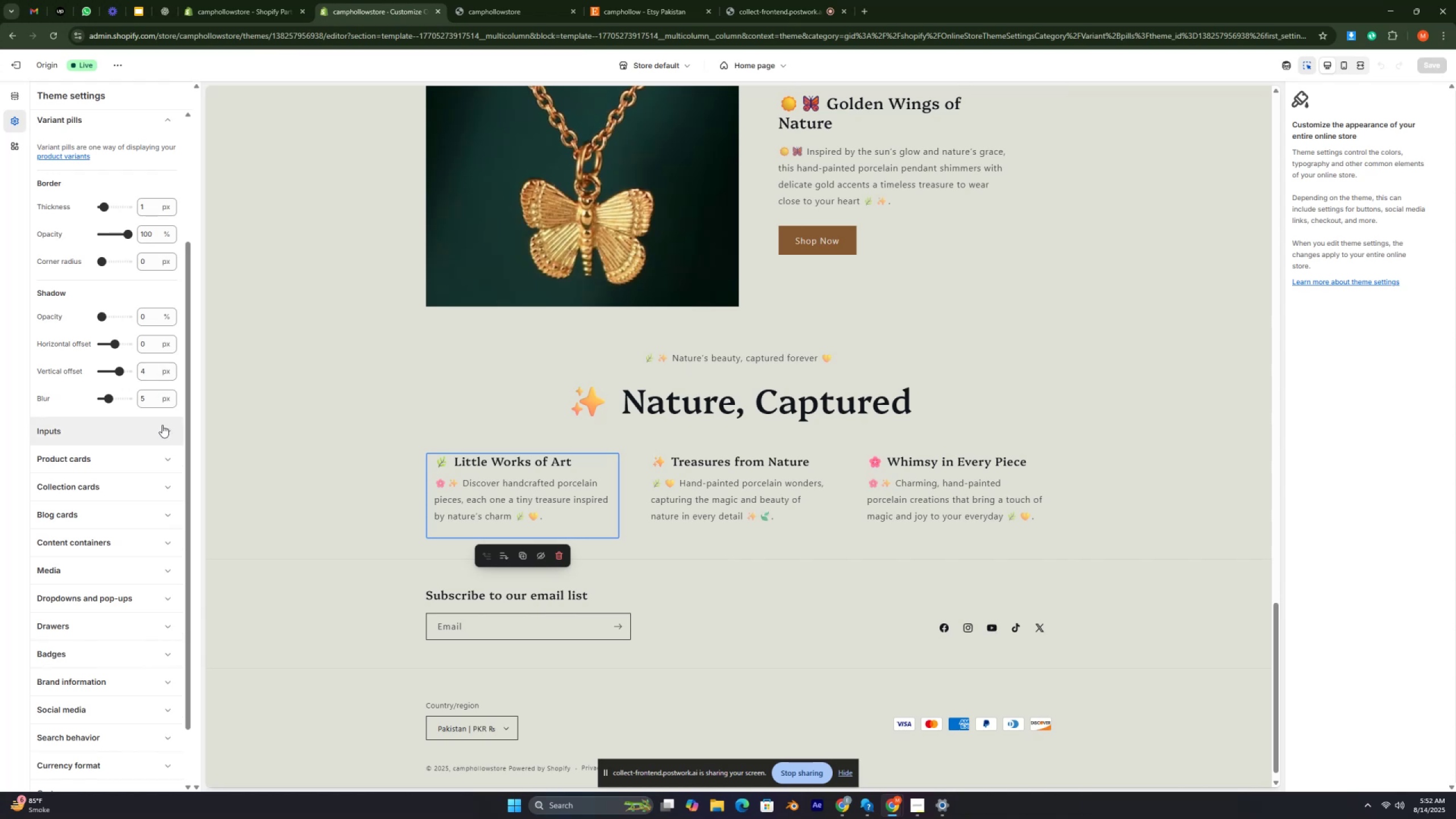 
key(Control+ControlRight)
 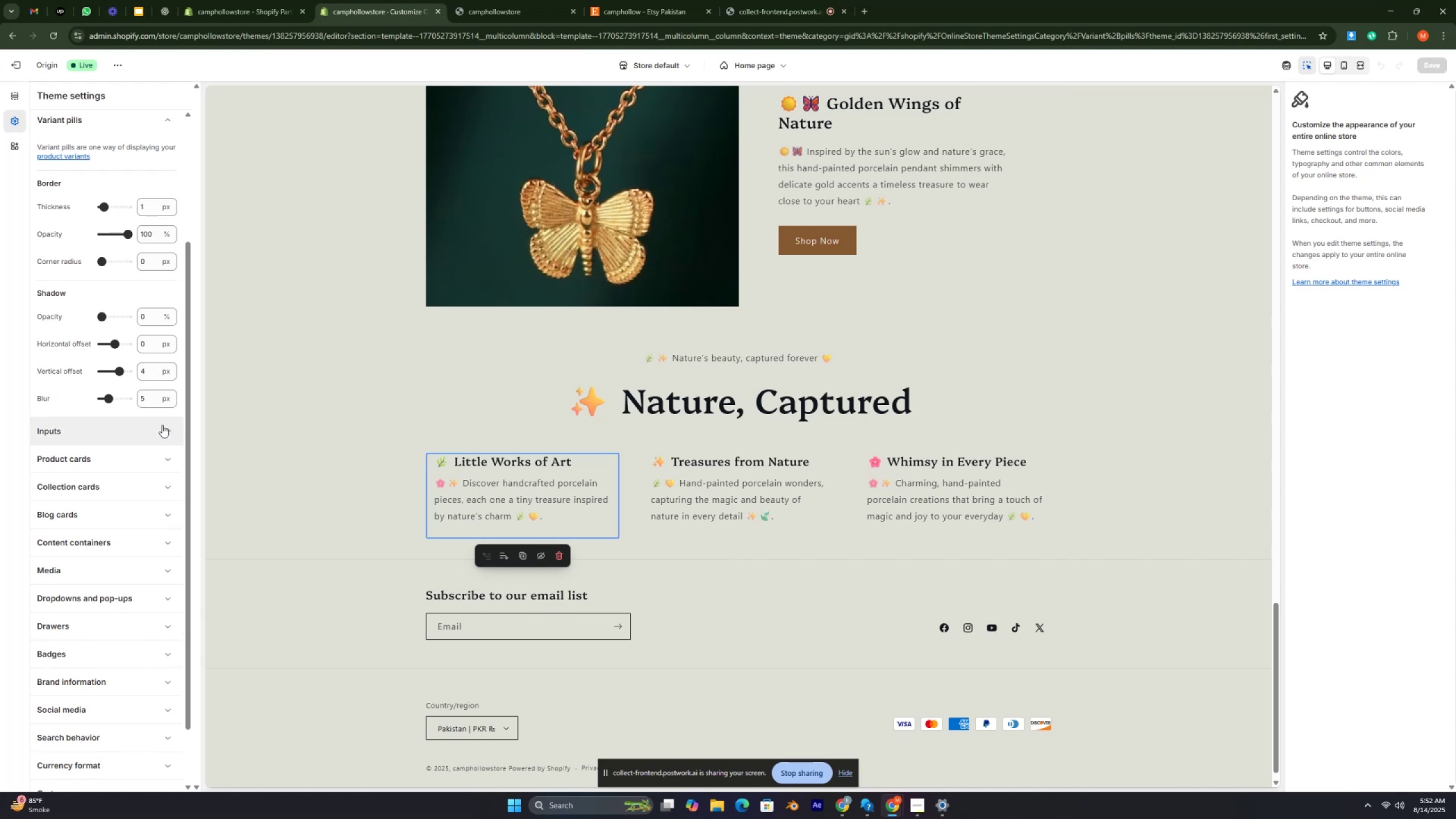 
key(Control+ControlRight)
 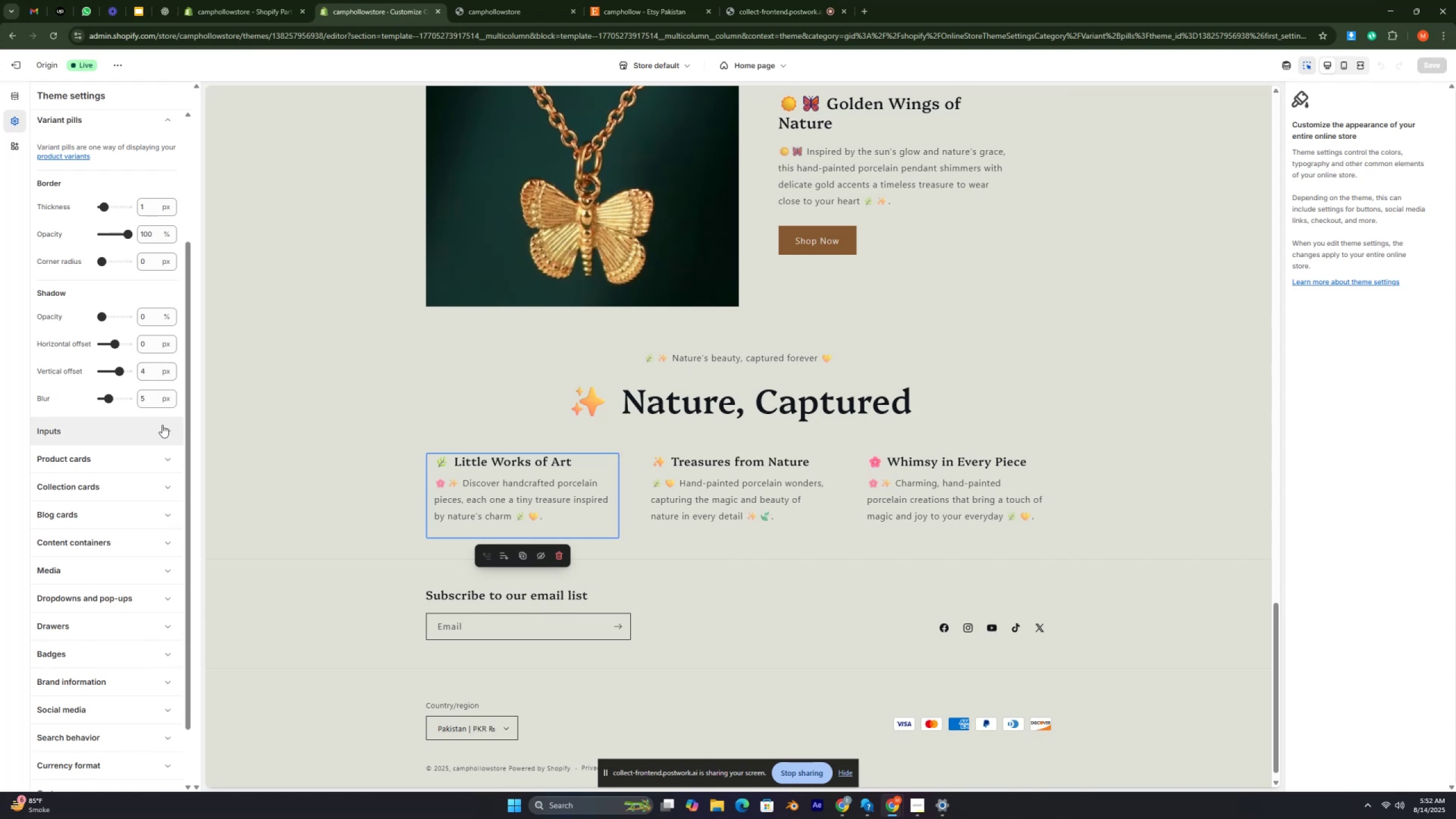 
key(Control+ControlRight)
 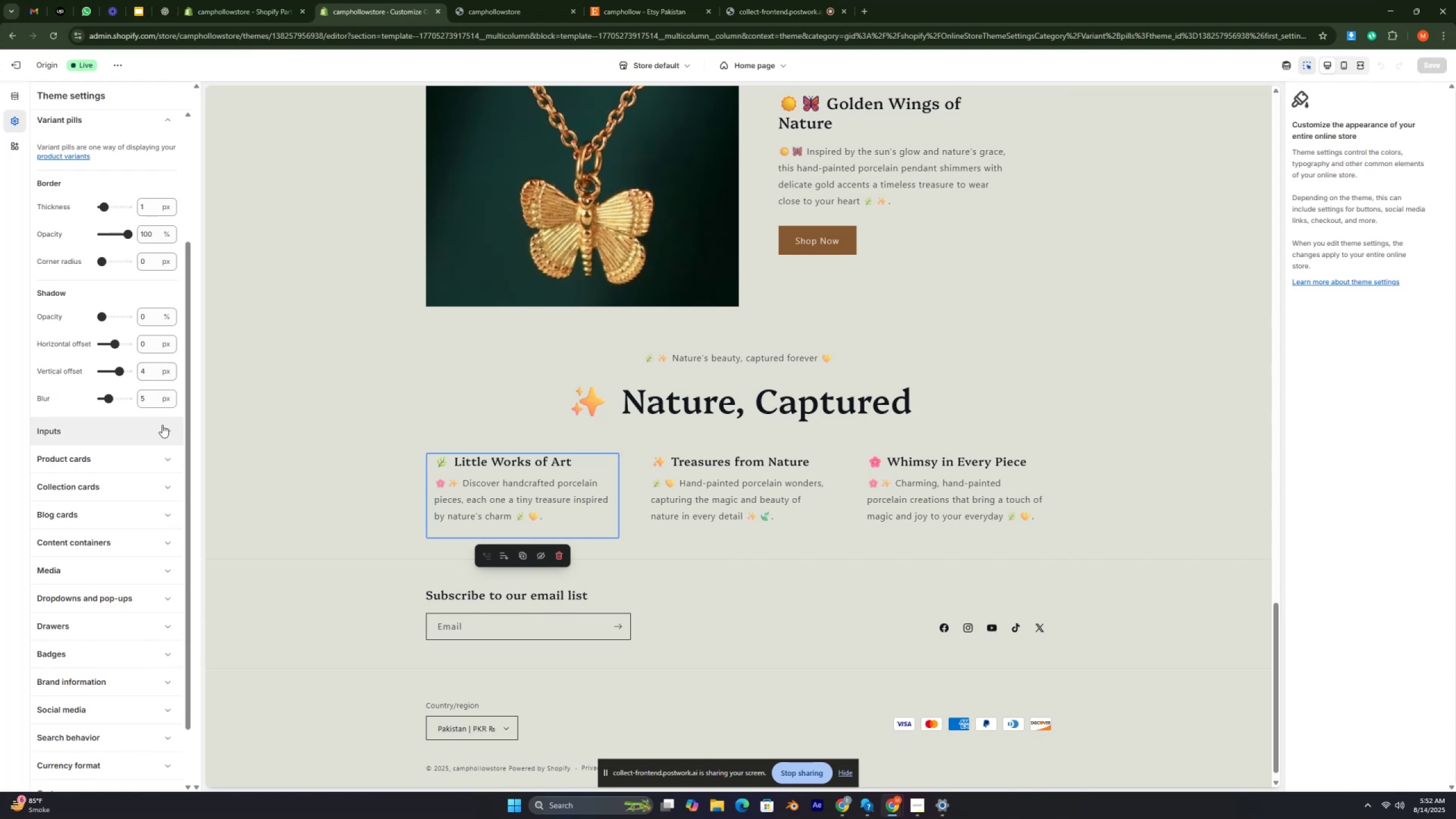 
key(Control+ControlRight)
 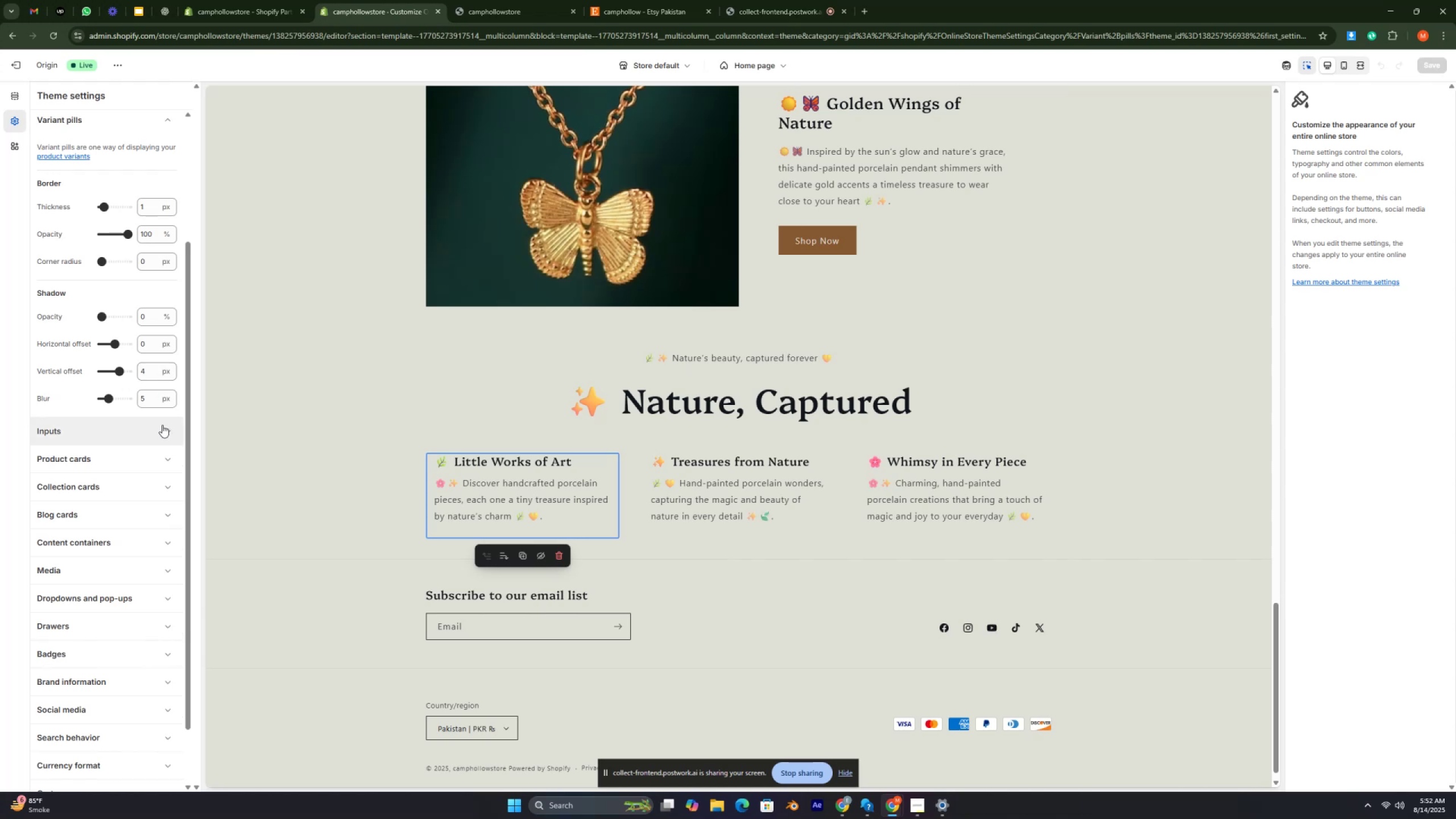 
key(Control+ControlRight)
 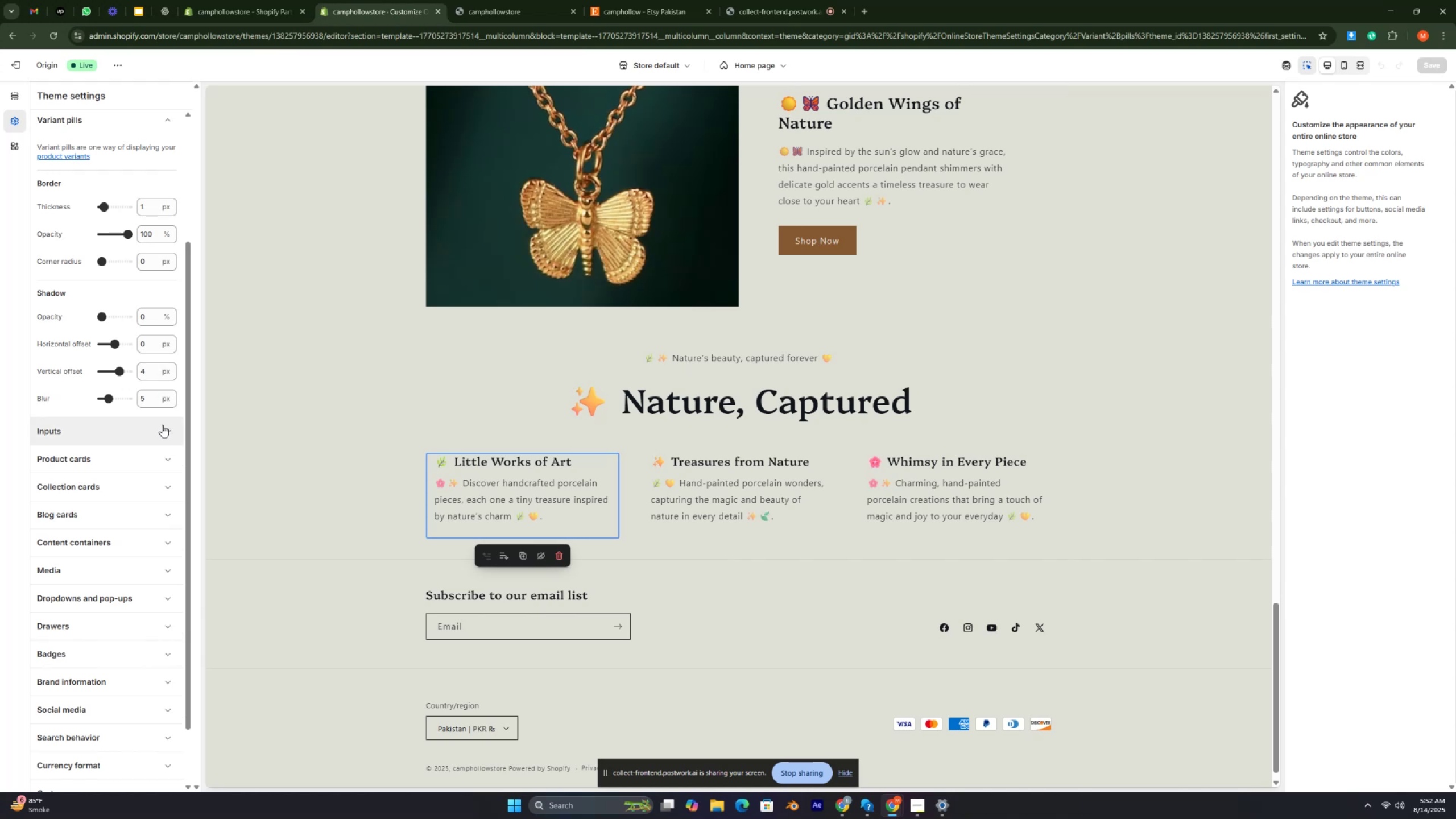 
key(Control+ControlRight)
 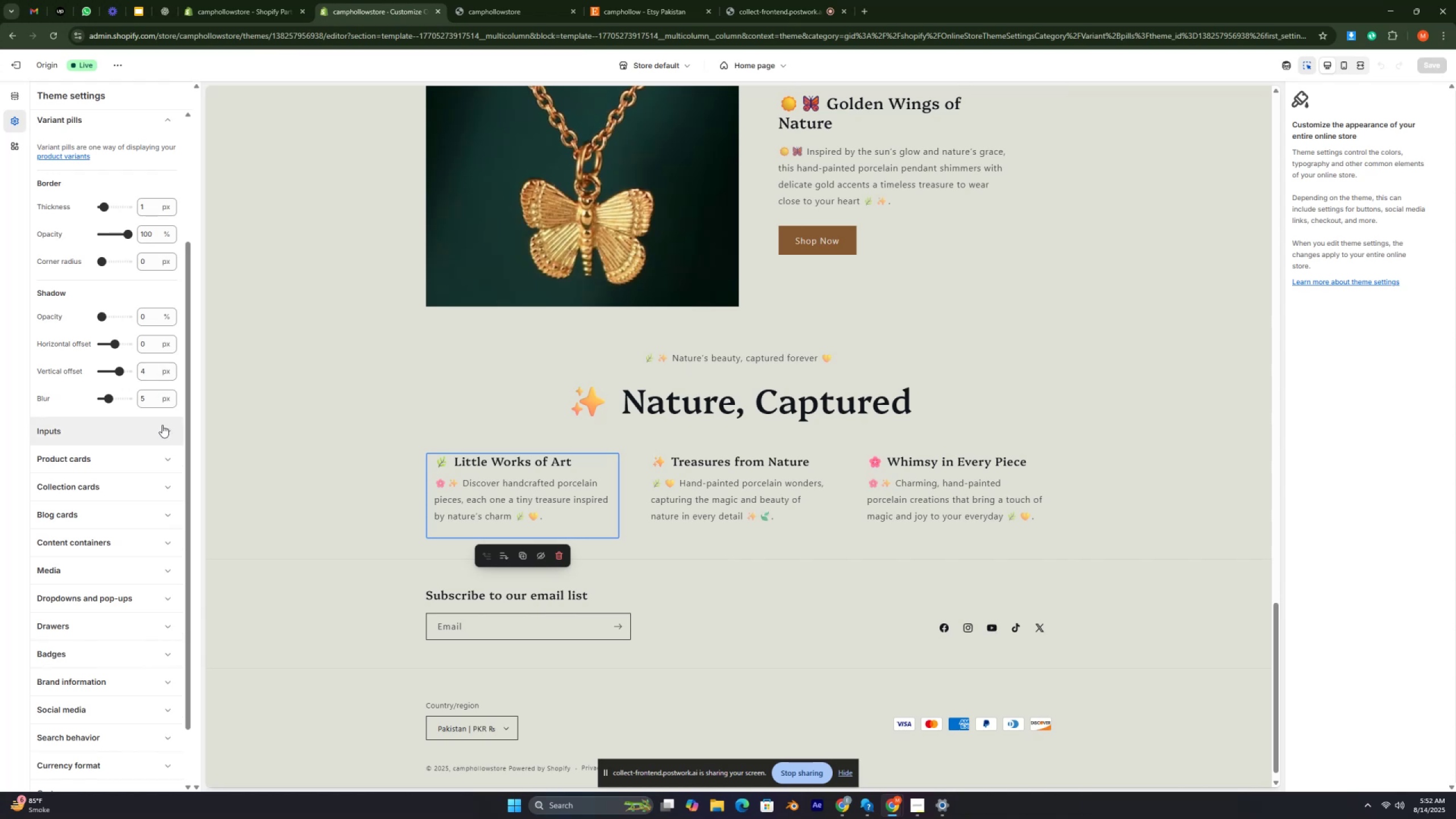 
key(Control+ControlRight)
 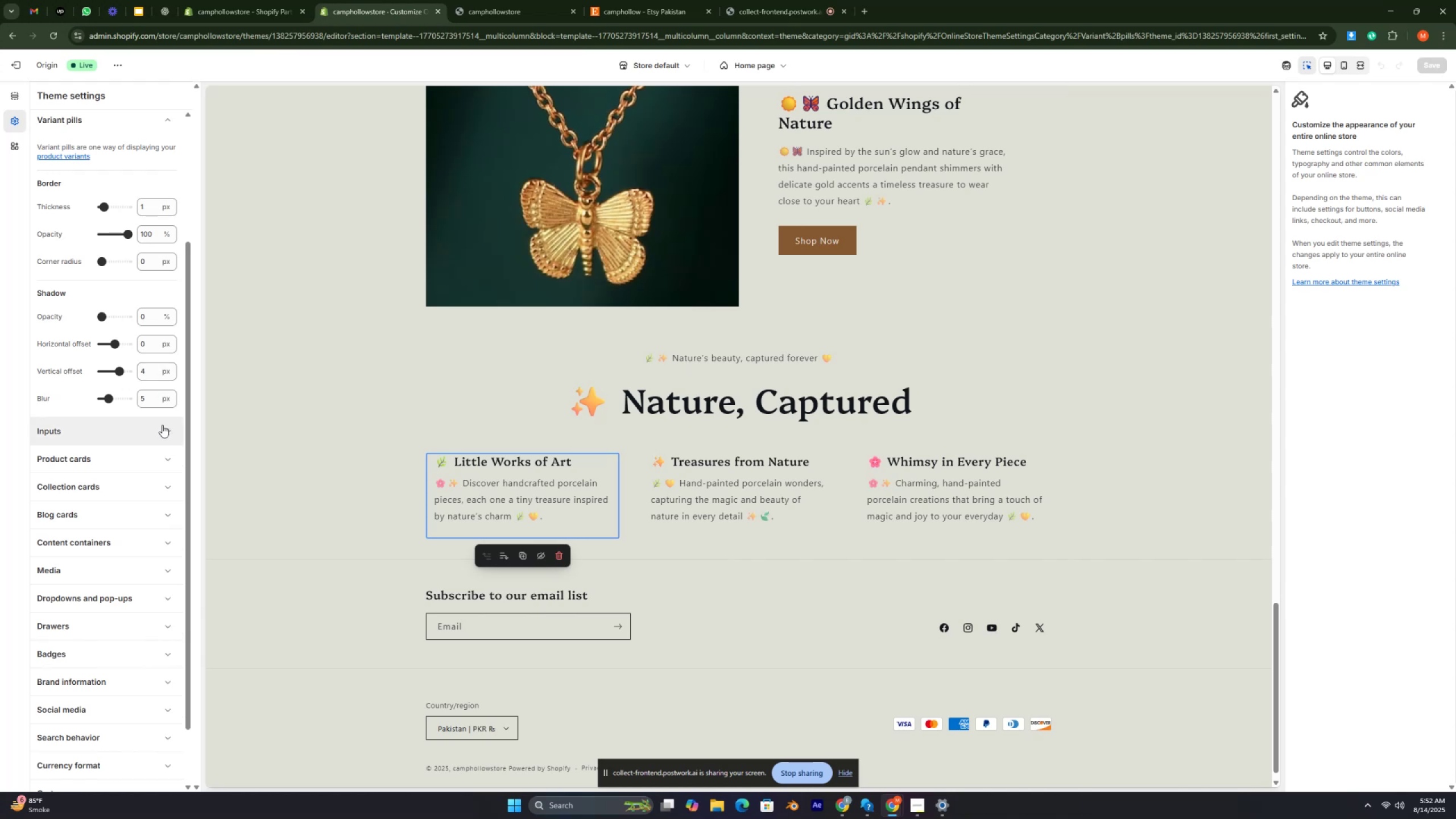 
key(Control+ControlRight)
 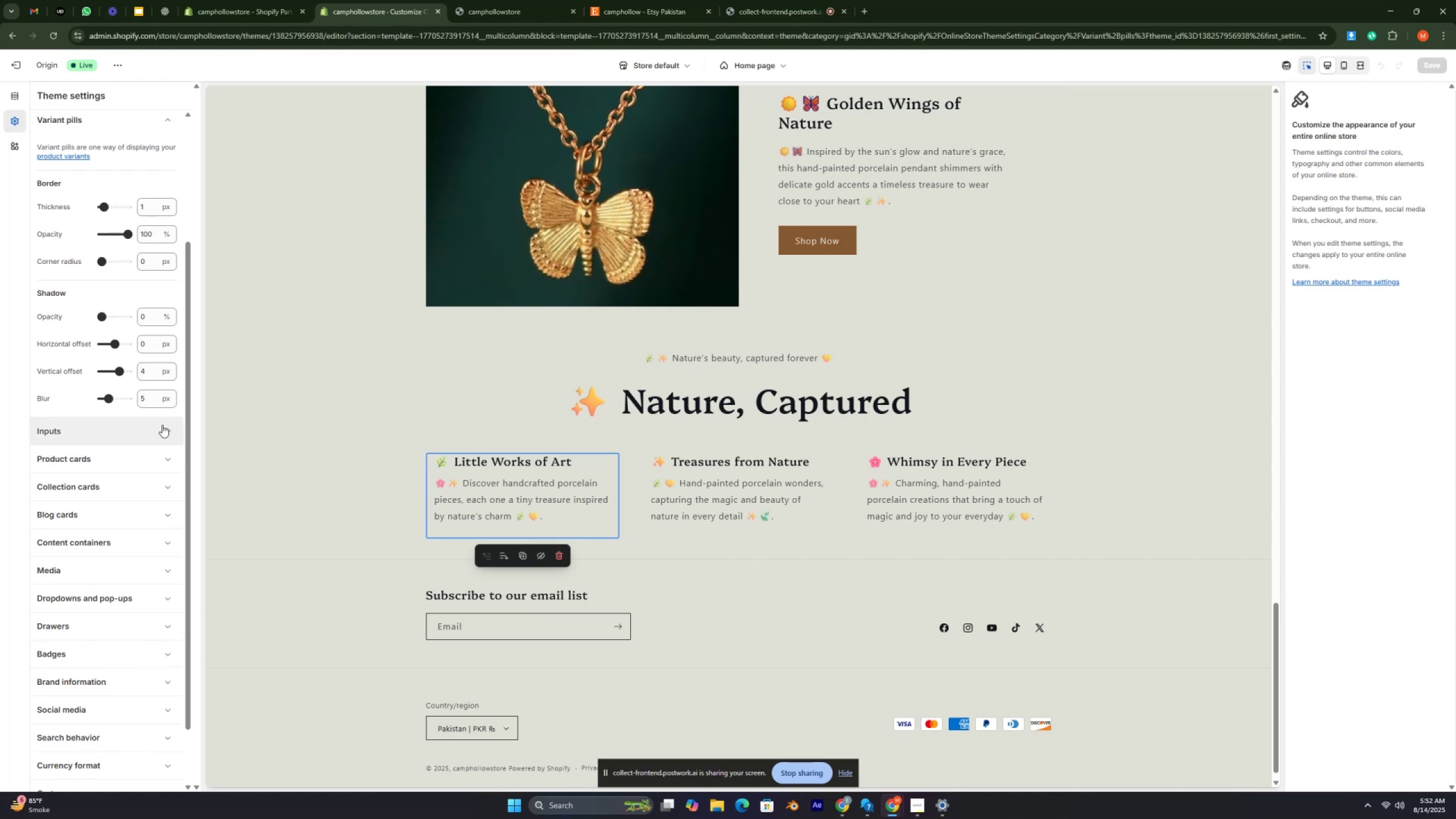 
key(Control+ControlRight)
 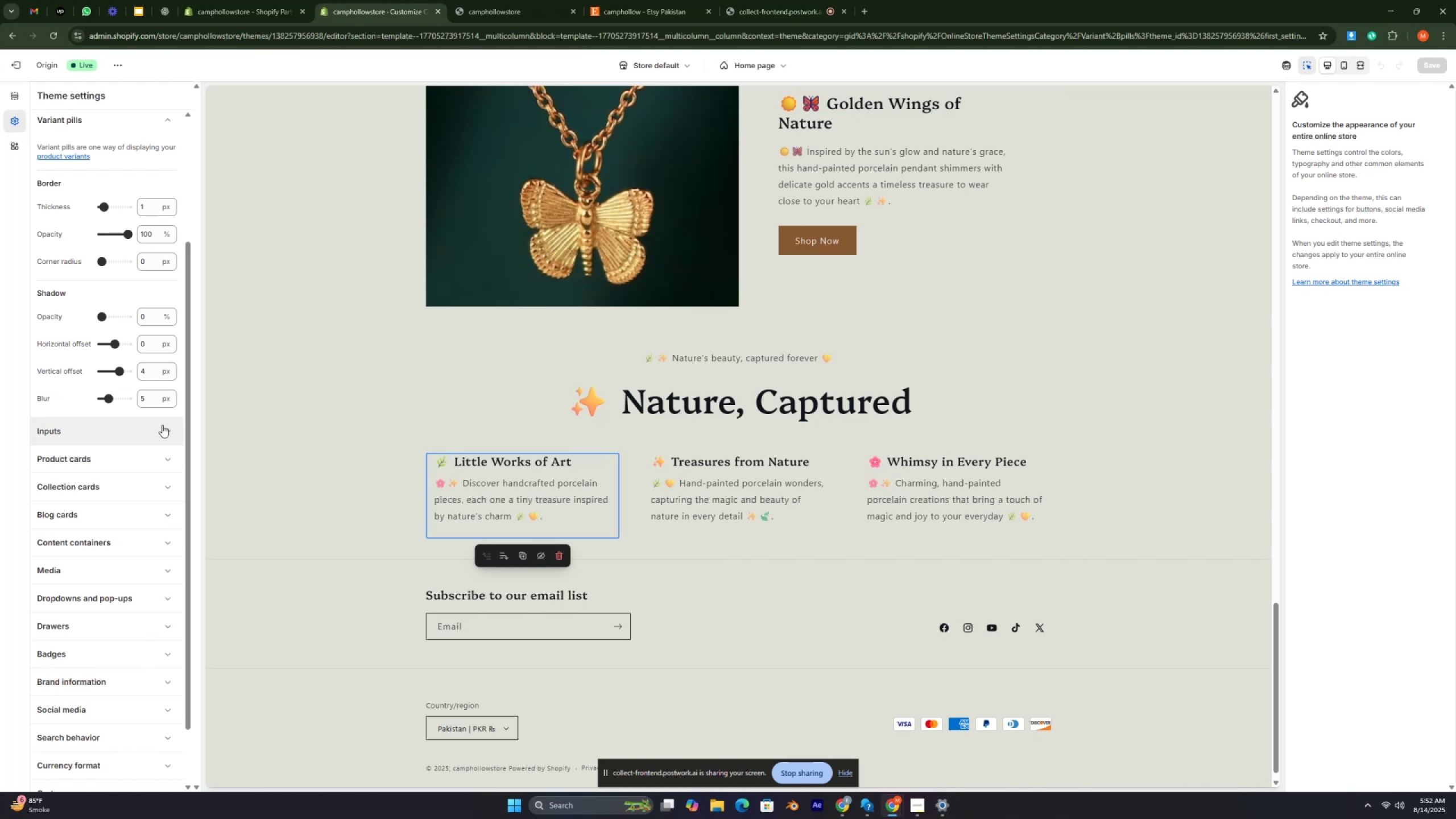 
key(Control+ControlRight)
 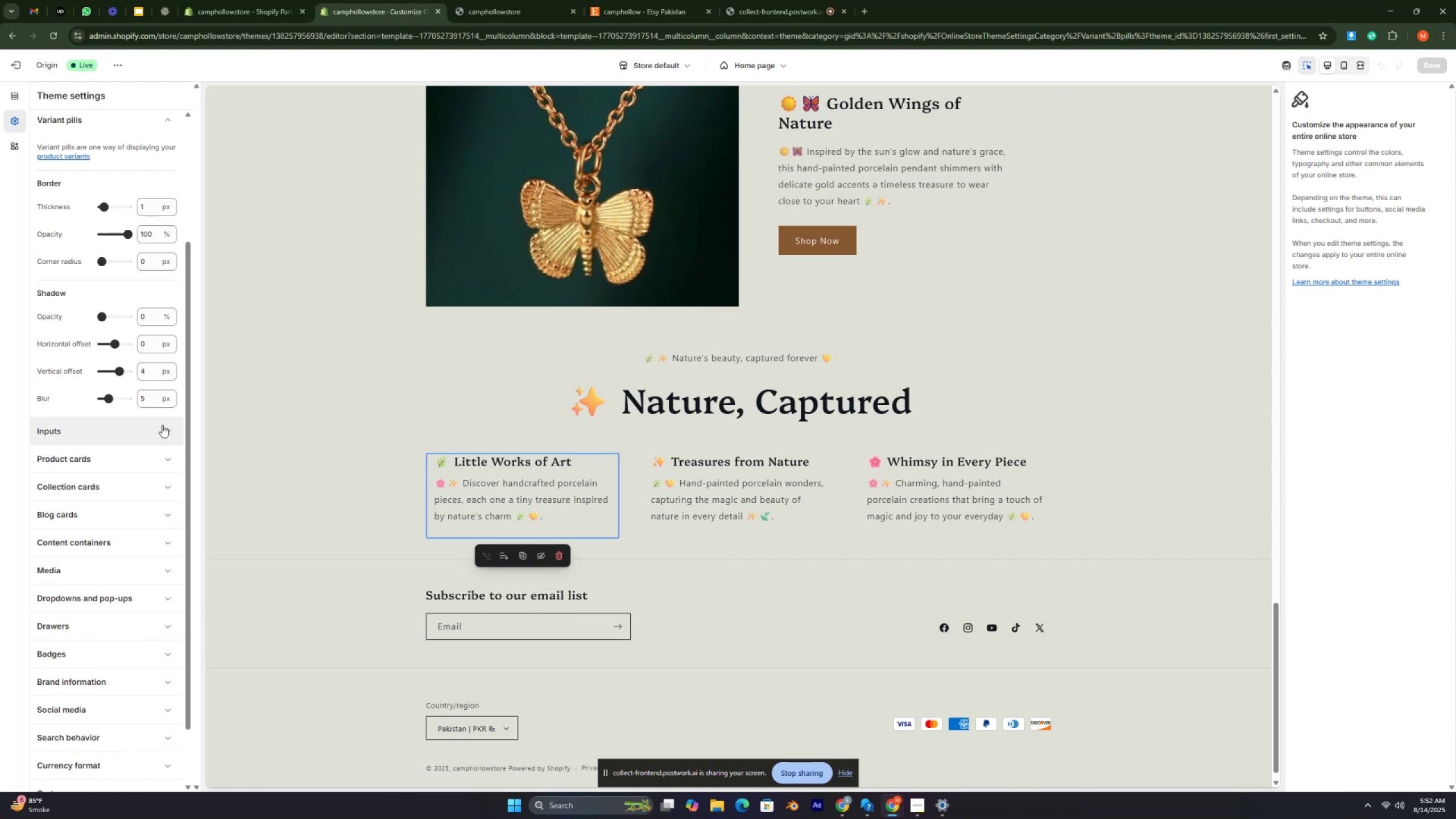 
key(Control+ControlRight)
 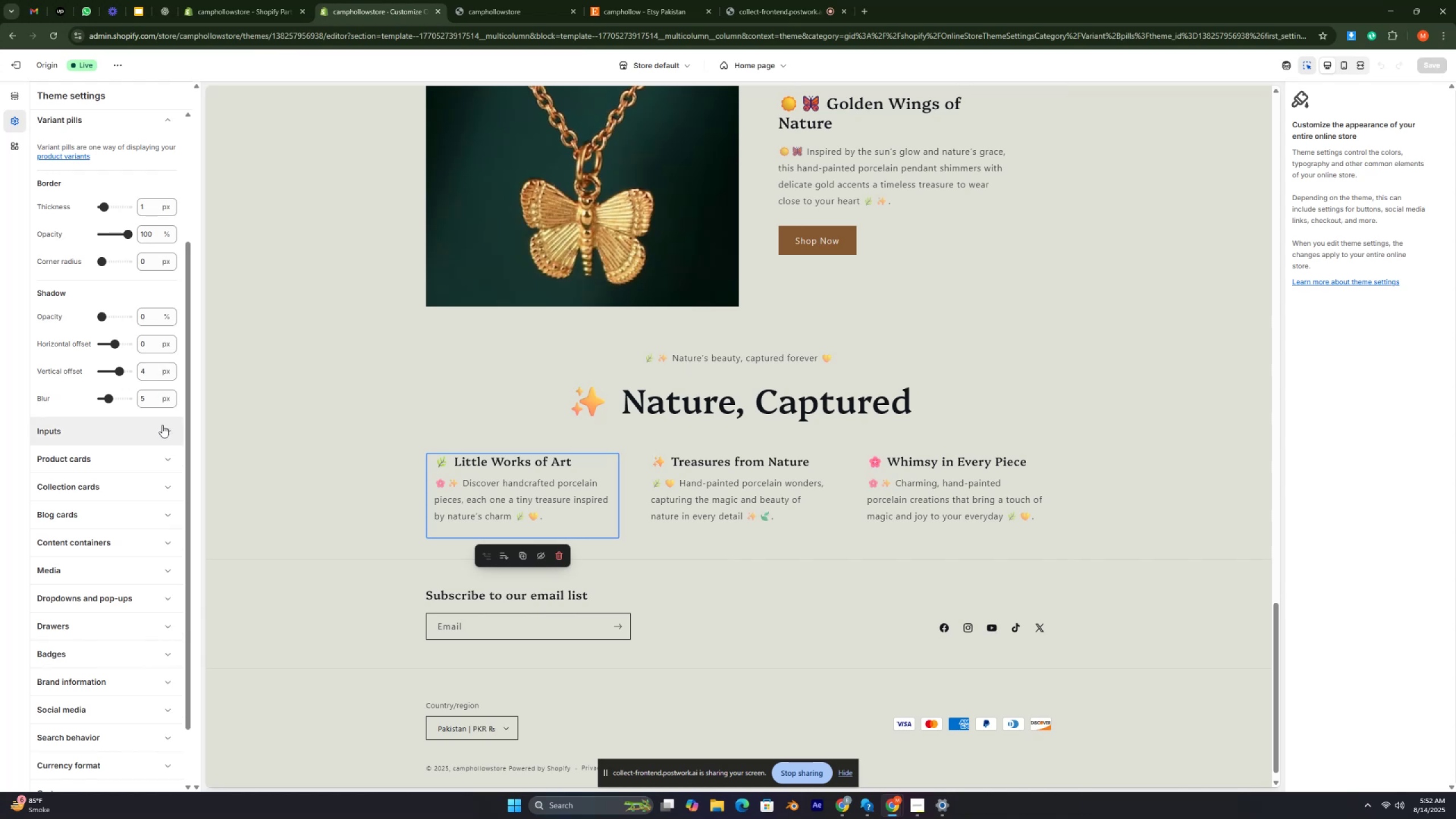 
key(Control+ControlRight)
 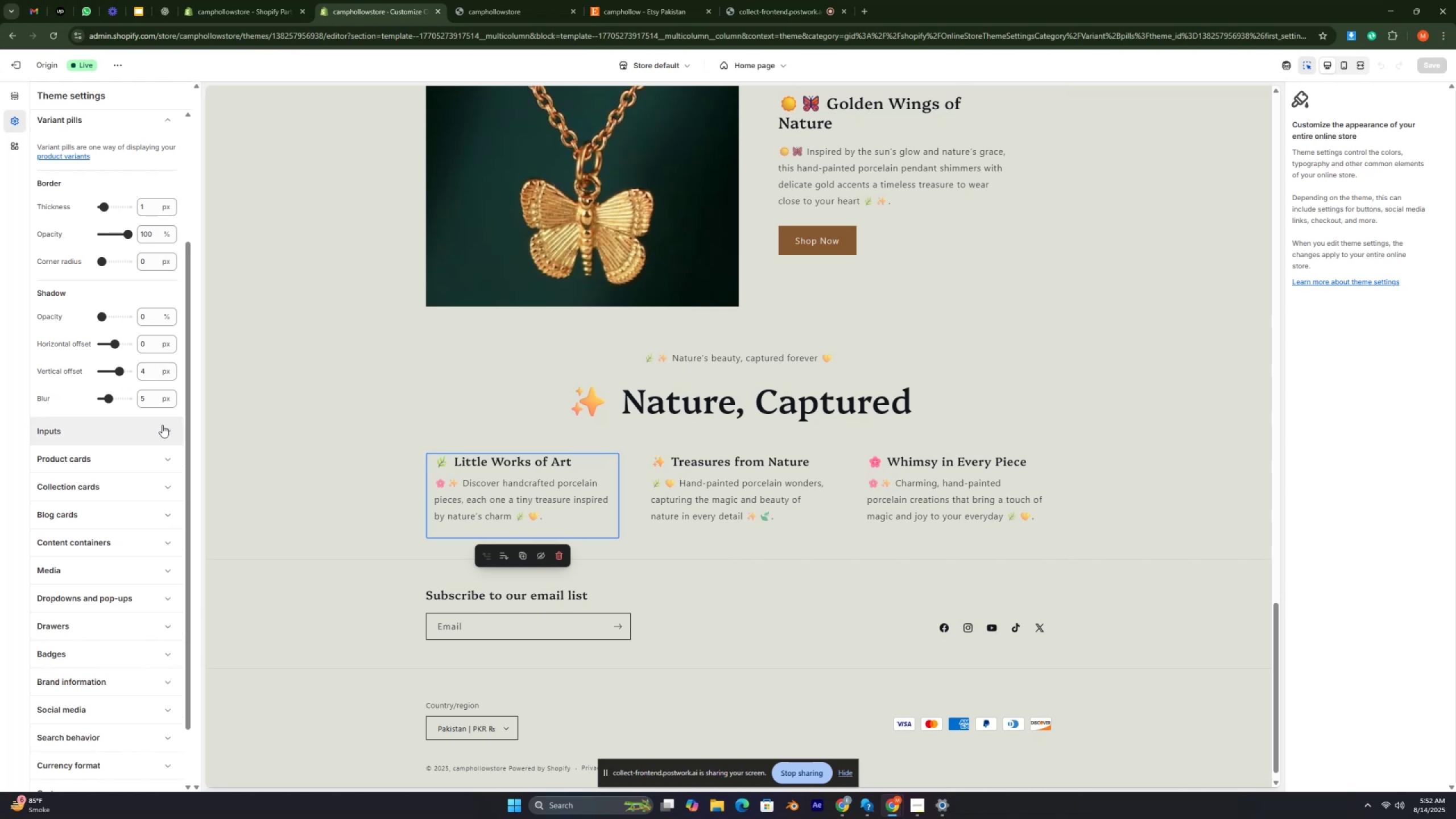 
key(Control+ControlRight)
 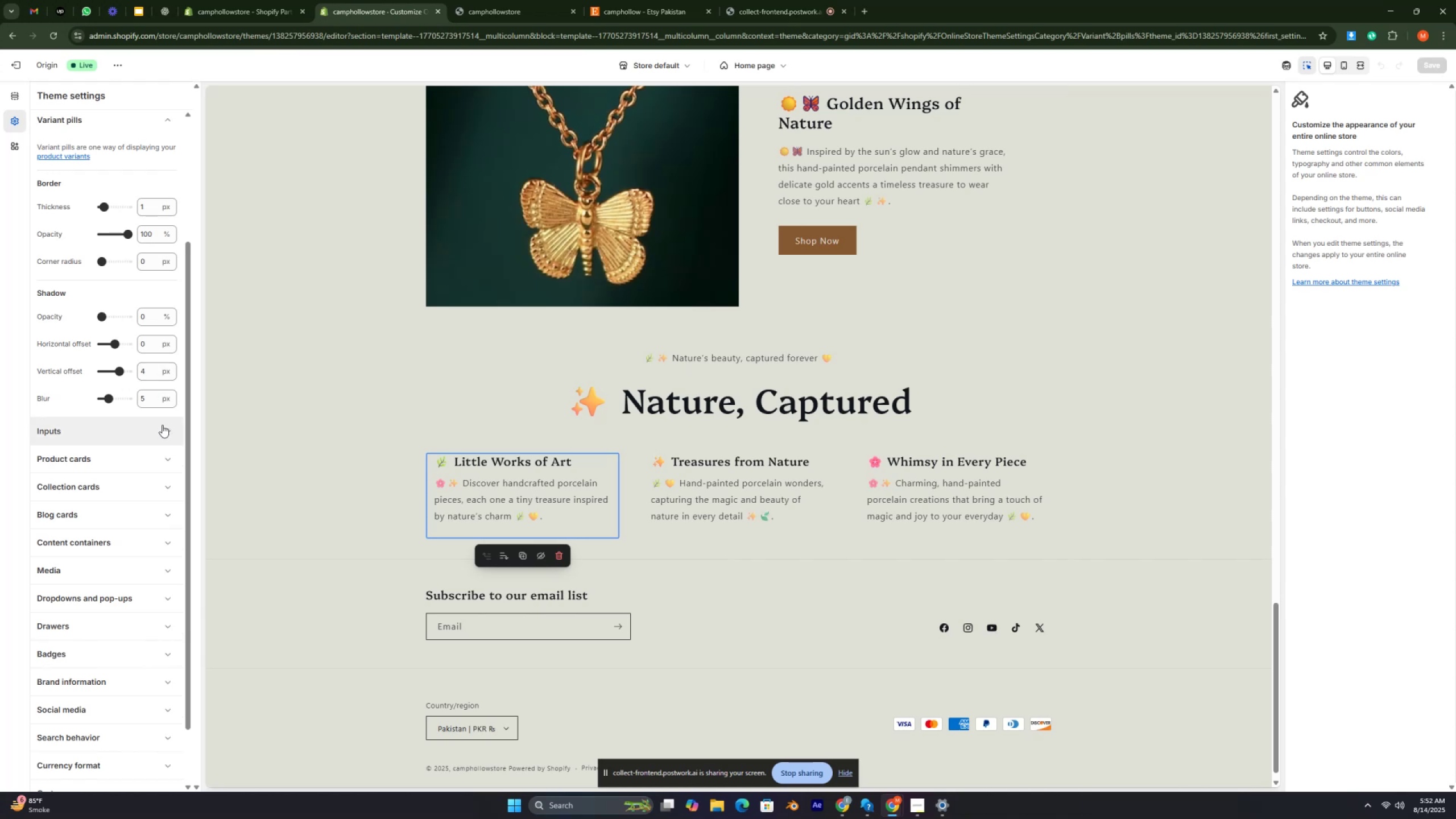 
key(Control+ControlRight)
 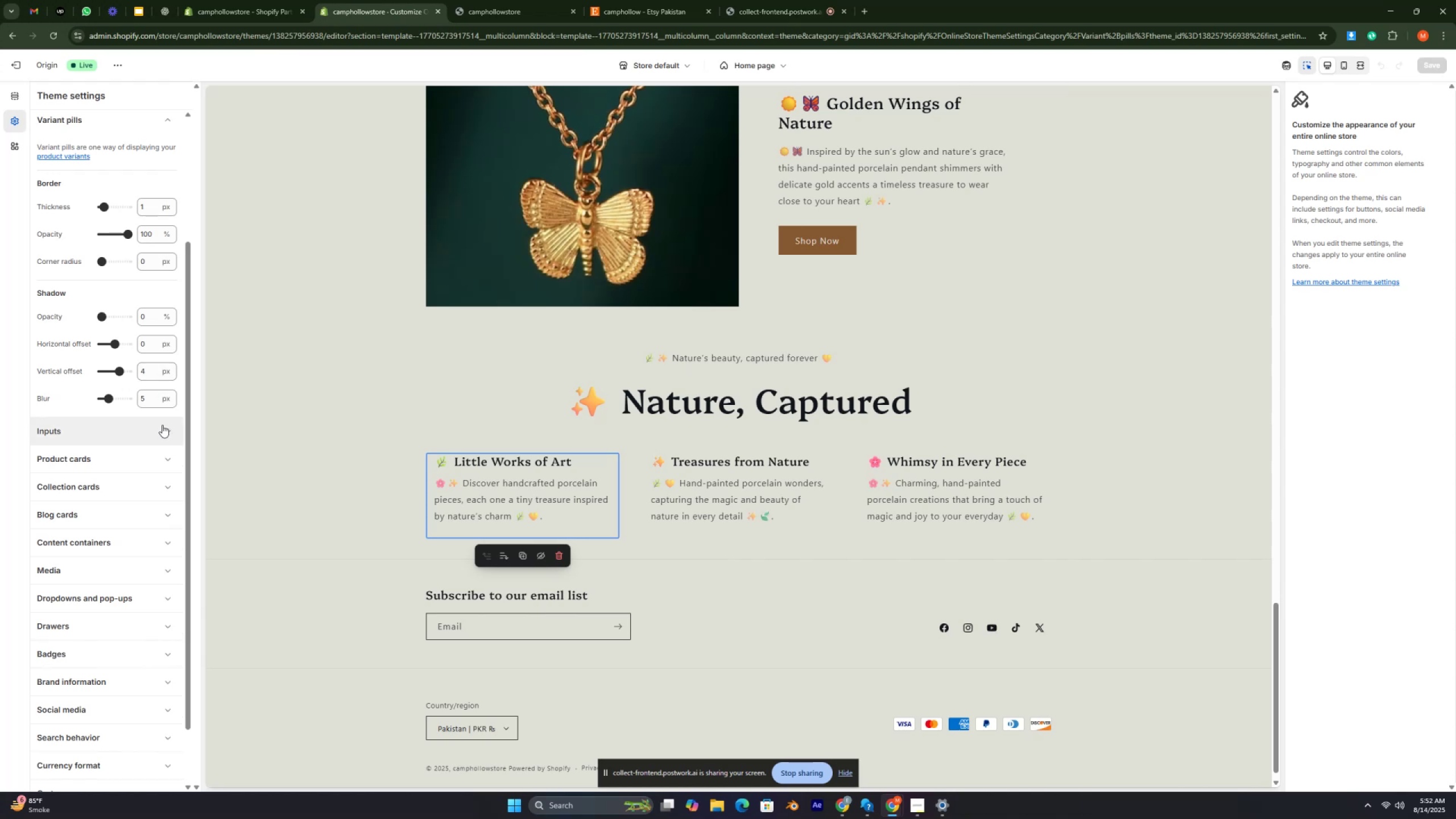 
key(Control+ControlRight)
 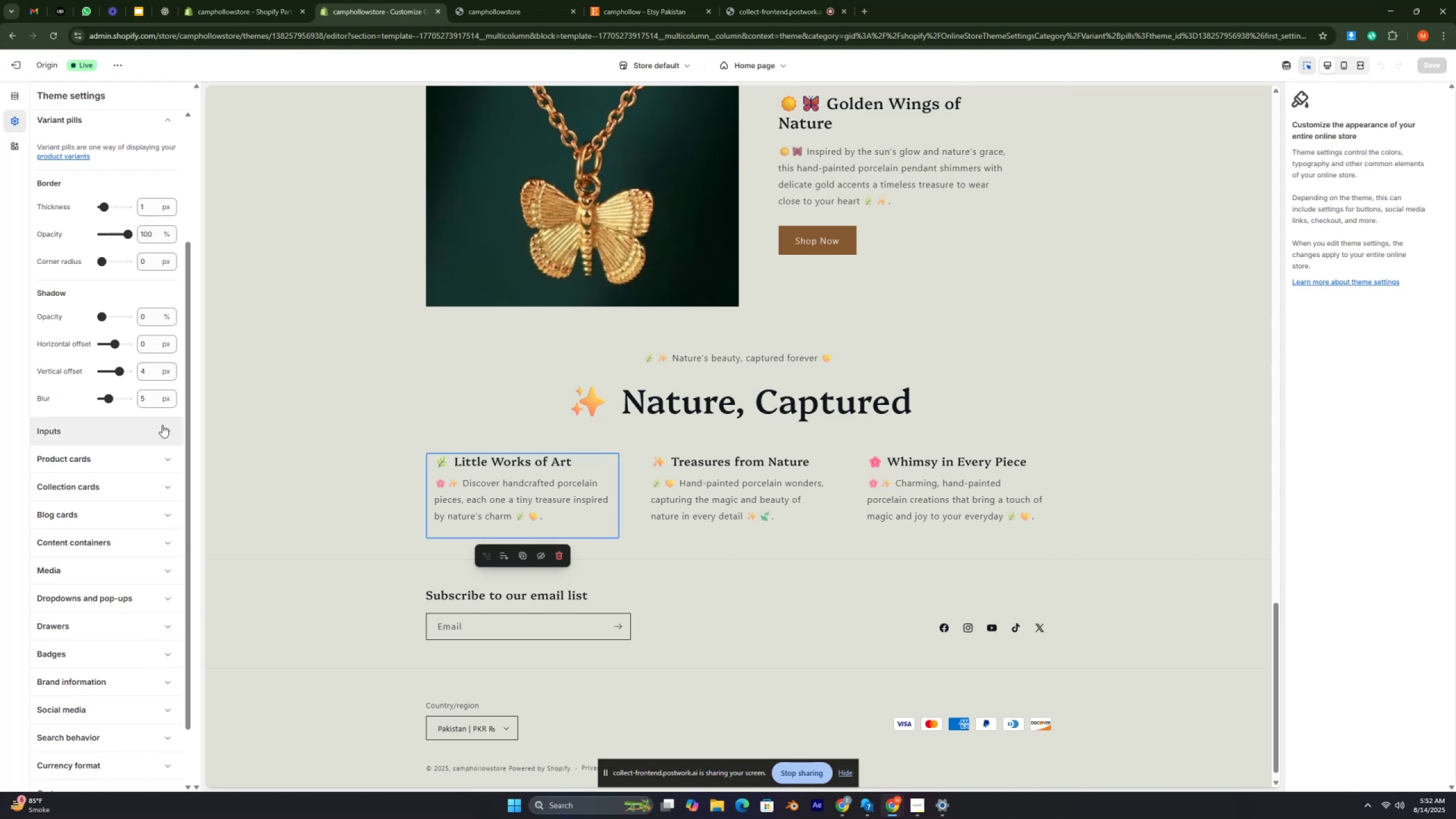 
key(Control+ControlRight)
 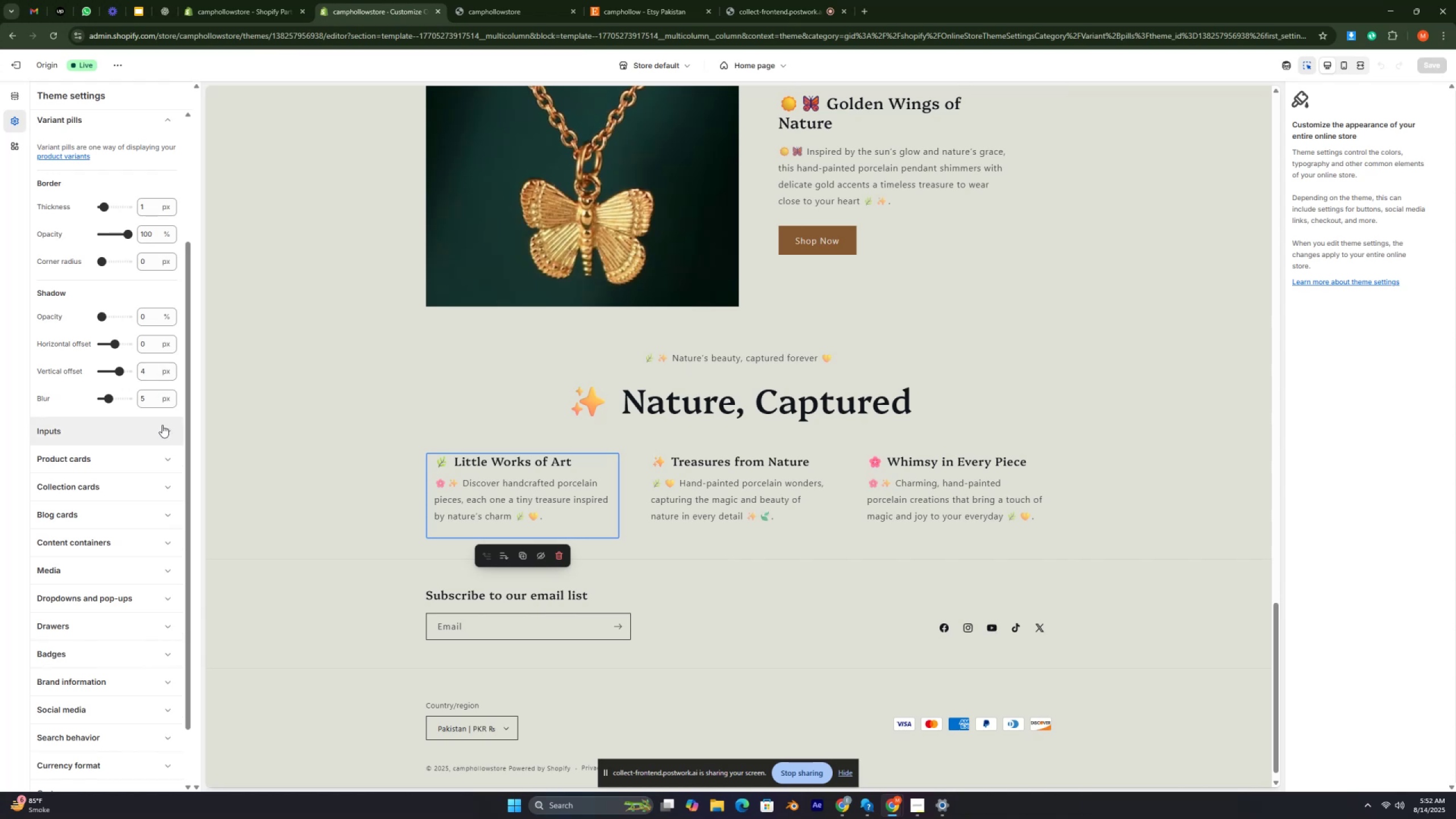 
key(Control+ControlRight)
 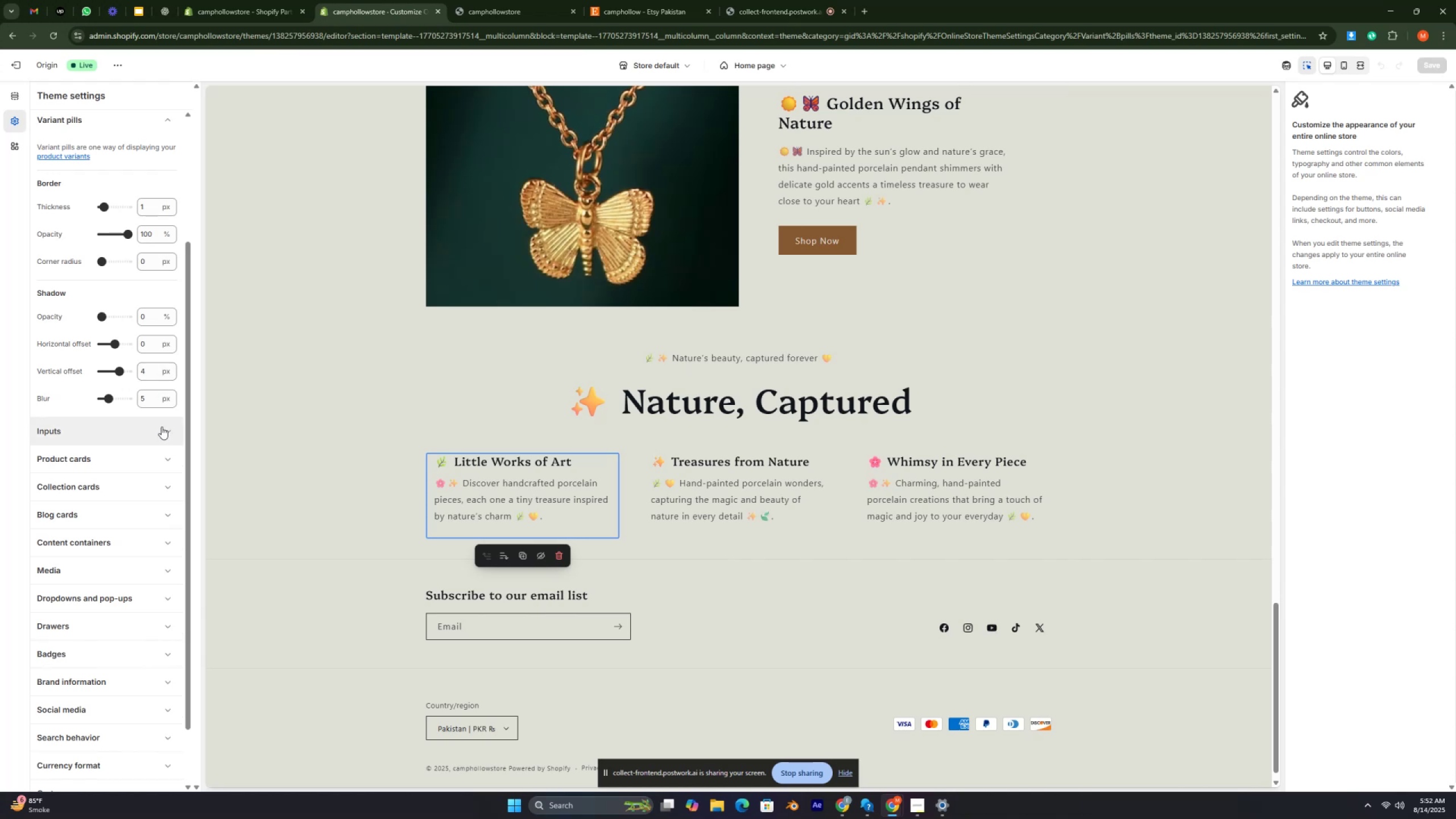 
key(Control+ControlRight)
 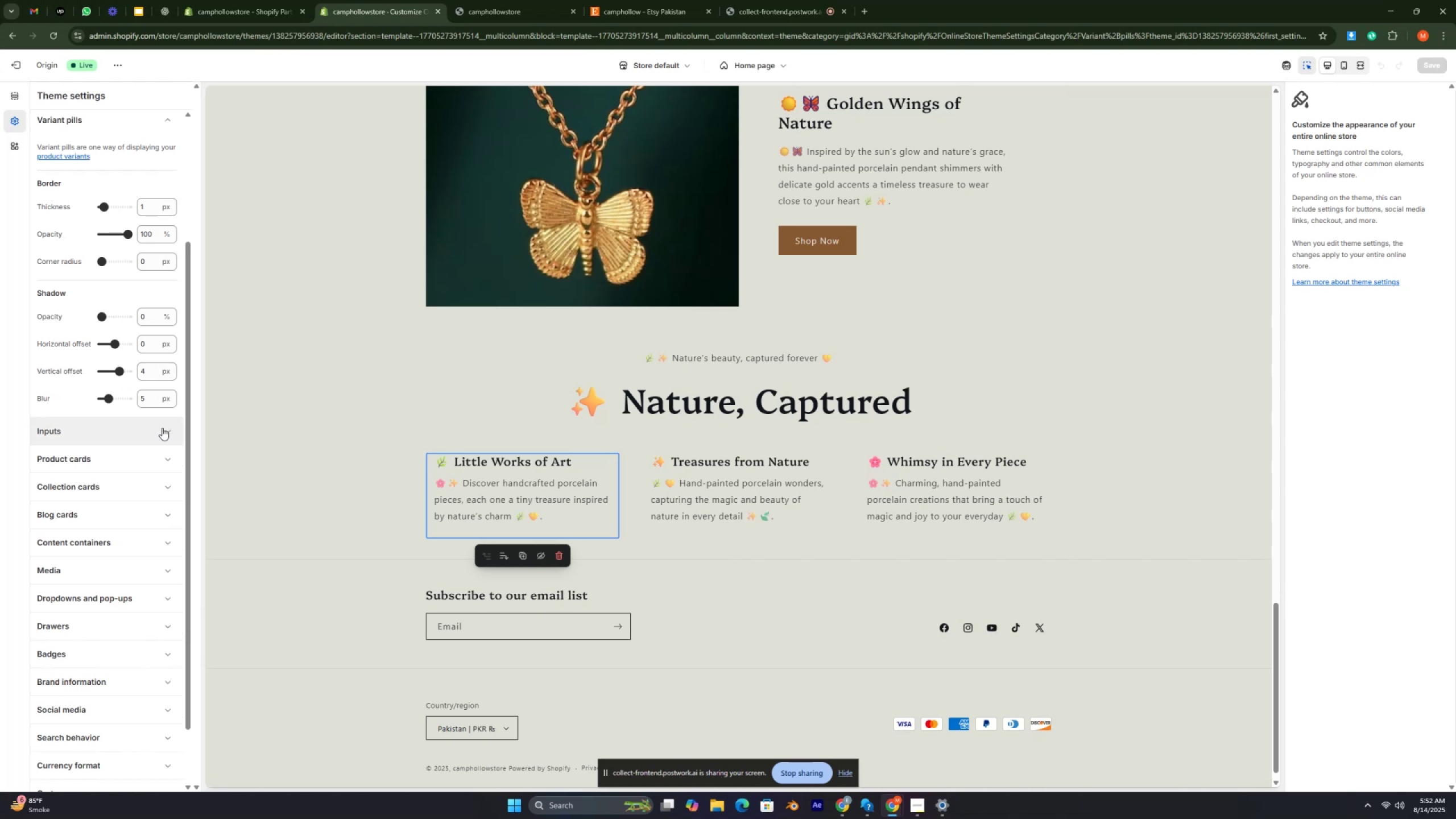 
key(Control+ControlRight)
 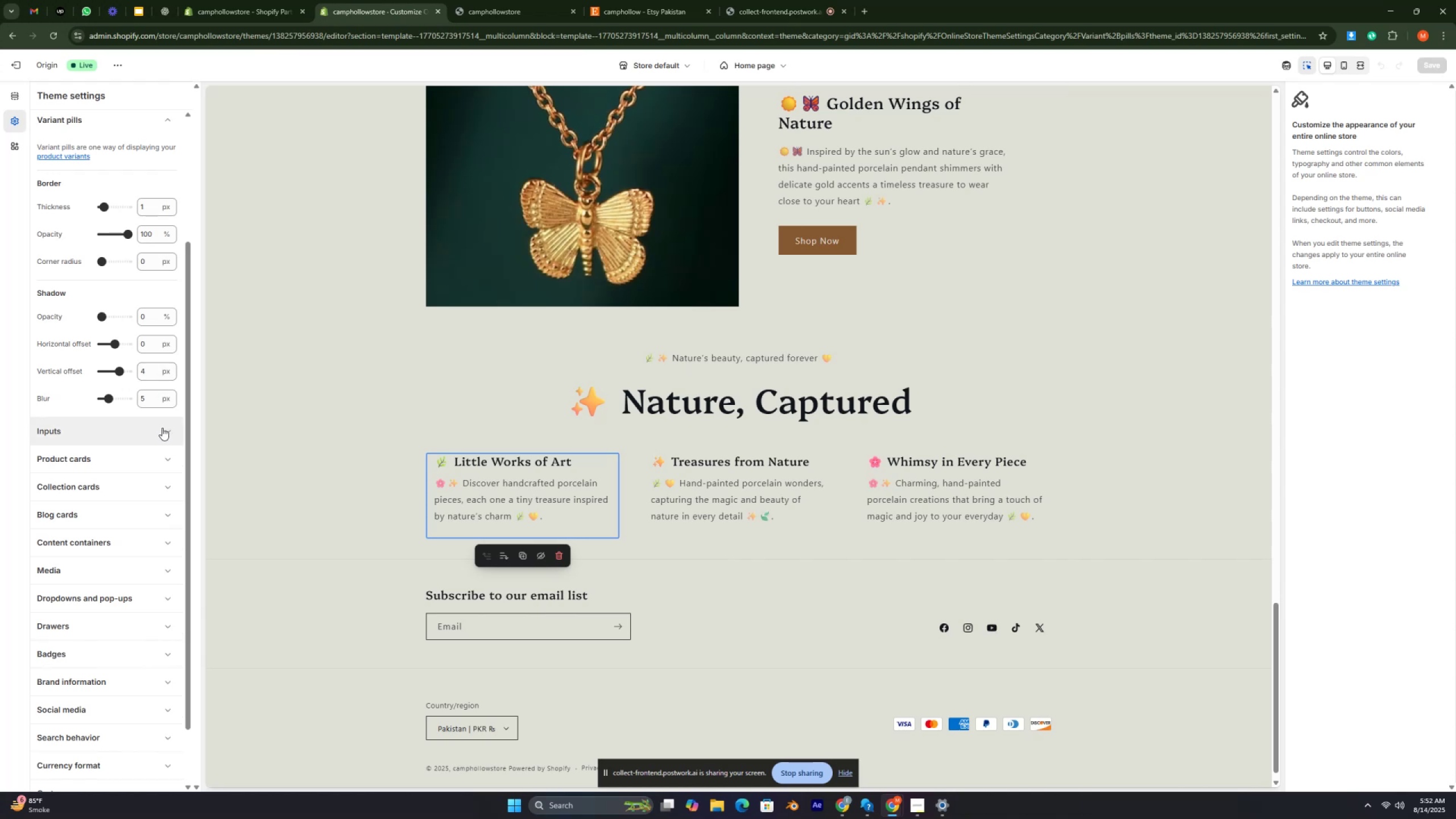 
key(Control+ControlRight)
 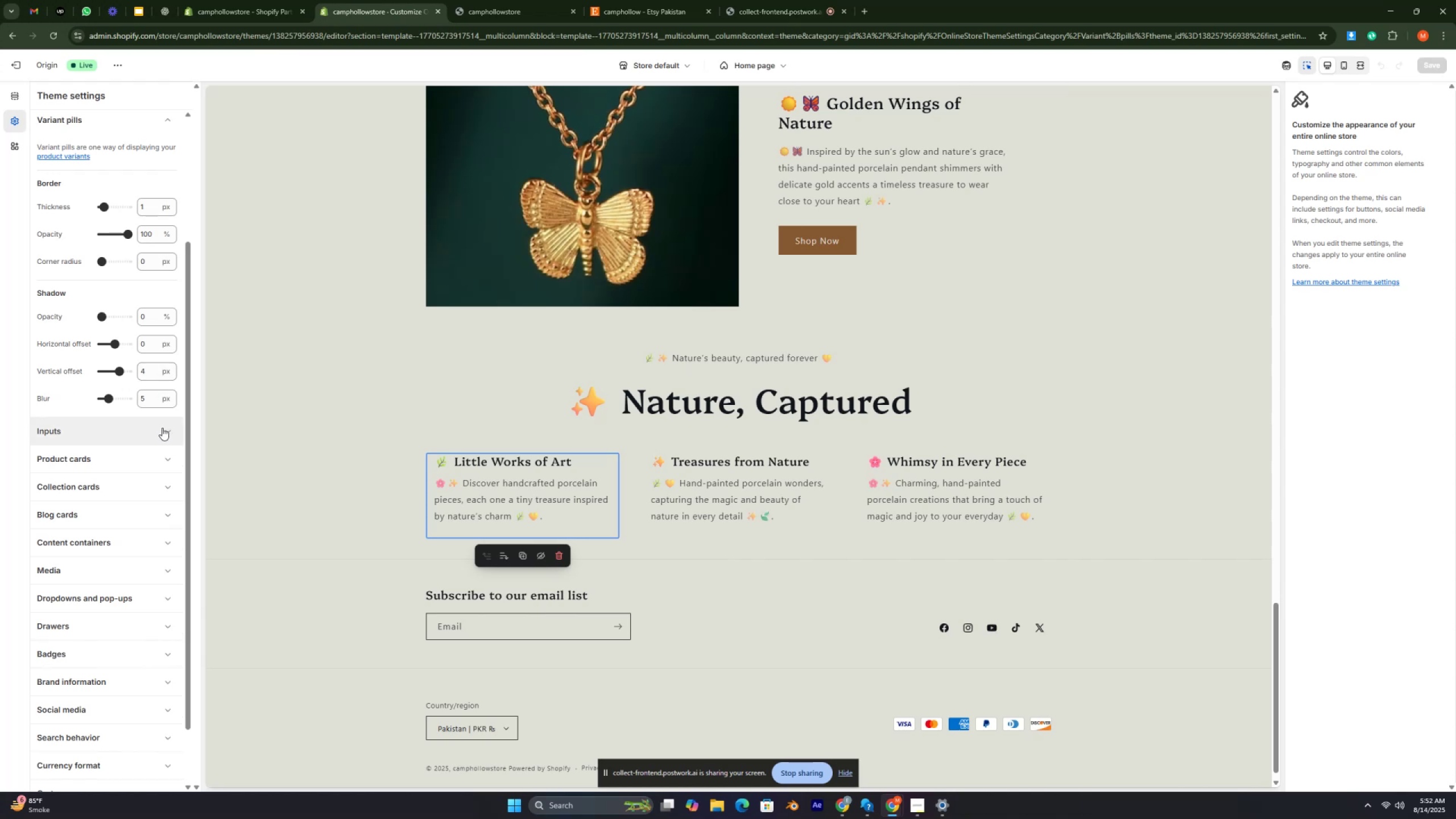 
key(Control+ControlRight)
 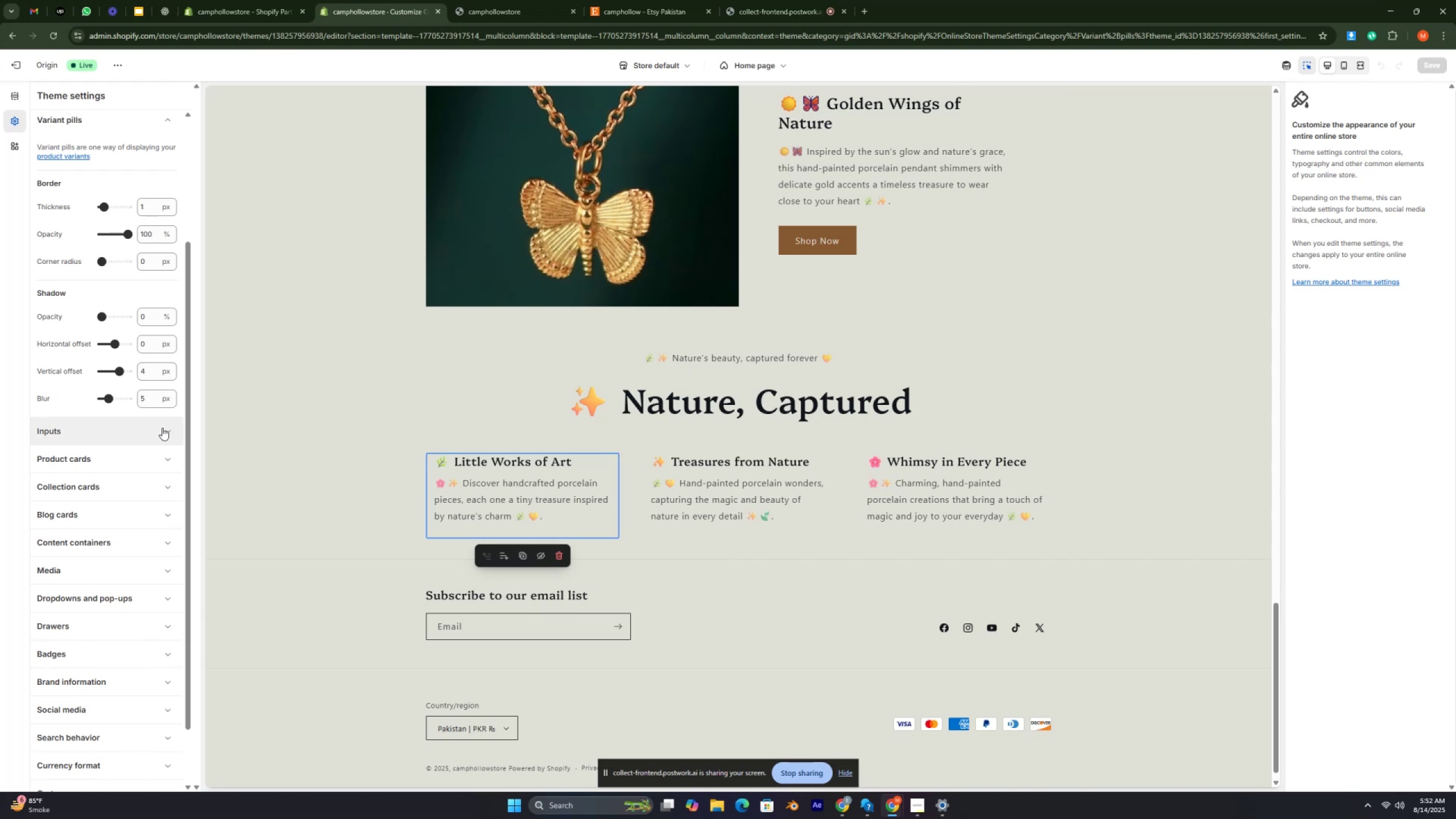 
key(Control+ControlRight)
 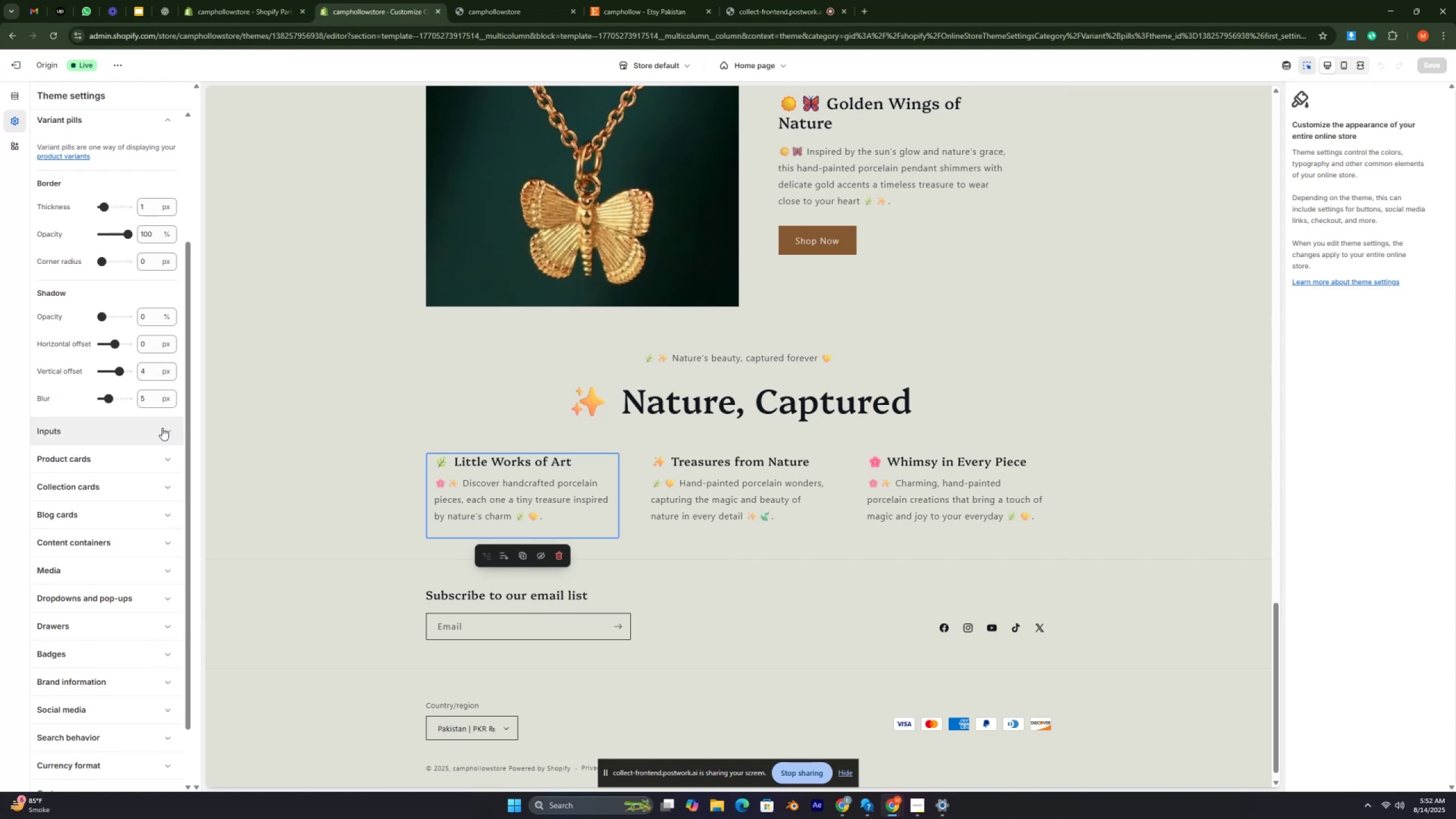 
key(Control+ControlRight)
 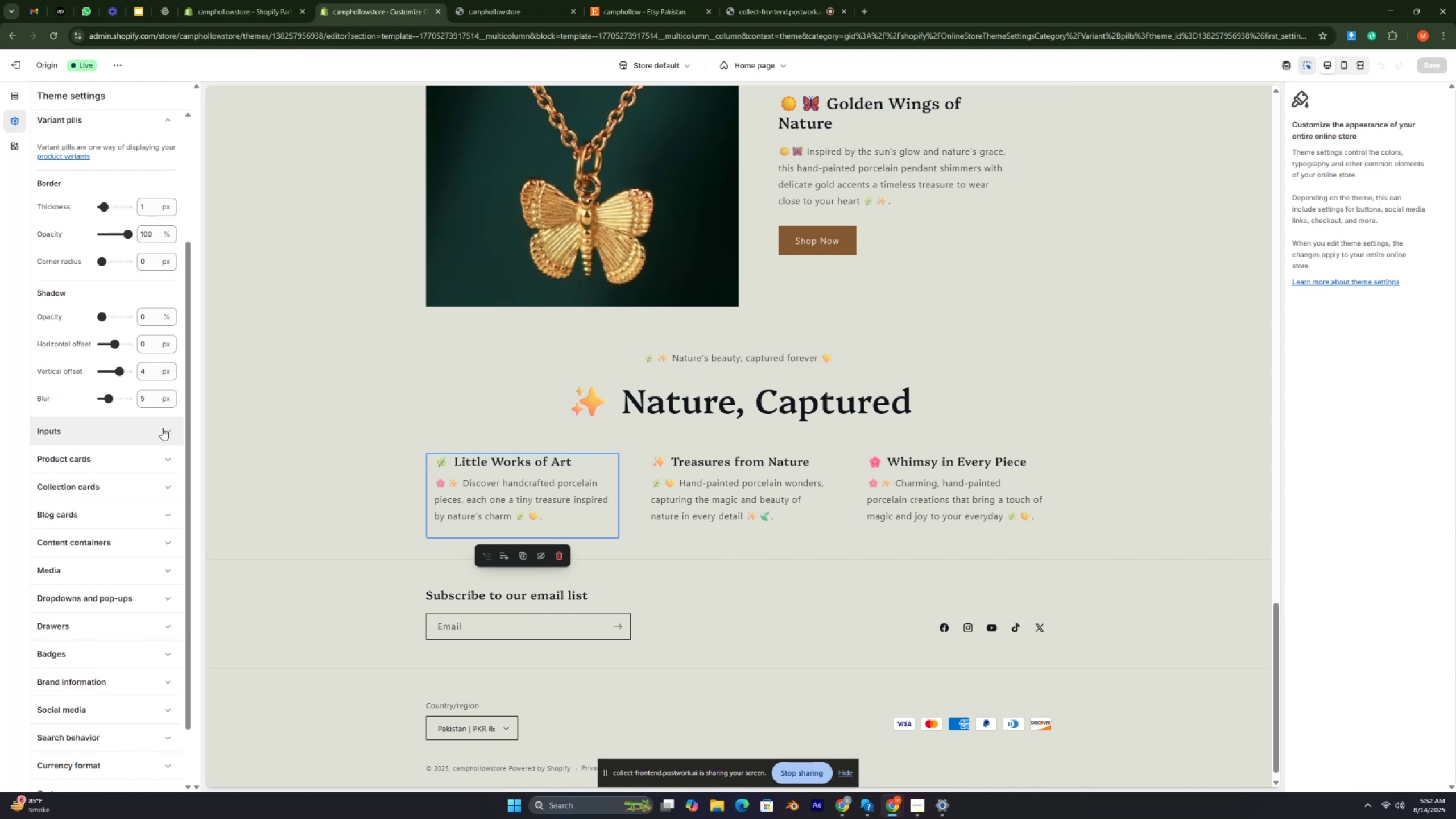 
key(Control+ControlRight)
 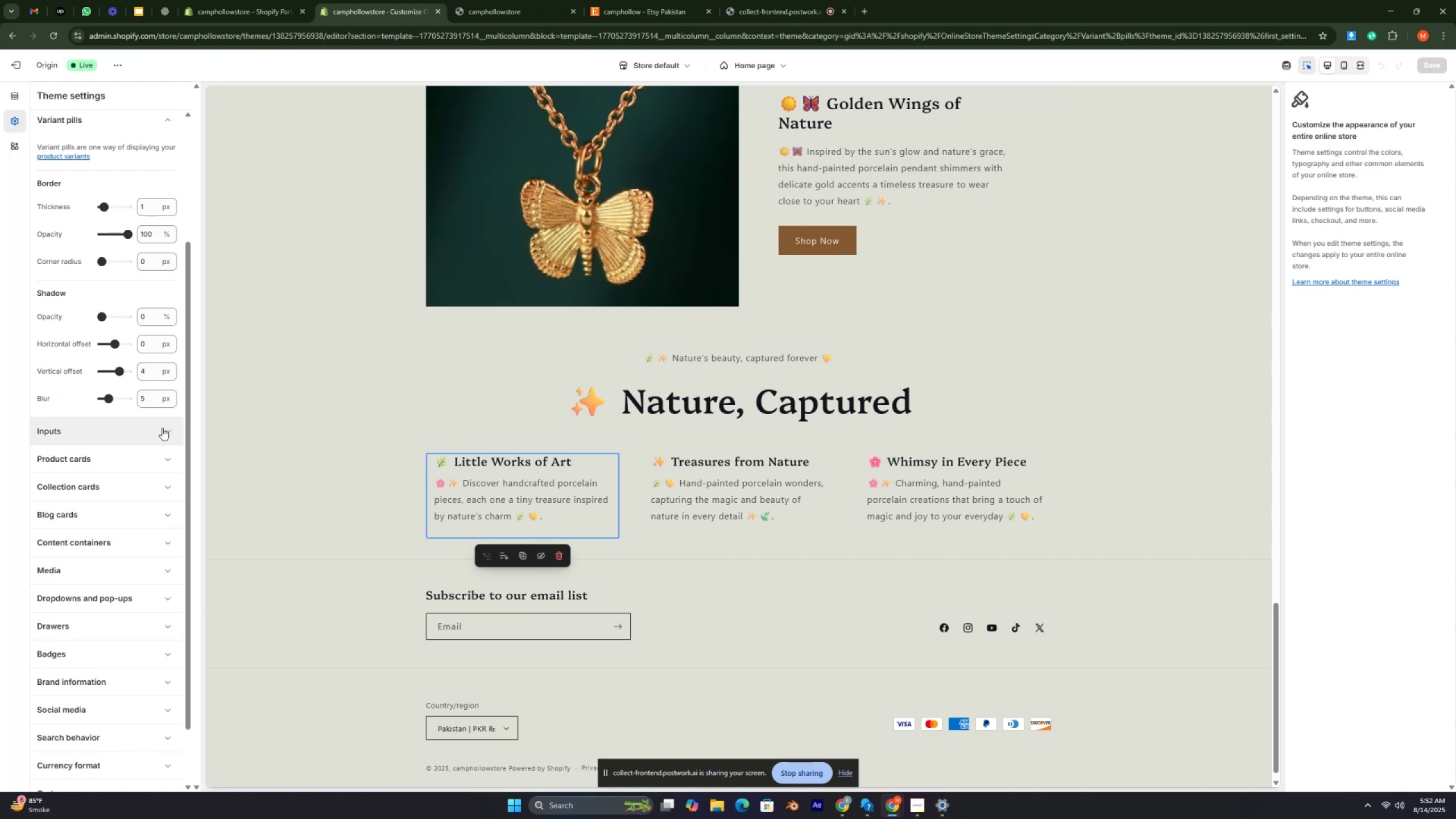 
key(Control+ControlRight)
 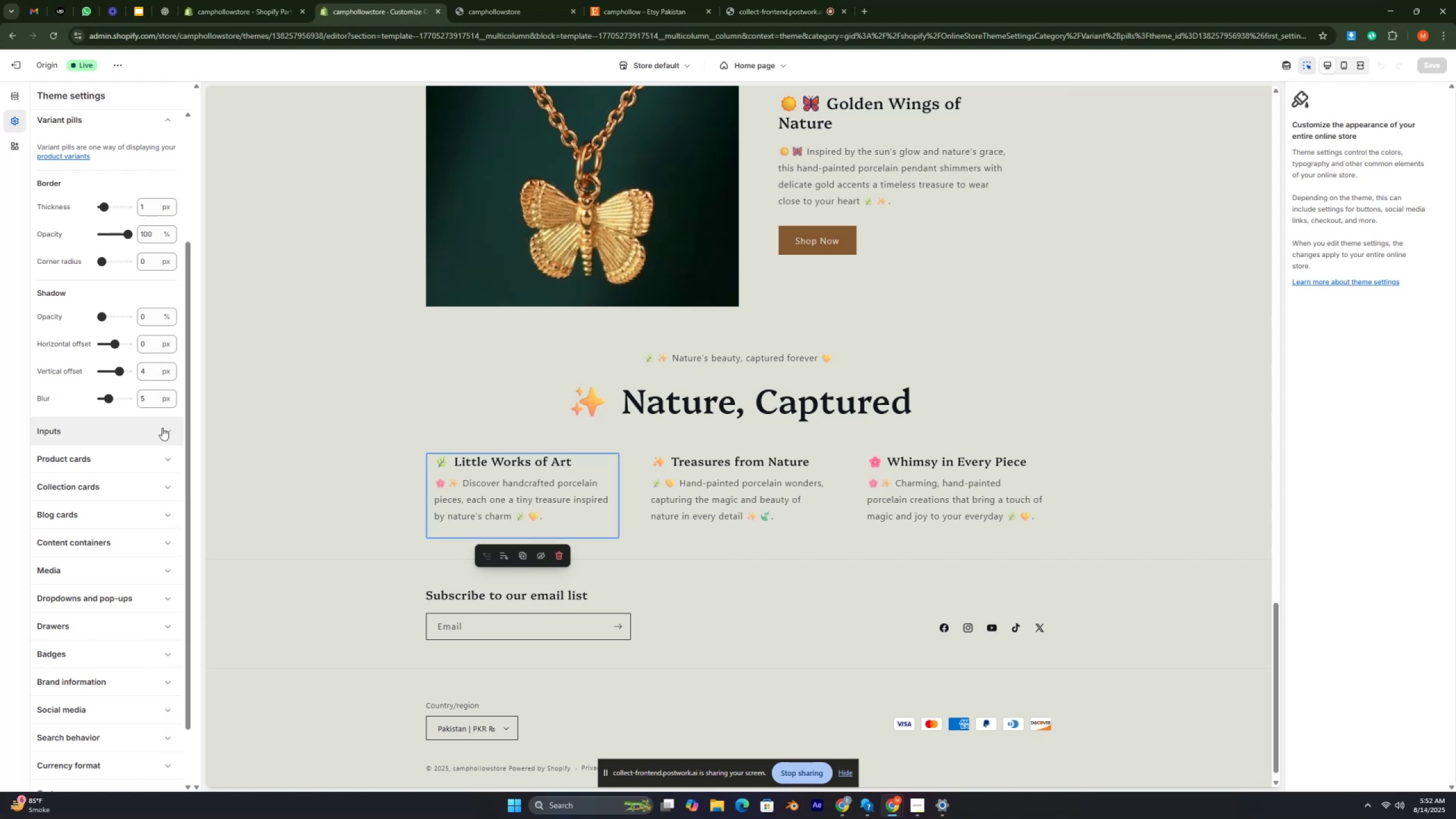 
key(Control+ControlRight)
 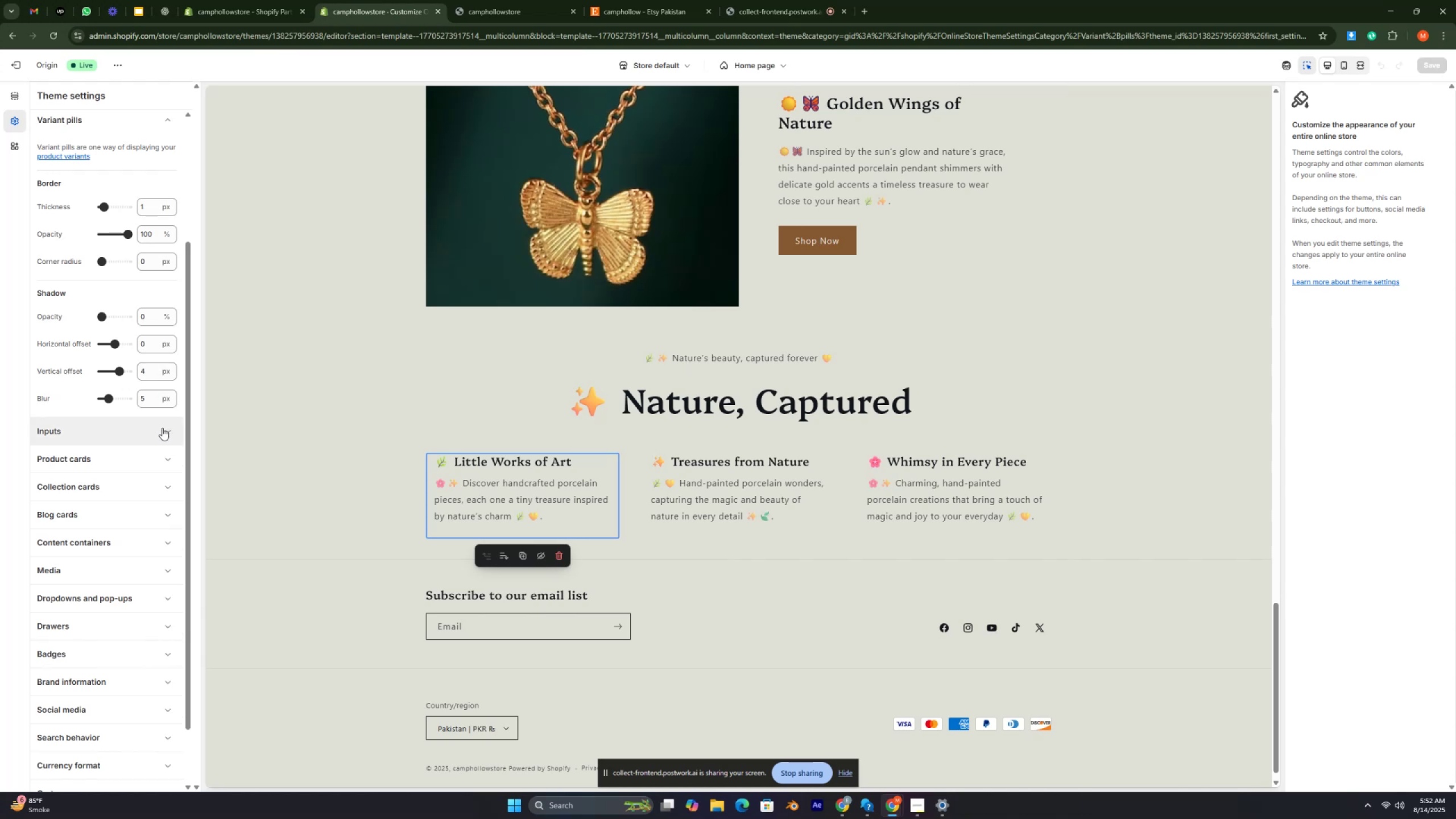 
key(Control+ControlRight)
 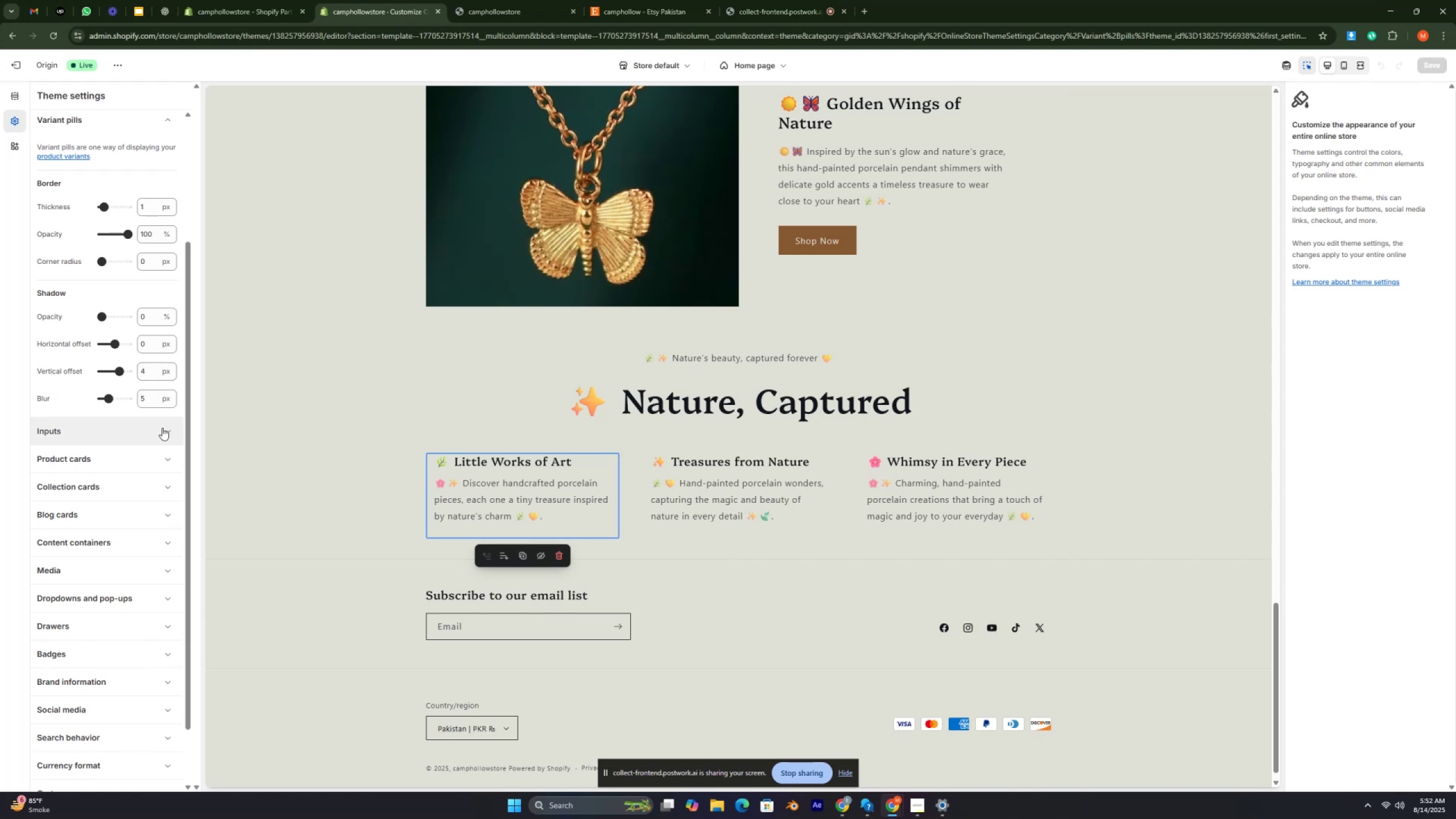 
key(Control+ControlRight)
 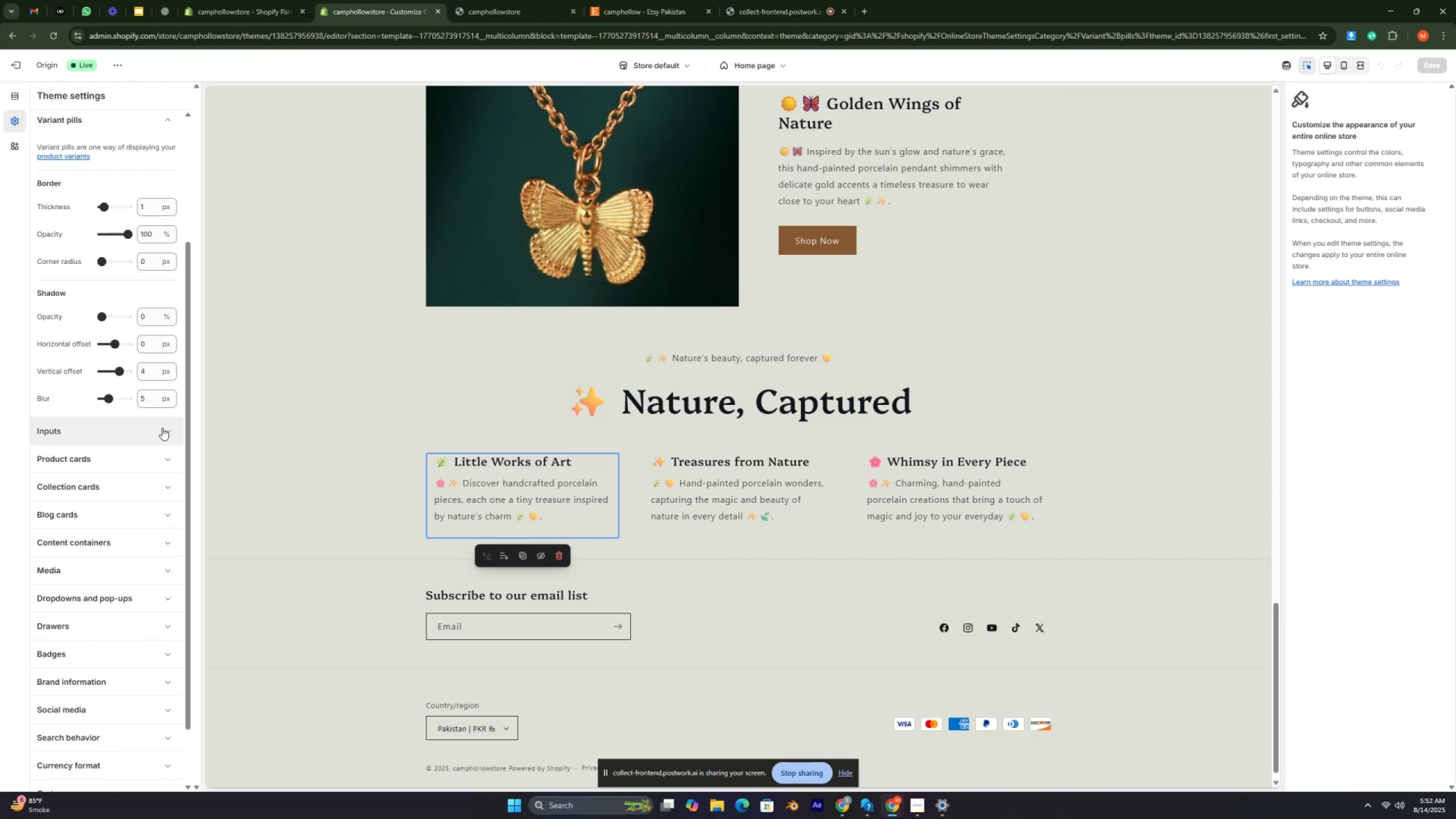 
key(Control+ControlRight)
 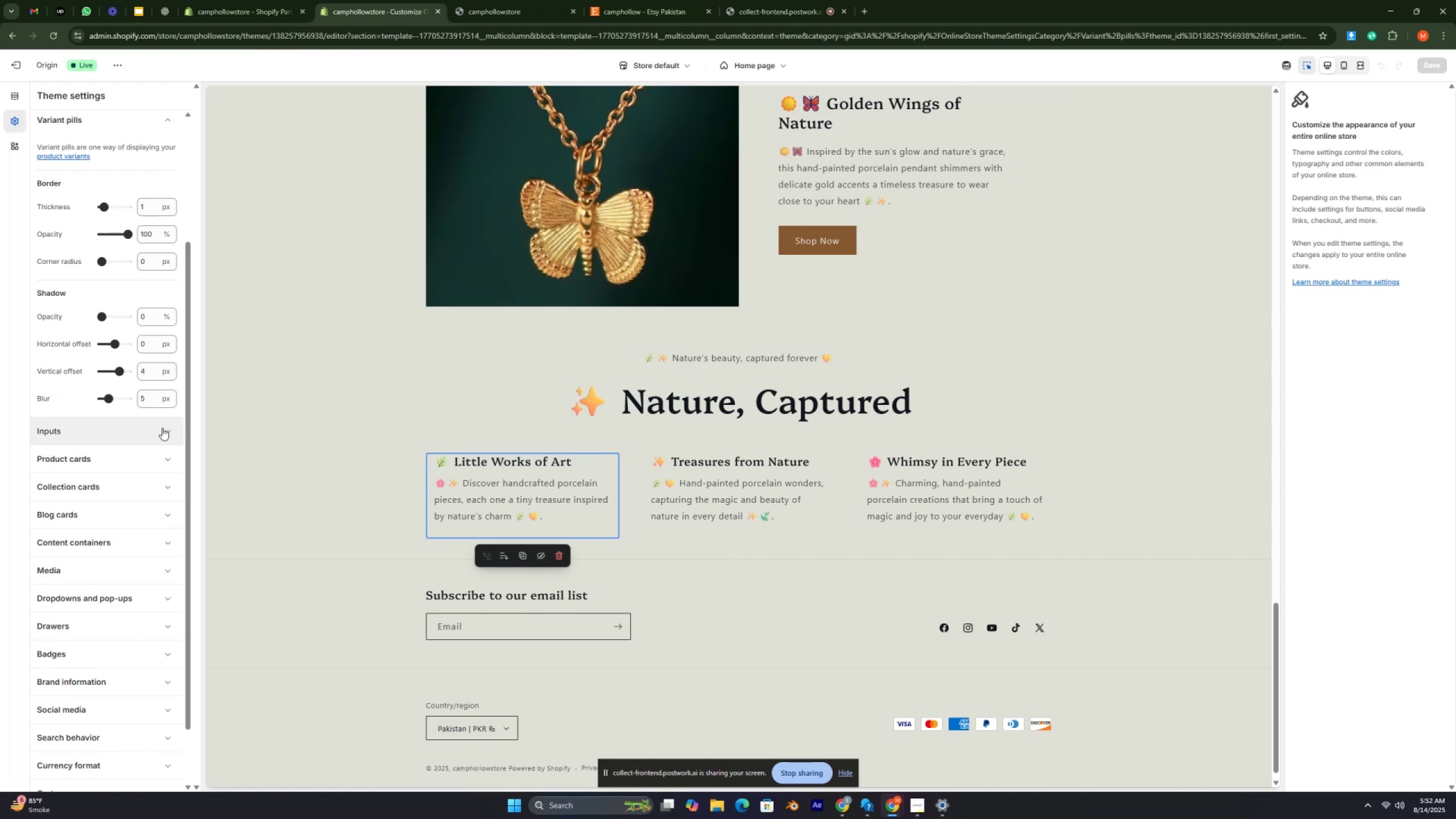 
key(Control+ControlRight)
 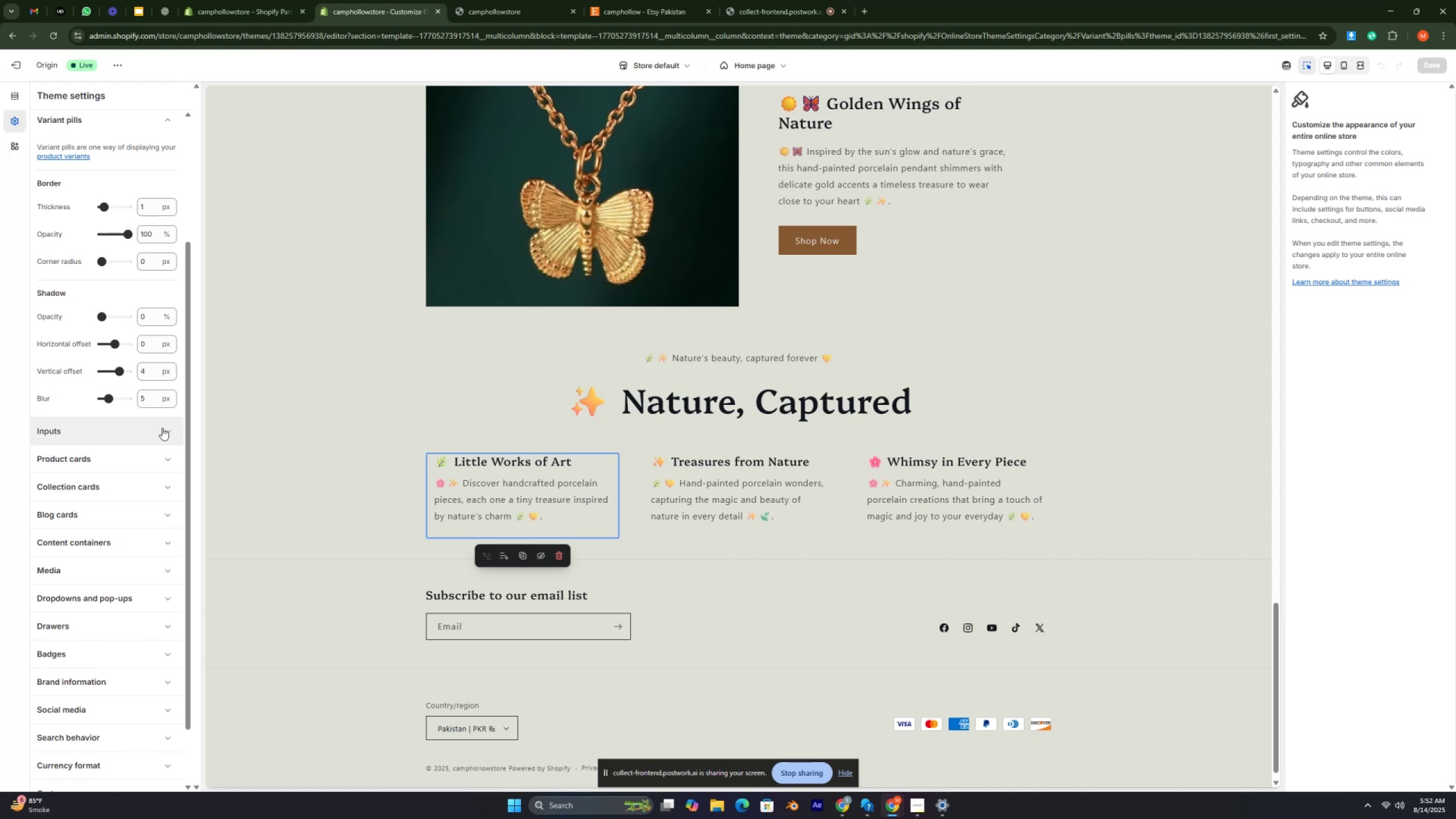 
key(Control+ControlRight)
 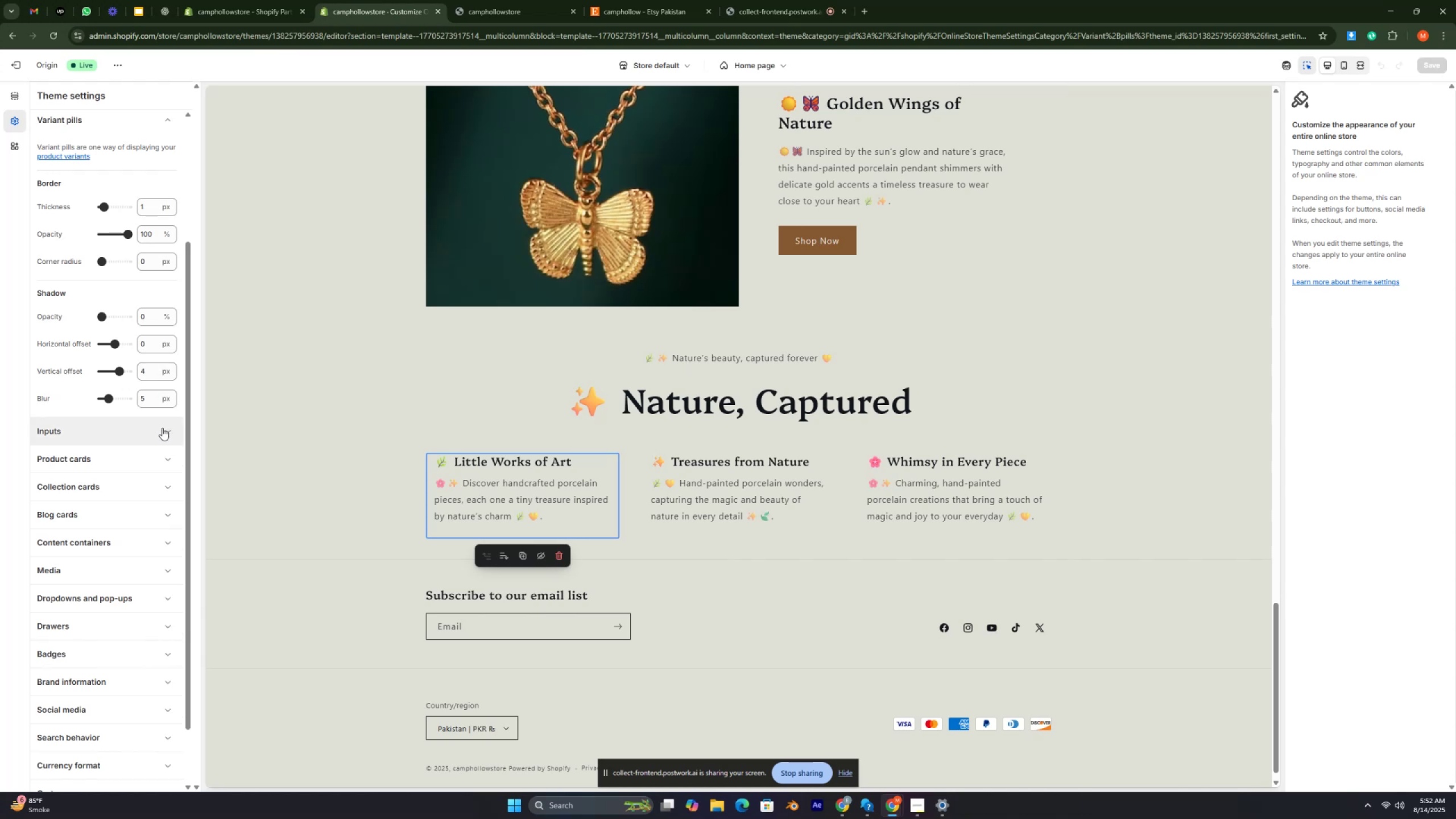 
key(Control+ControlRight)
 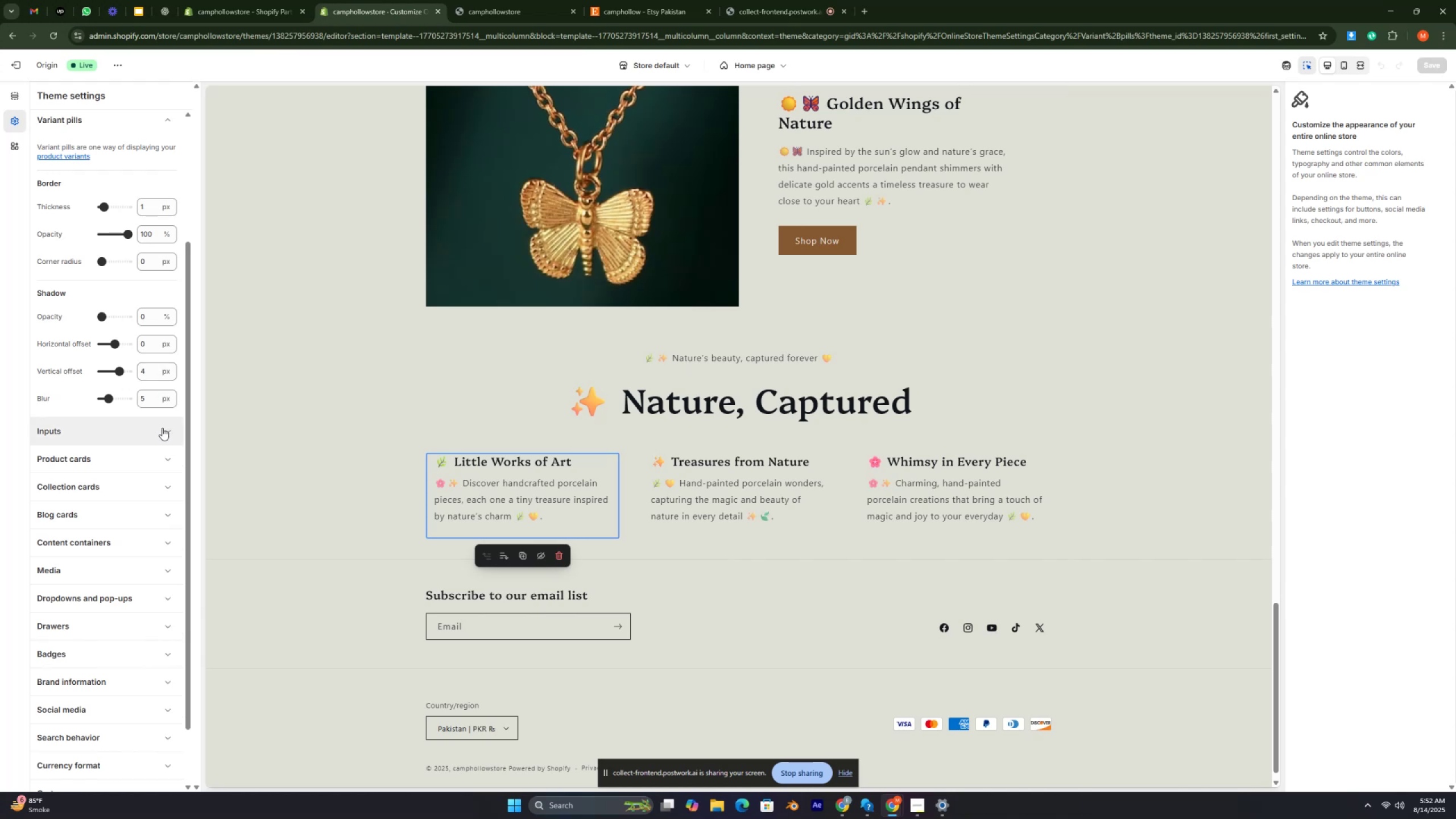 
key(Control+ControlRight)
 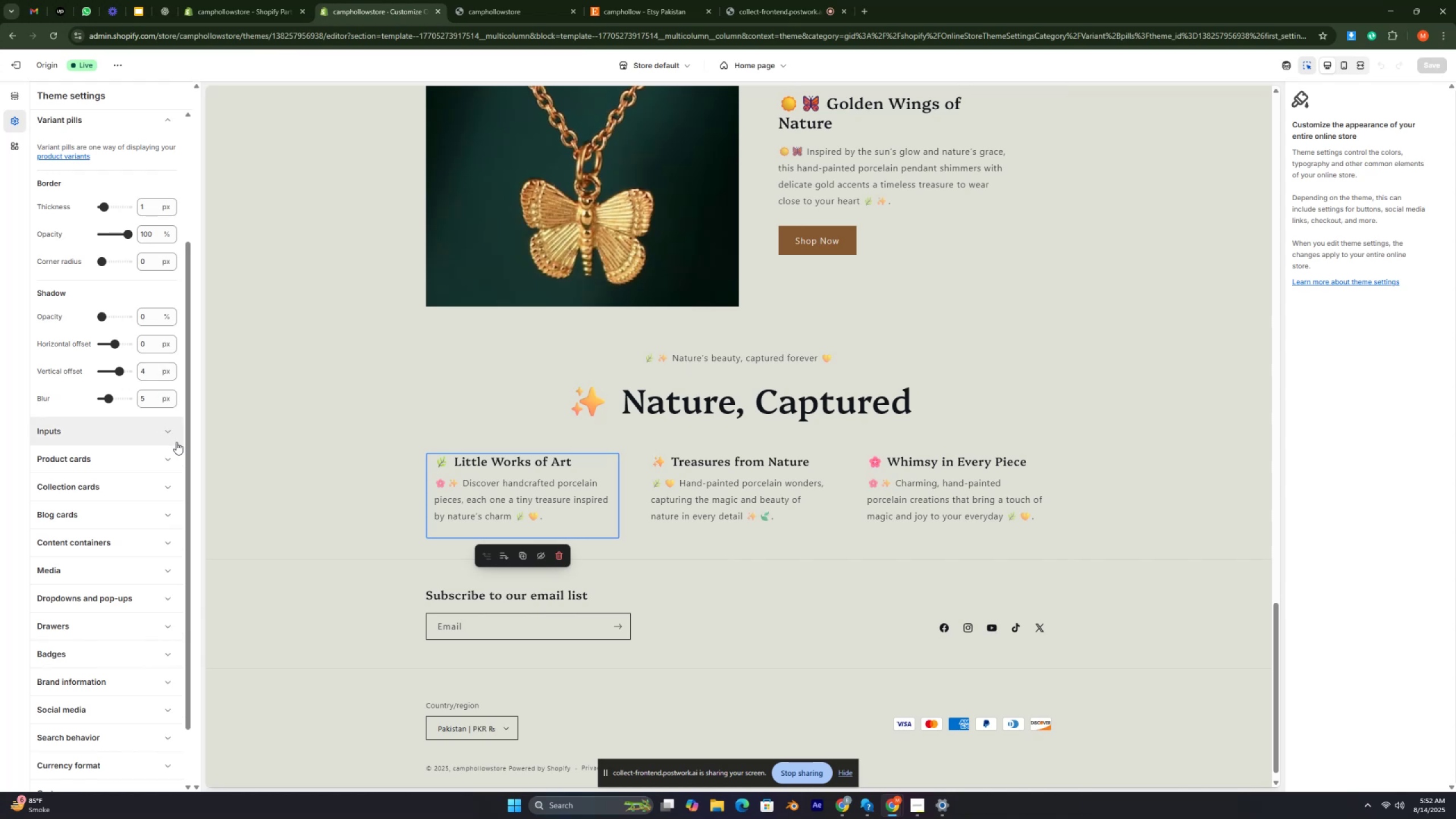 
scroll: coordinate [176, 442], scroll_direction: down, amount: 2.0
 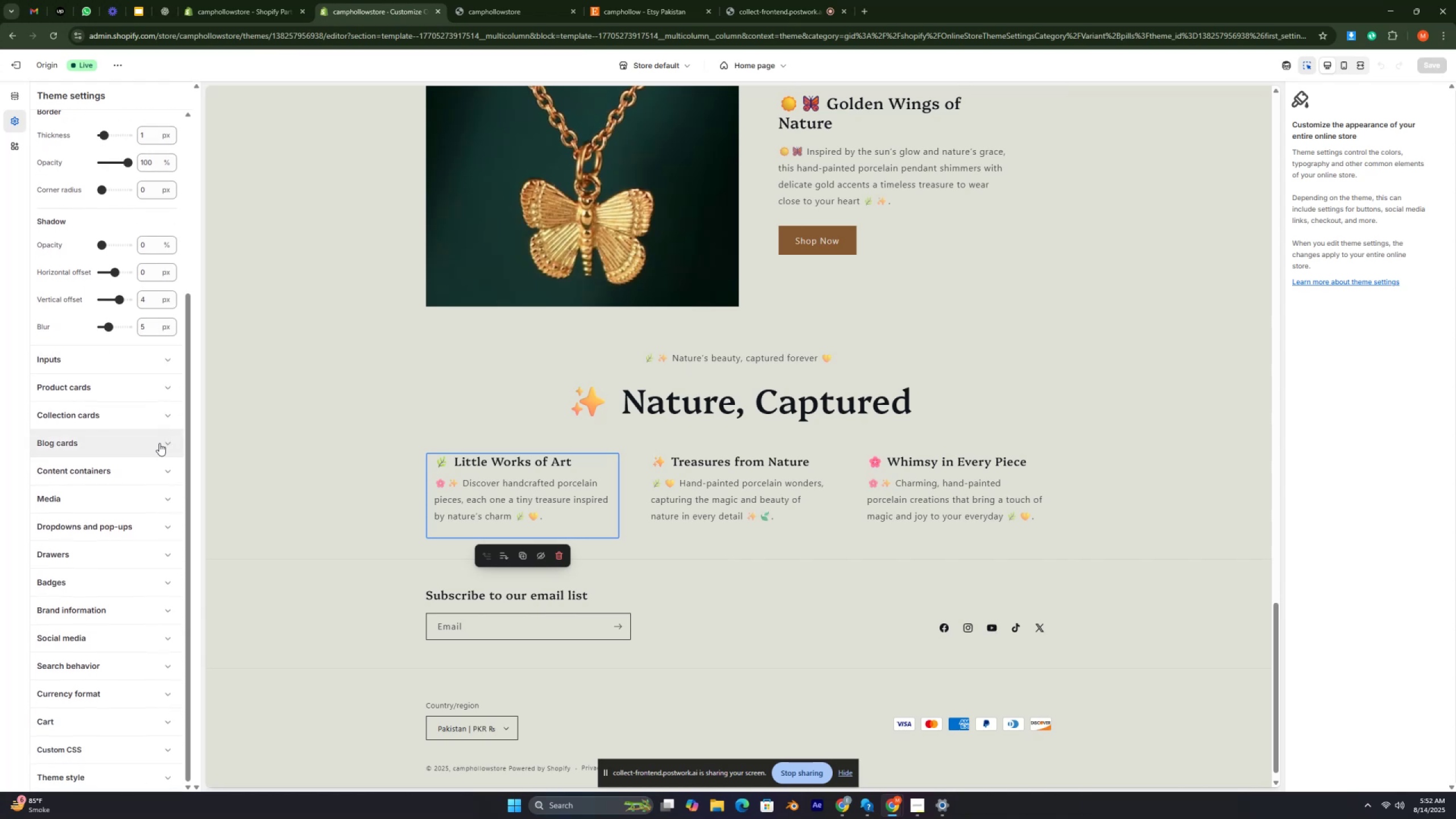 
scroll: coordinate [577, 441], scroll_direction: up, amount: 42.0
 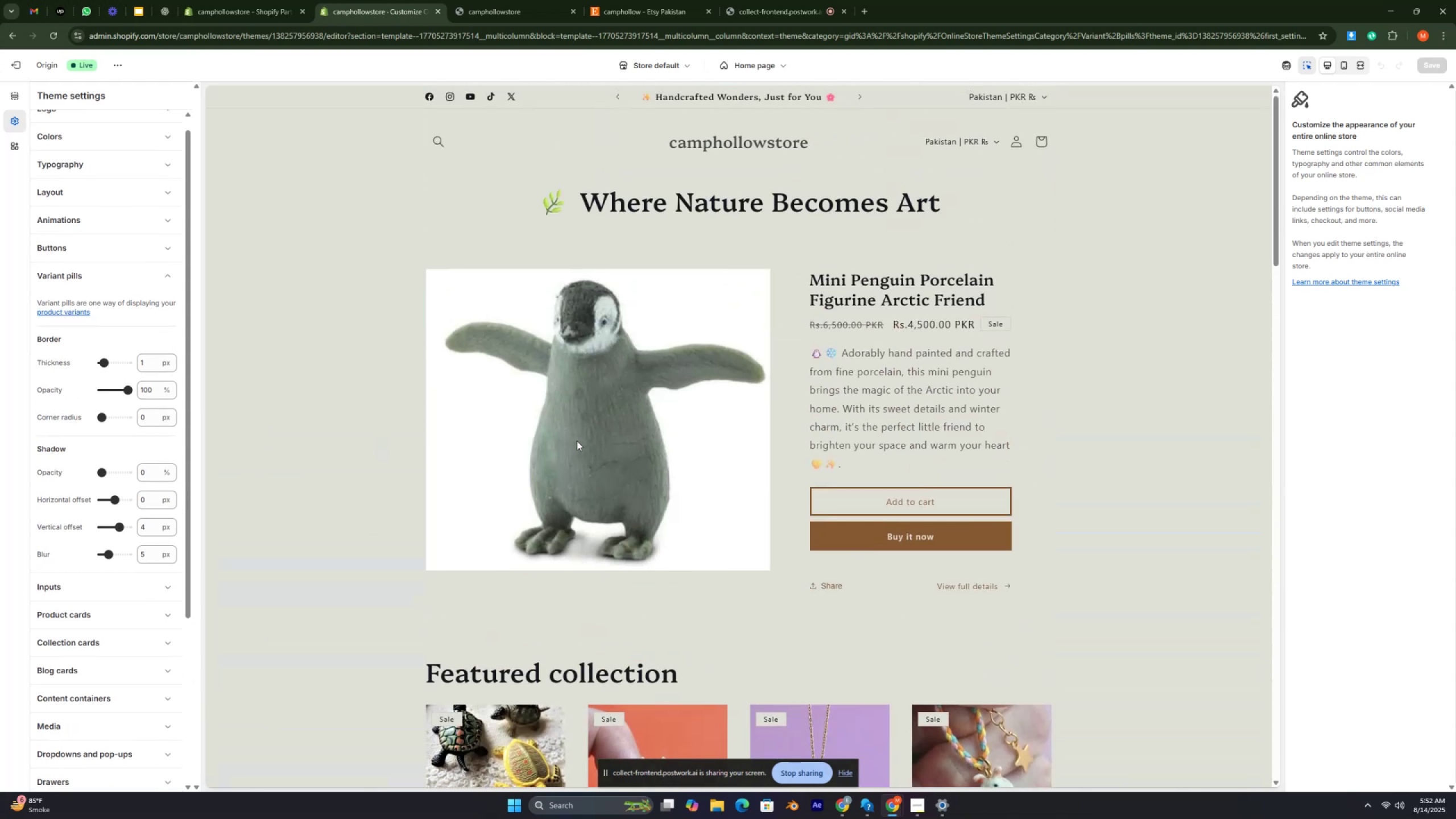 
scroll: coordinate [577, 441], scroll_direction: down, amount: 3.0
 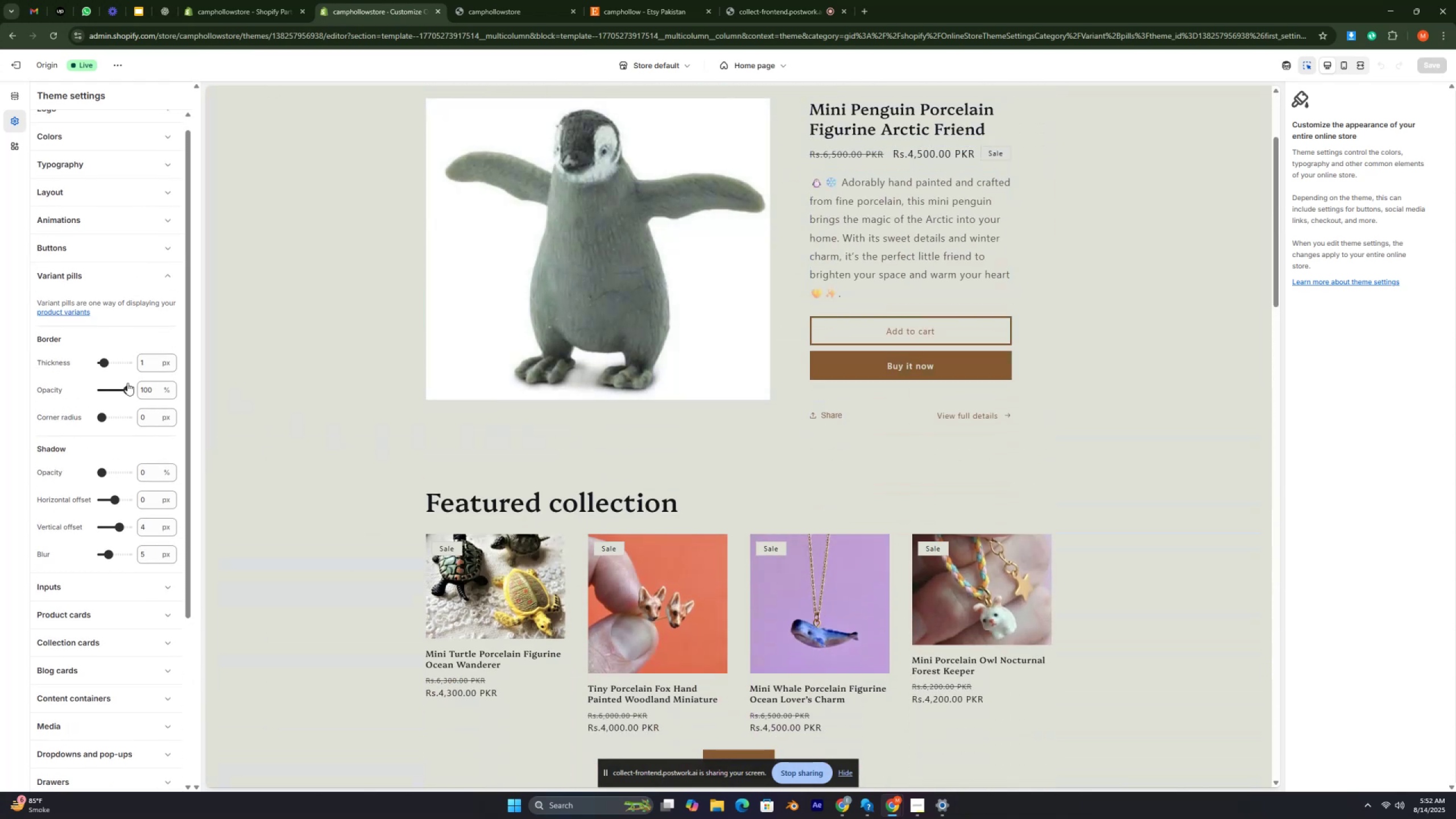 
key(Control+ControlRight)
 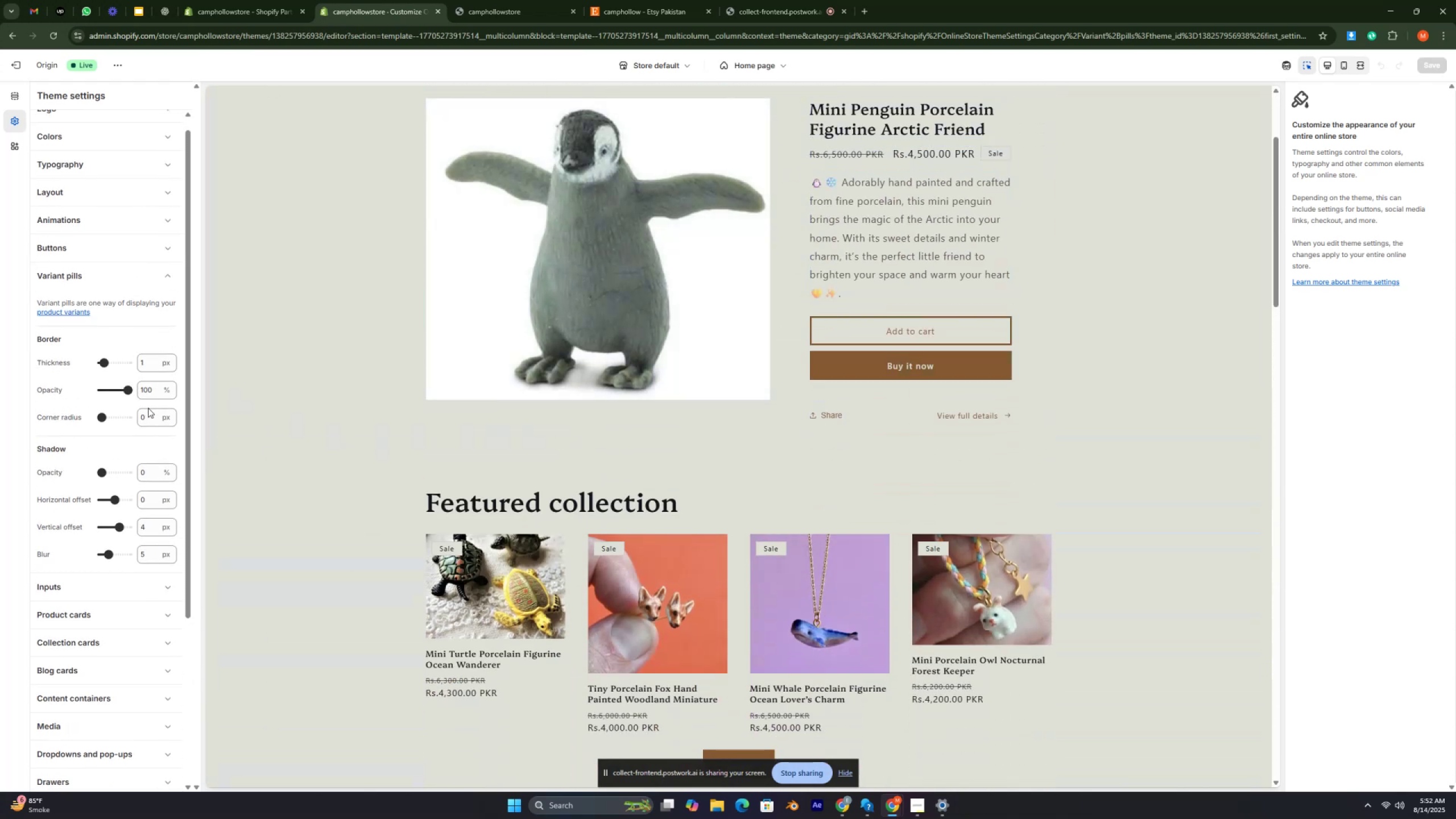 
key(Control+ControlRight)
 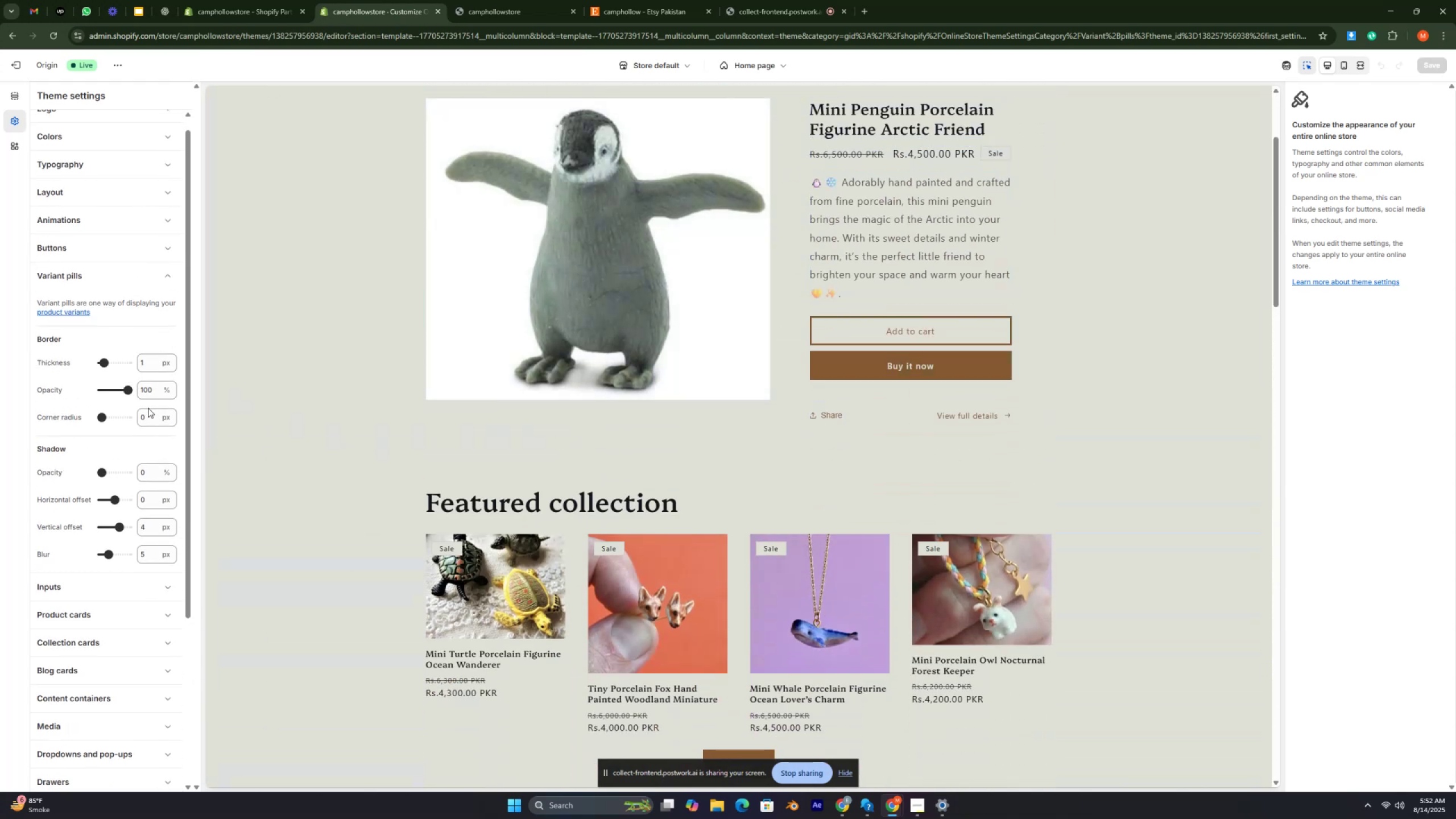 
key(Control+ControlRight)
 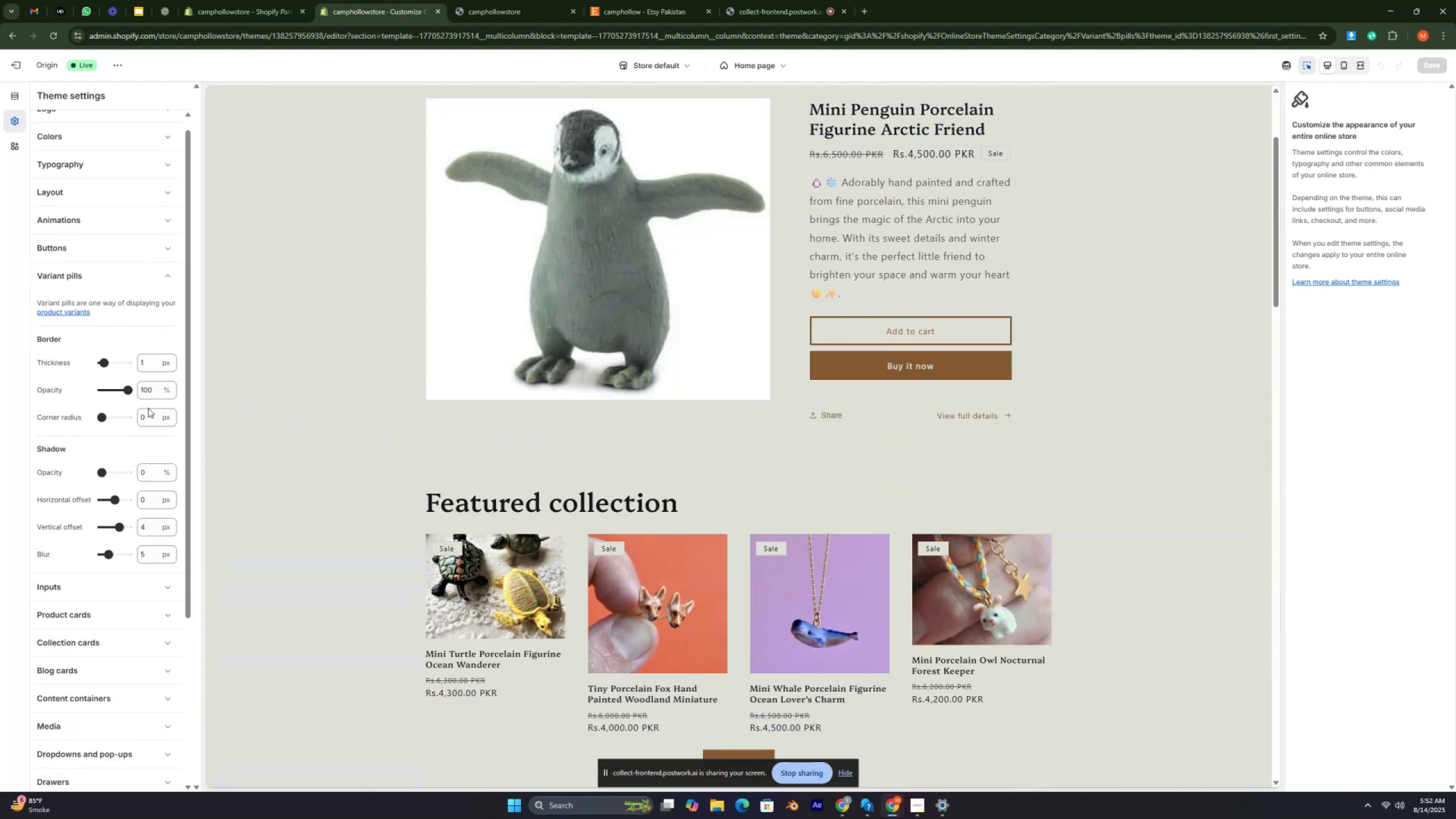 
key(Control+ControlRight)
 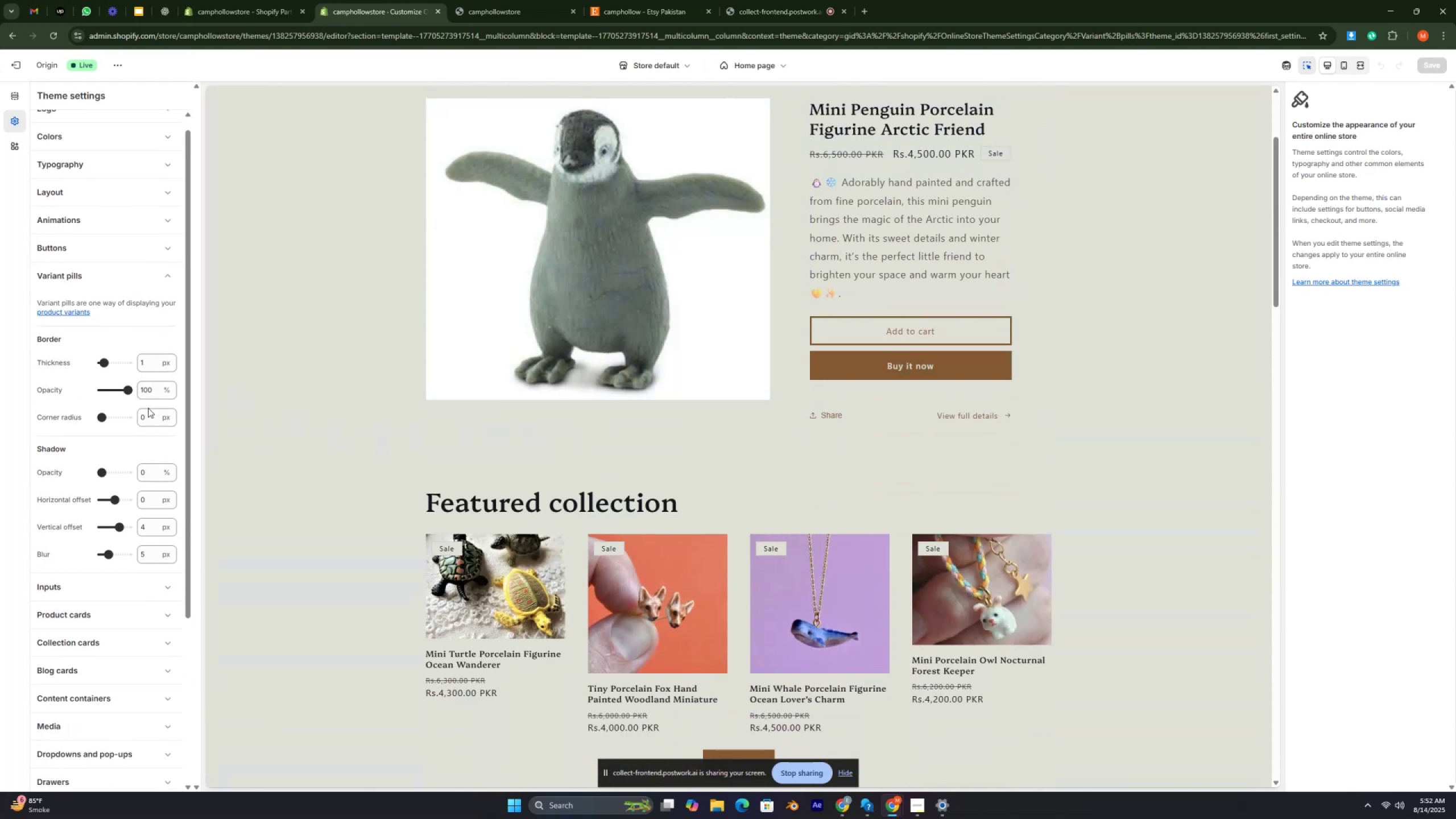 
key(Control+ControlRight)
 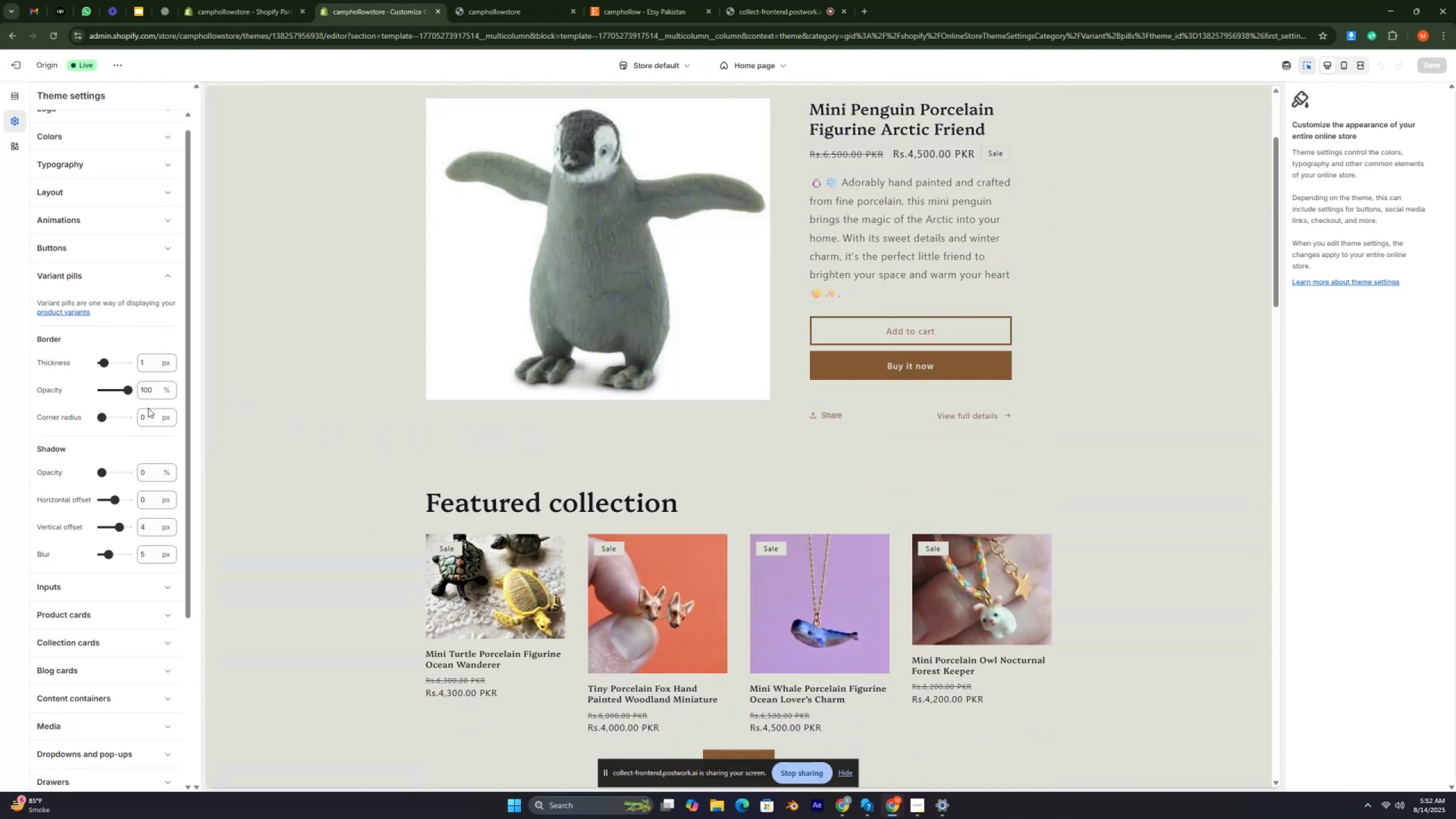 
key(Control+ControlRight)
 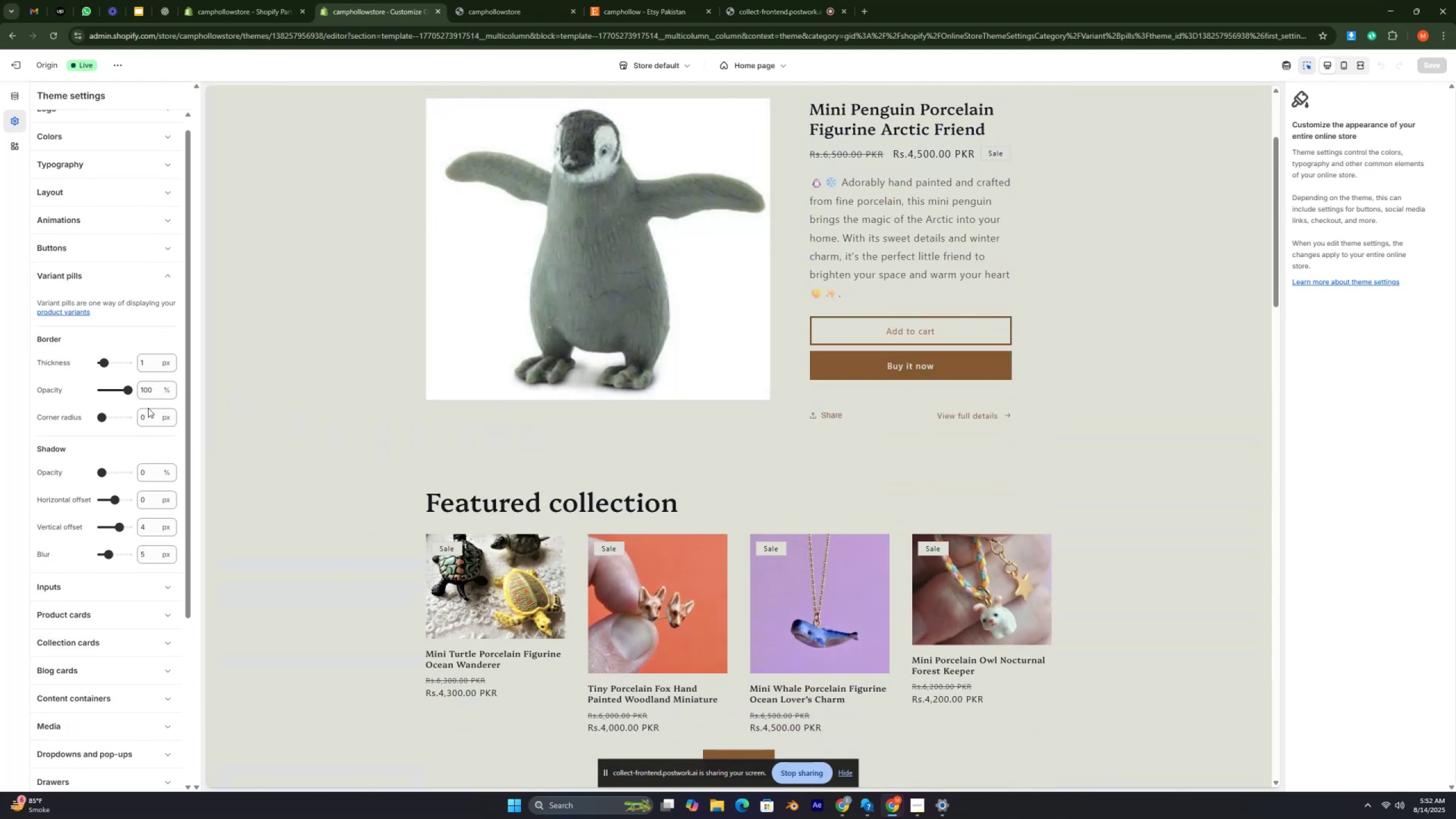 
key(Control+ControlRight)
 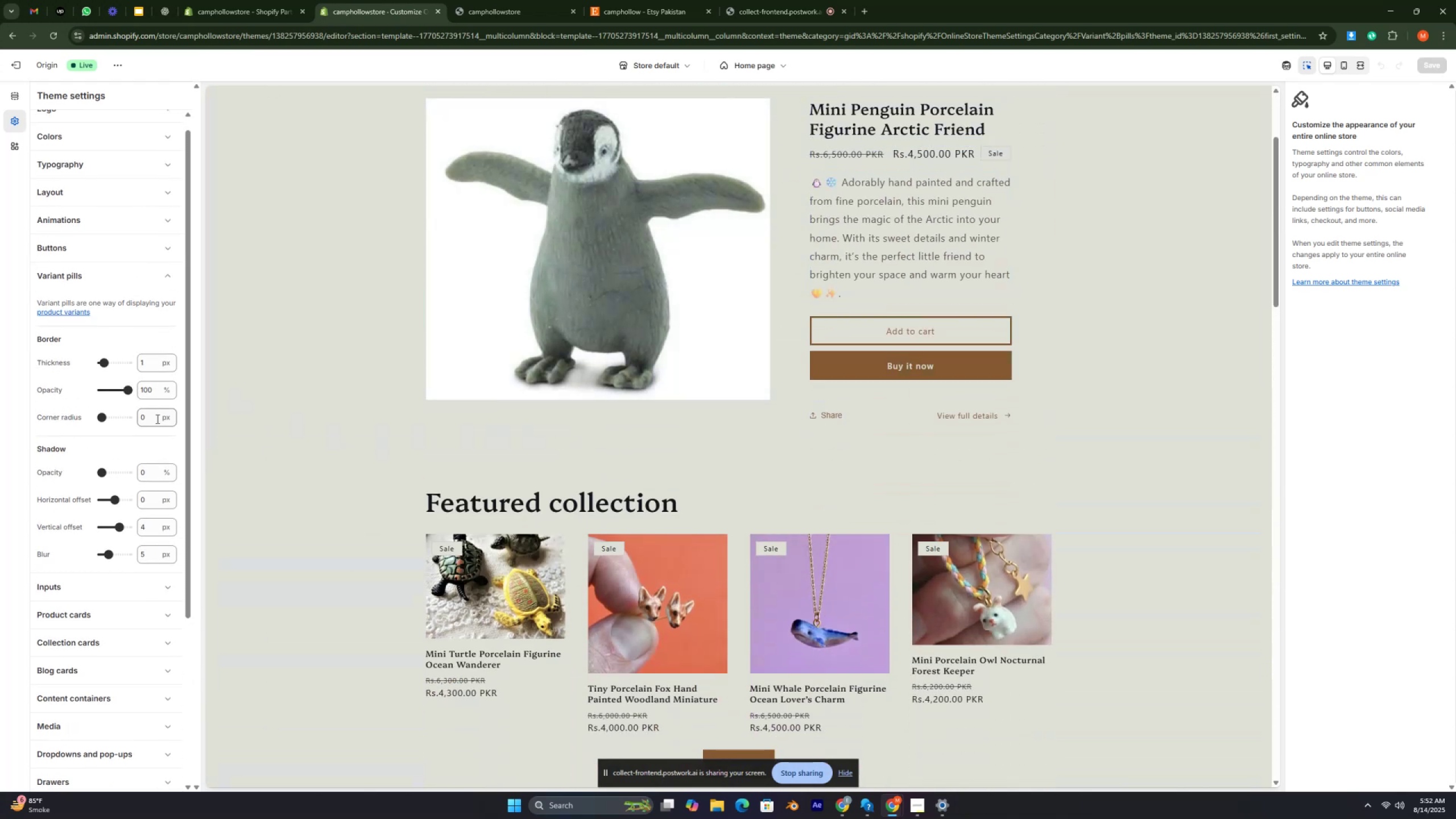 
key(Control+ControlRight)
 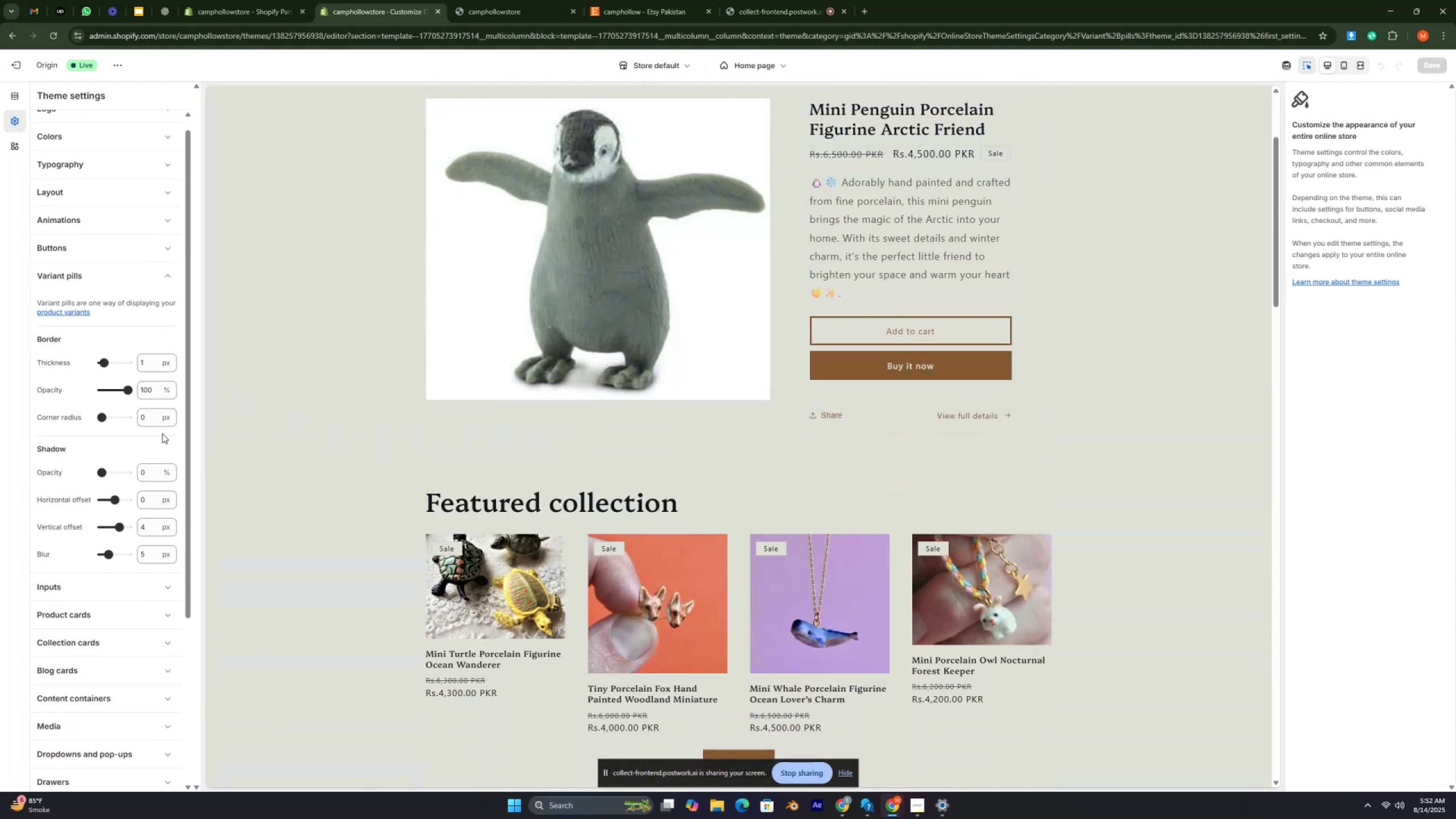 
key(Control+ControlRight)
 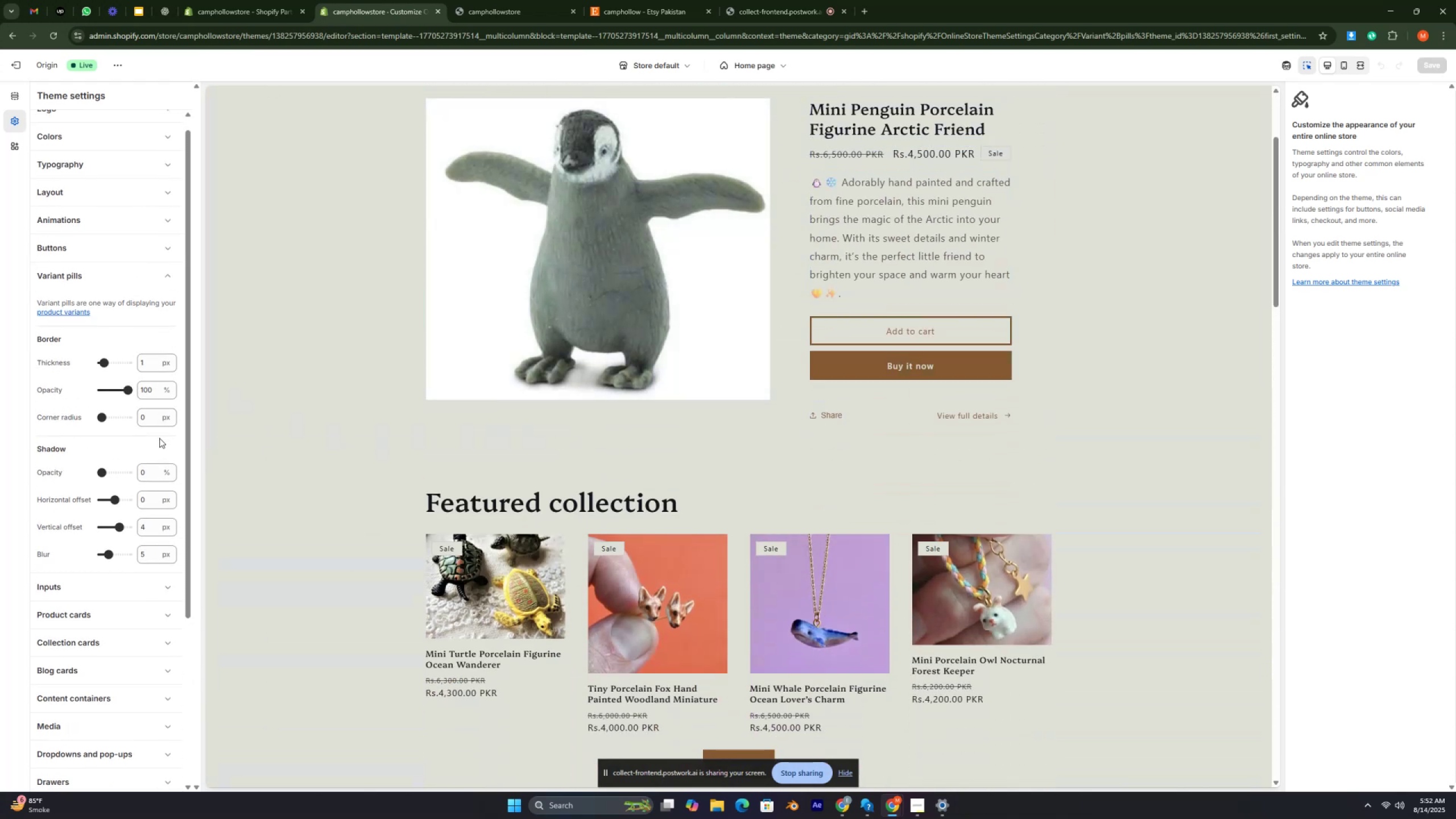 
key(Control+ControlRight)
 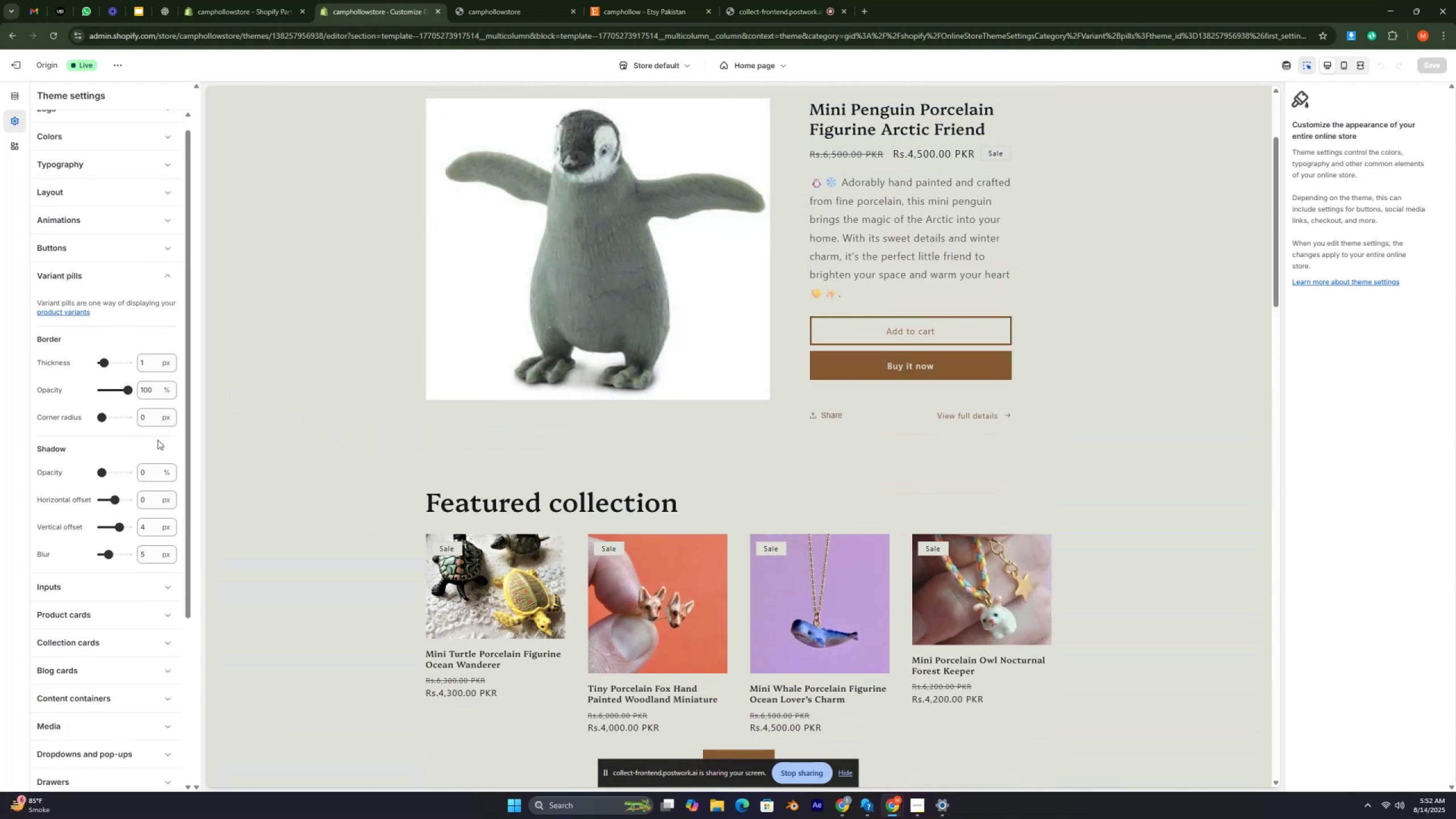 
key(Control+ControlRight)
 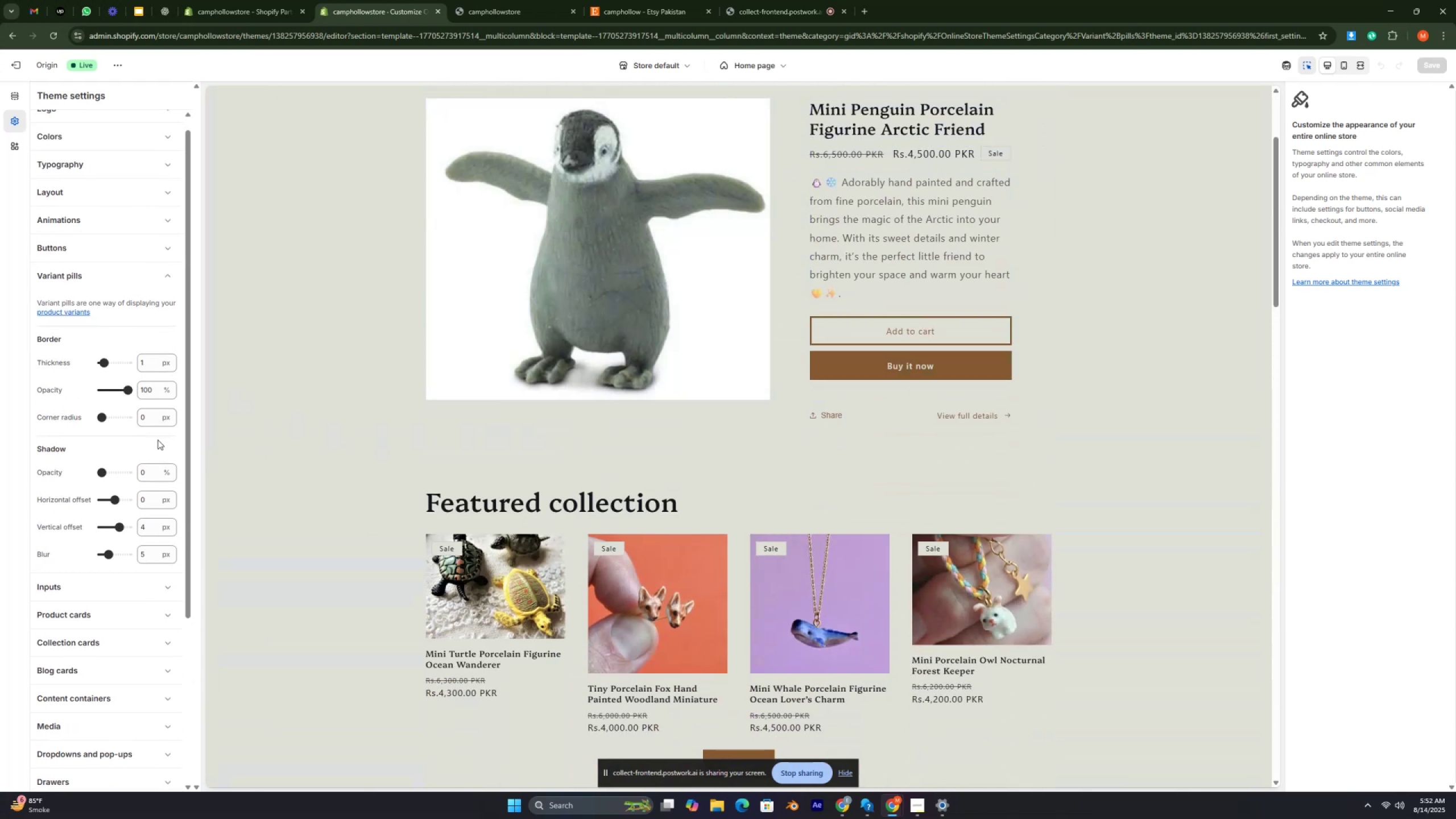 
key(Control+ControlRight)
 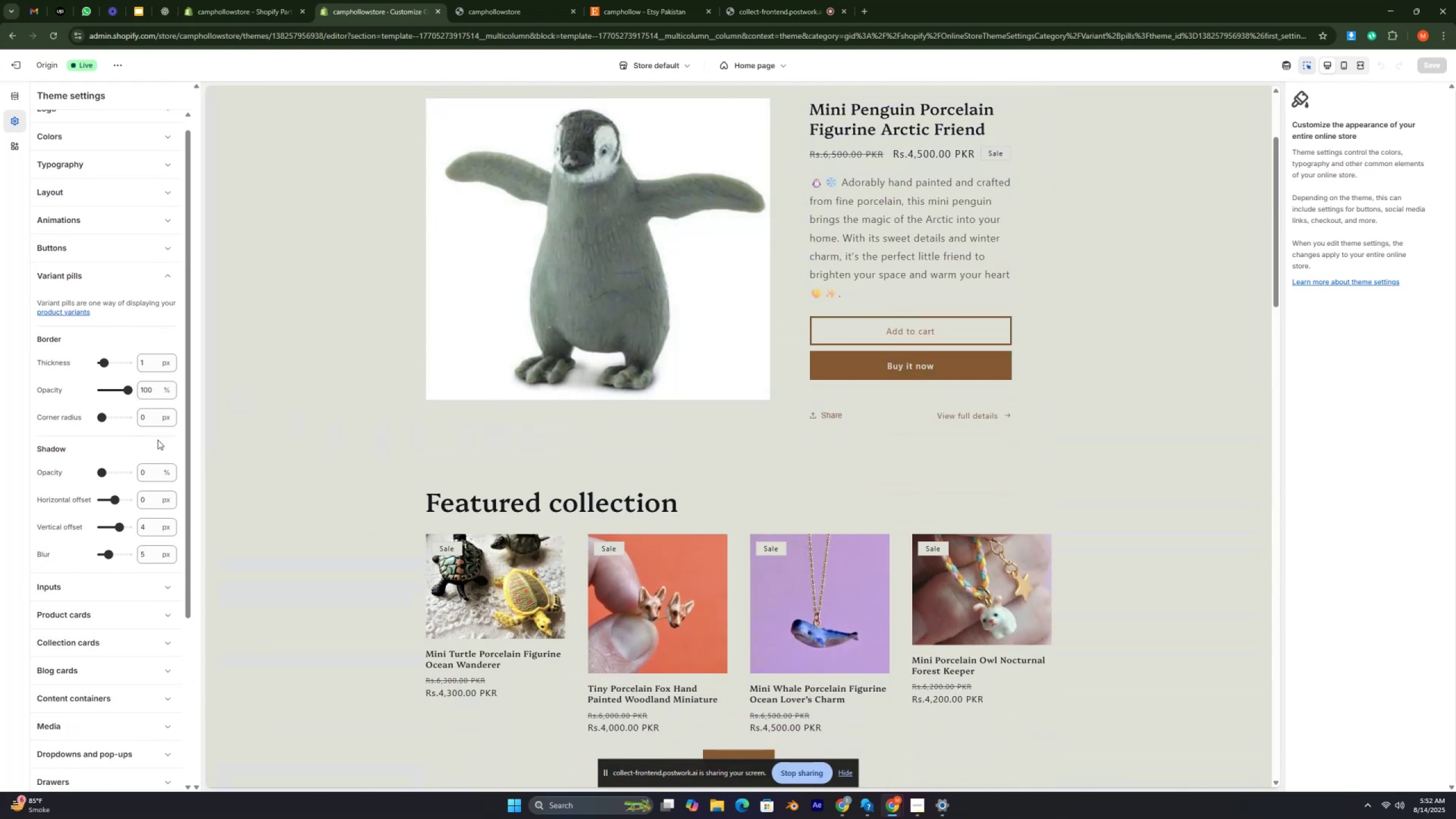 
key(Control+ControlRight)
 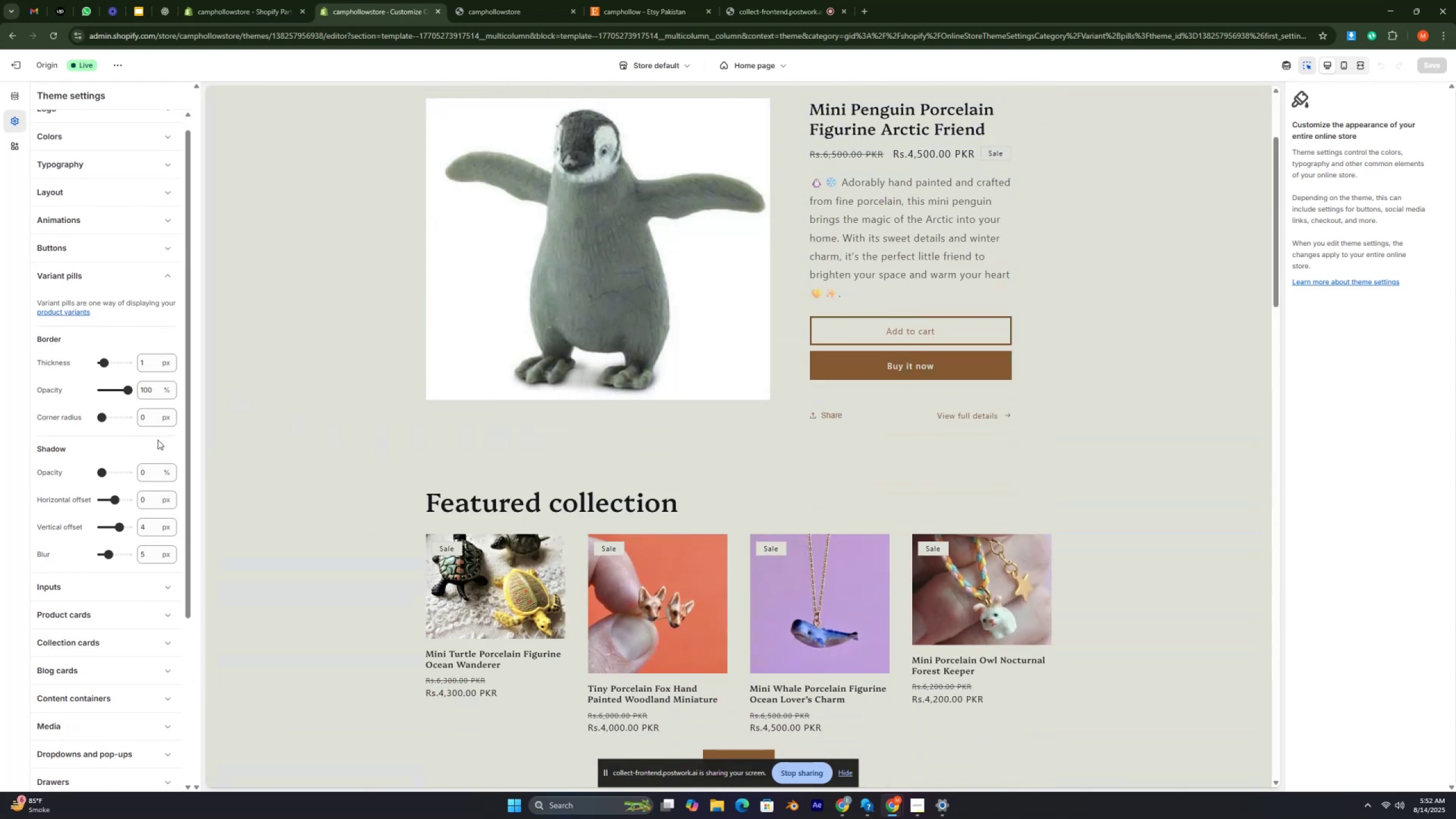 
key(Control+ControlRight)
 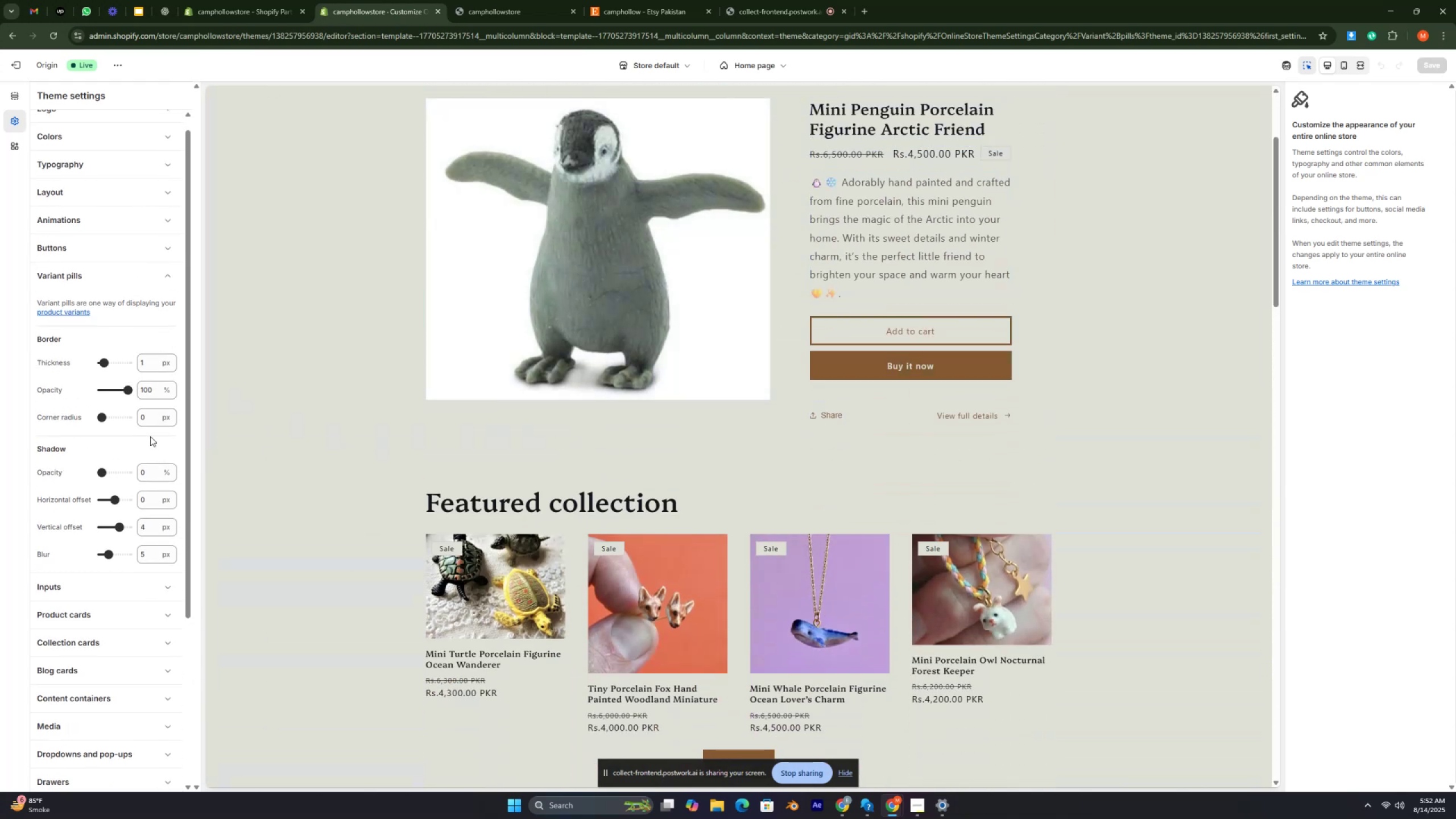 
key(Control+ControlRight)
 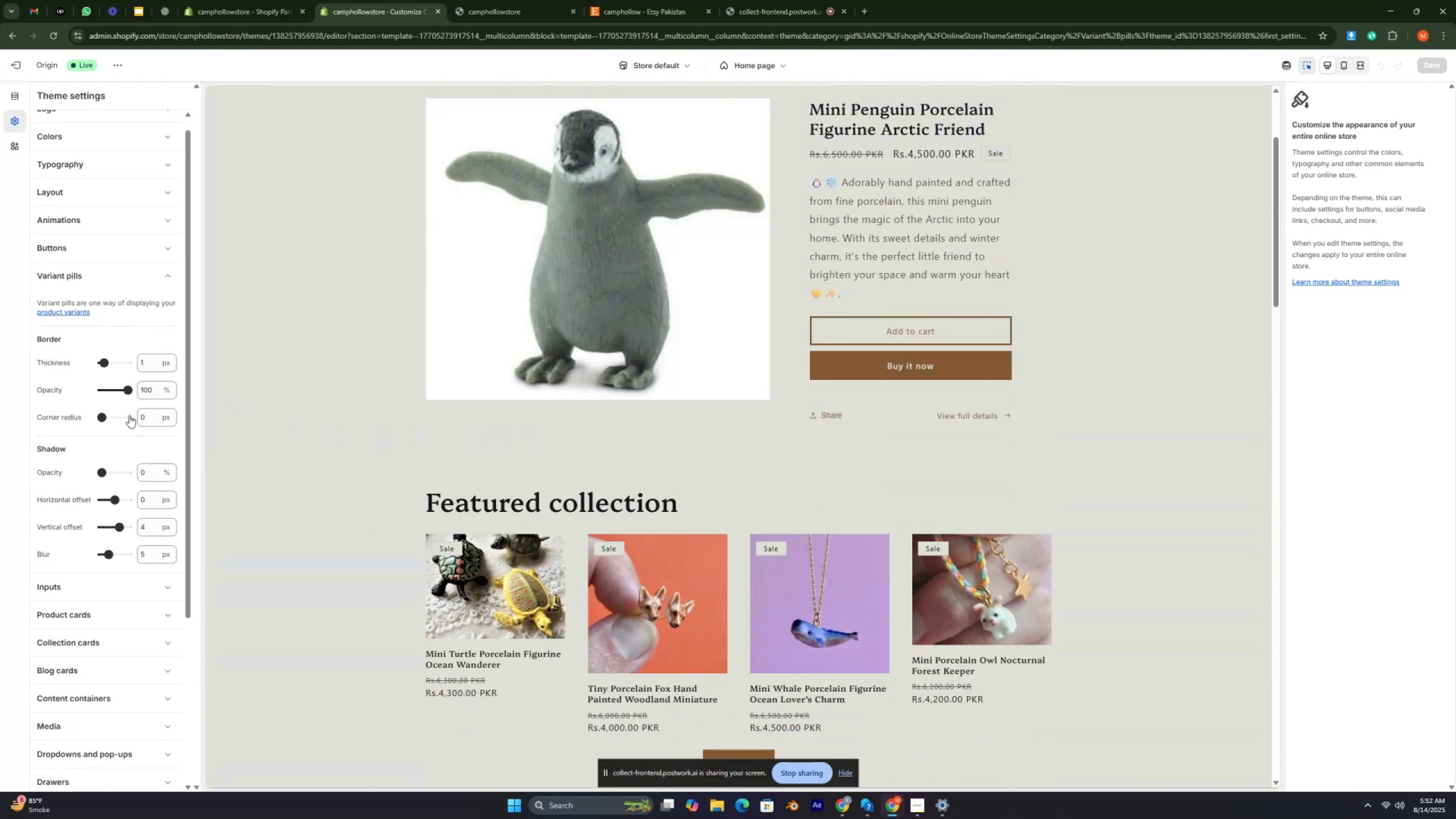 
key(Control+ControlRight)
 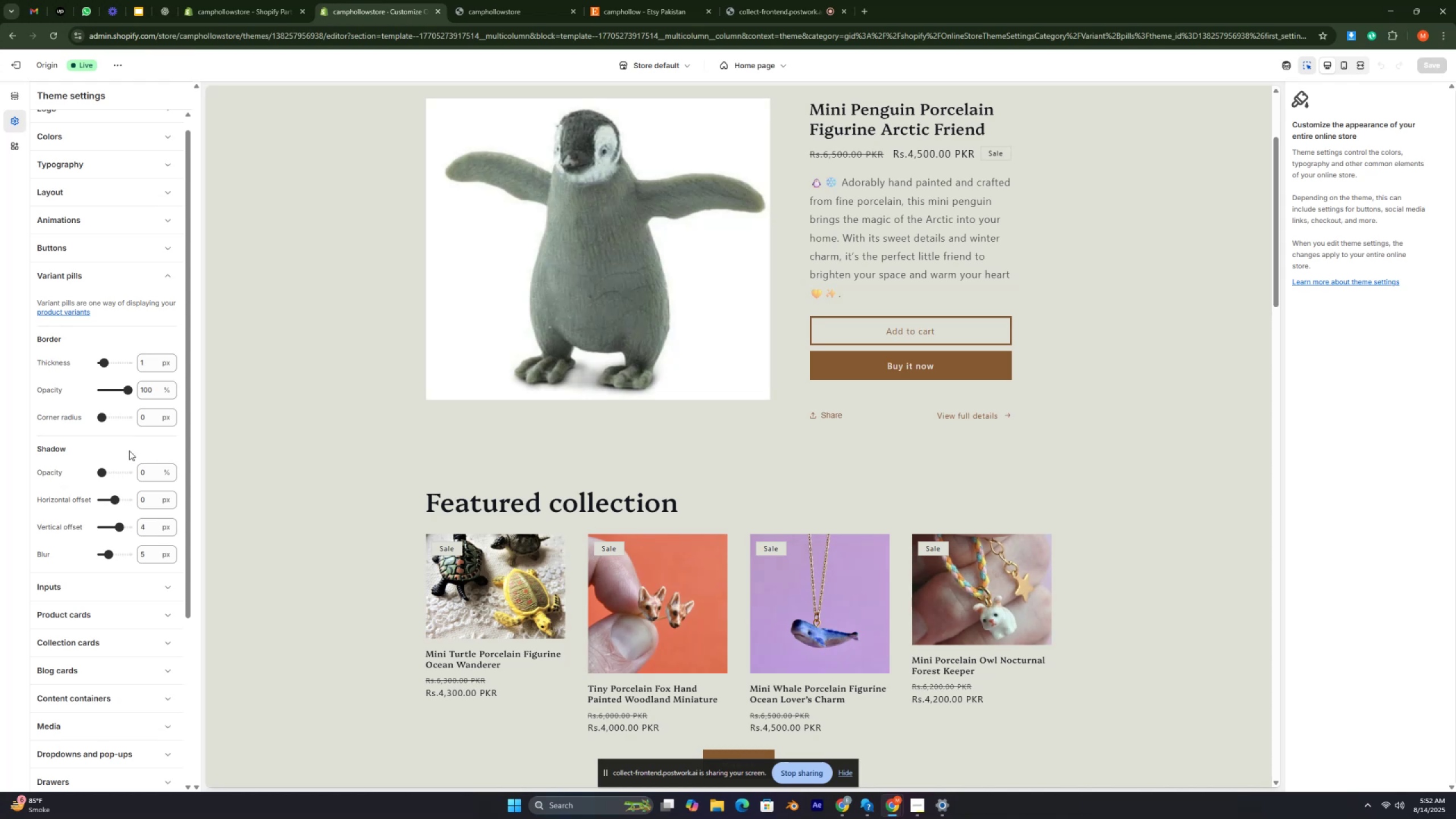 
key(Control+ControlRight)
 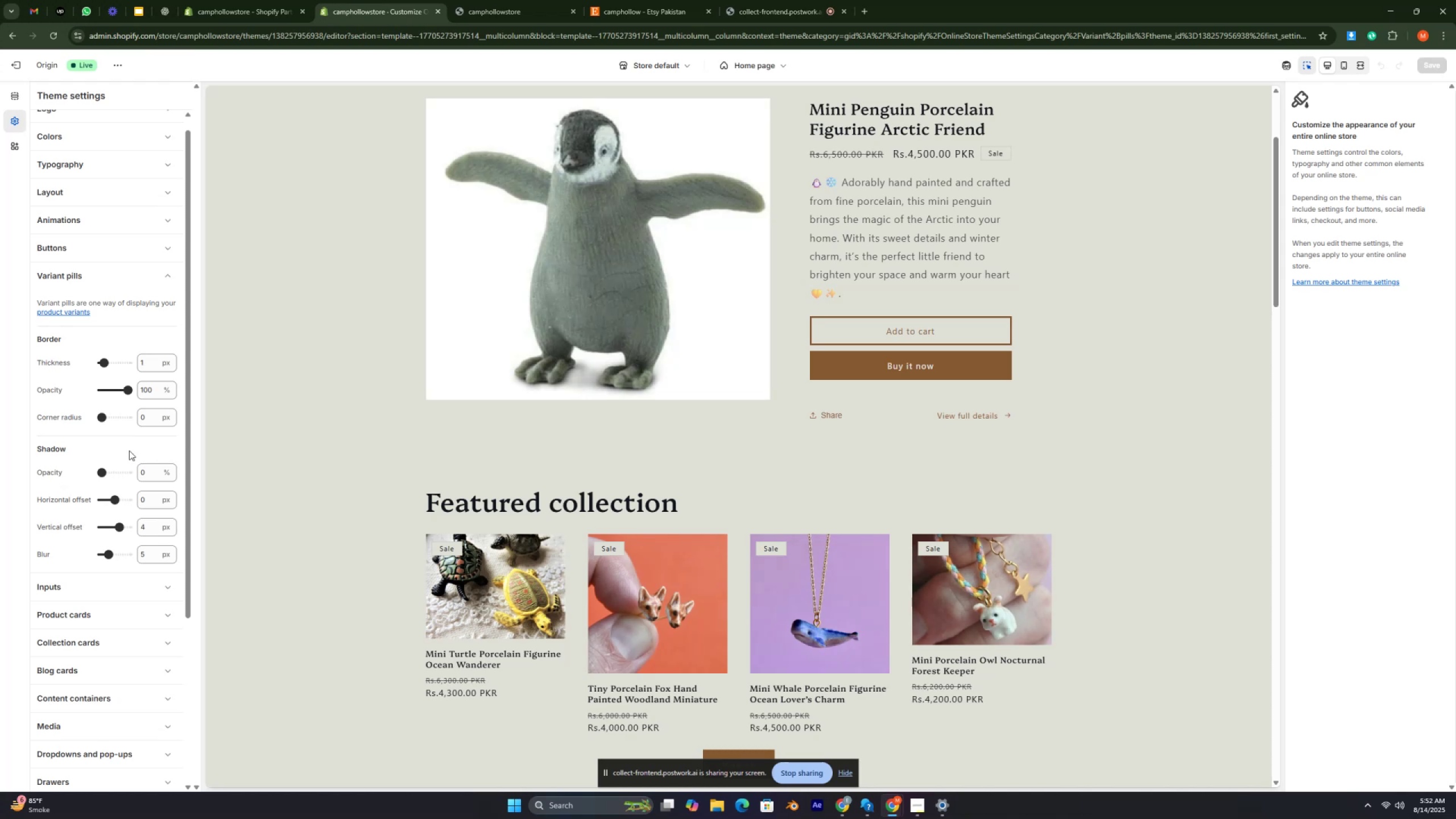 
key(Control+ControlRight)
 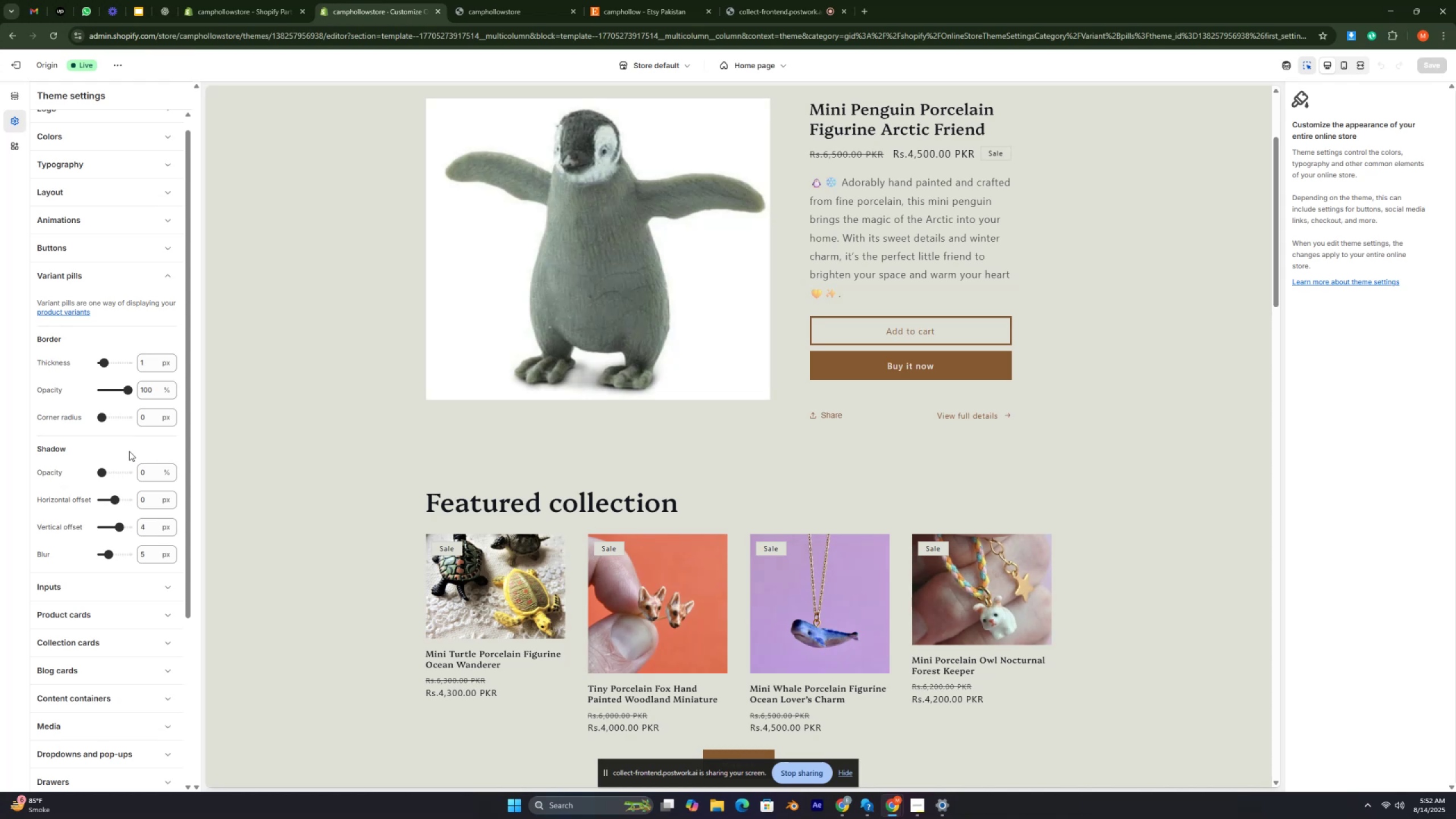 
key(Control+ControlRight)
 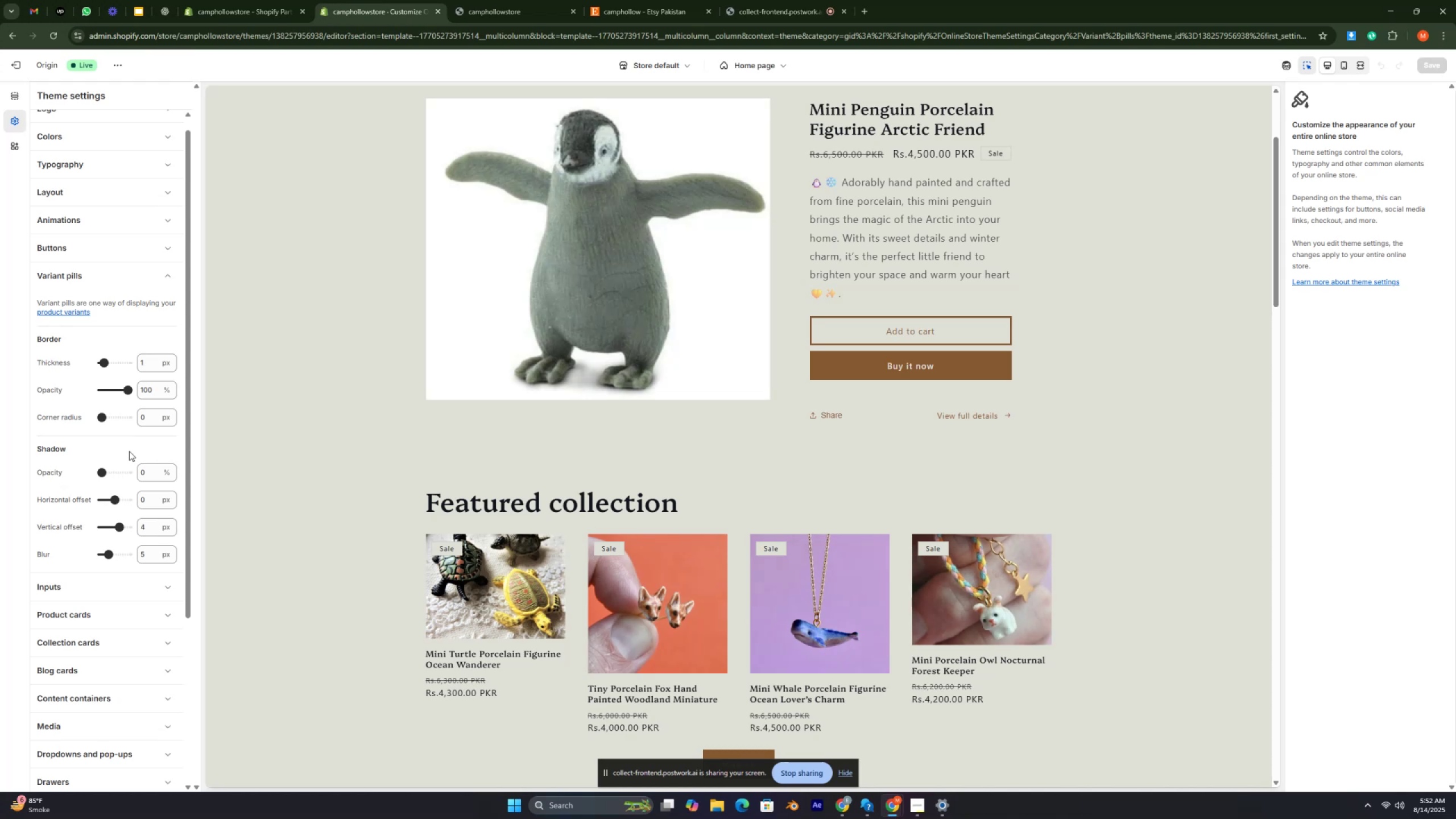 
key(Control+ControlRight)
 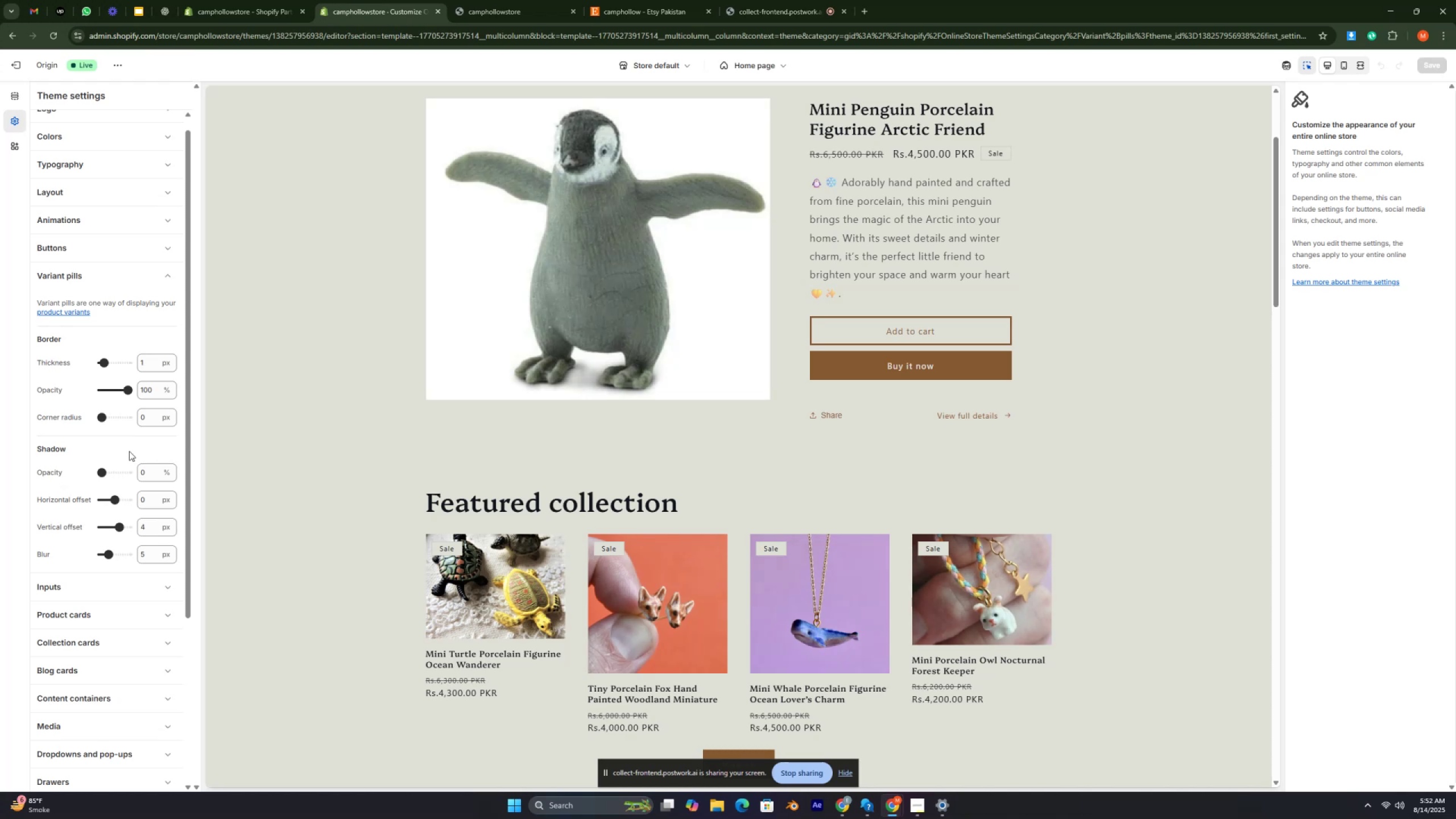 
key(Control+ControlRight)
 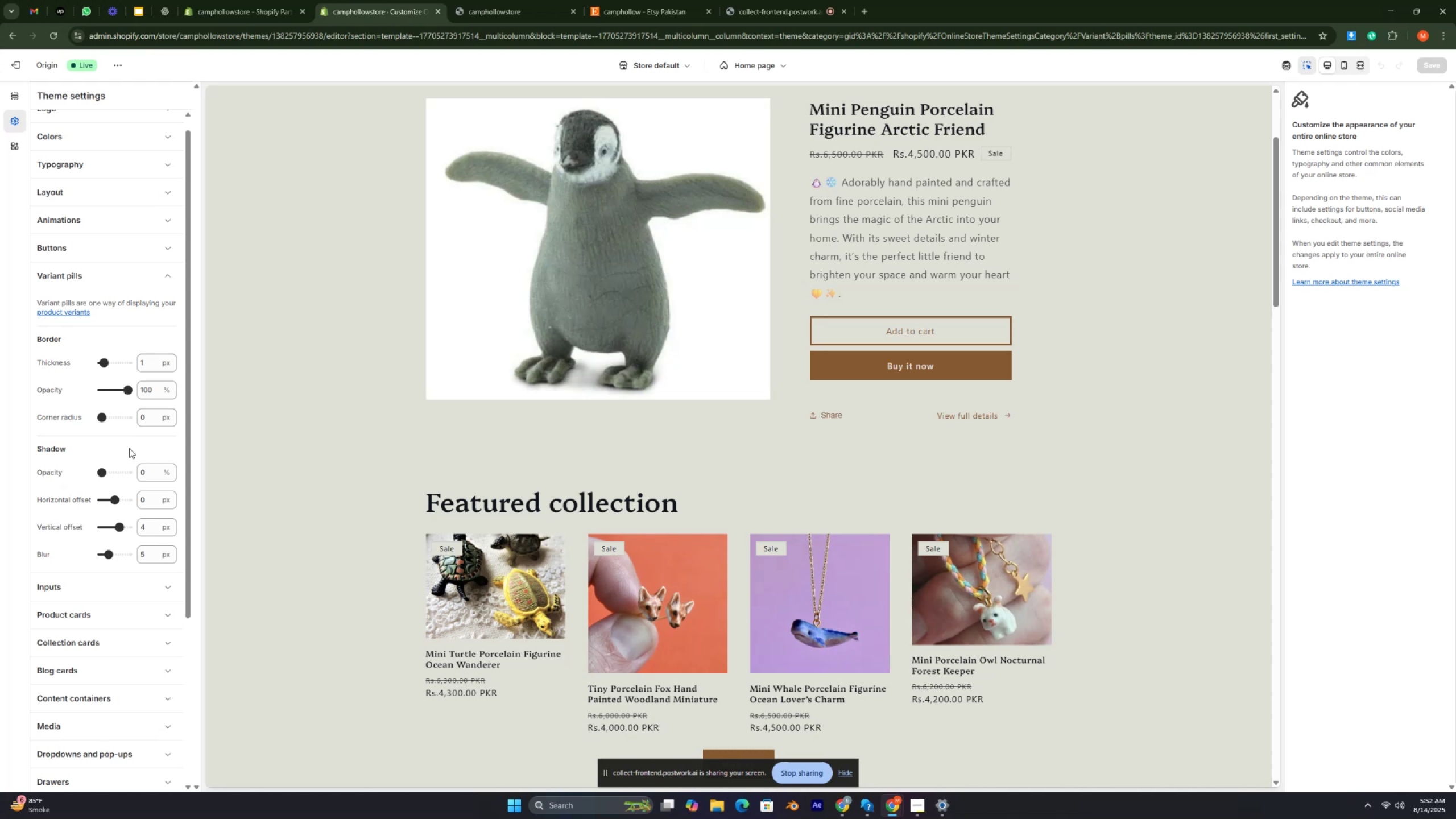 
type(cvvvcccccvvvccccvvvvcccccccvvvccccvvcc)
 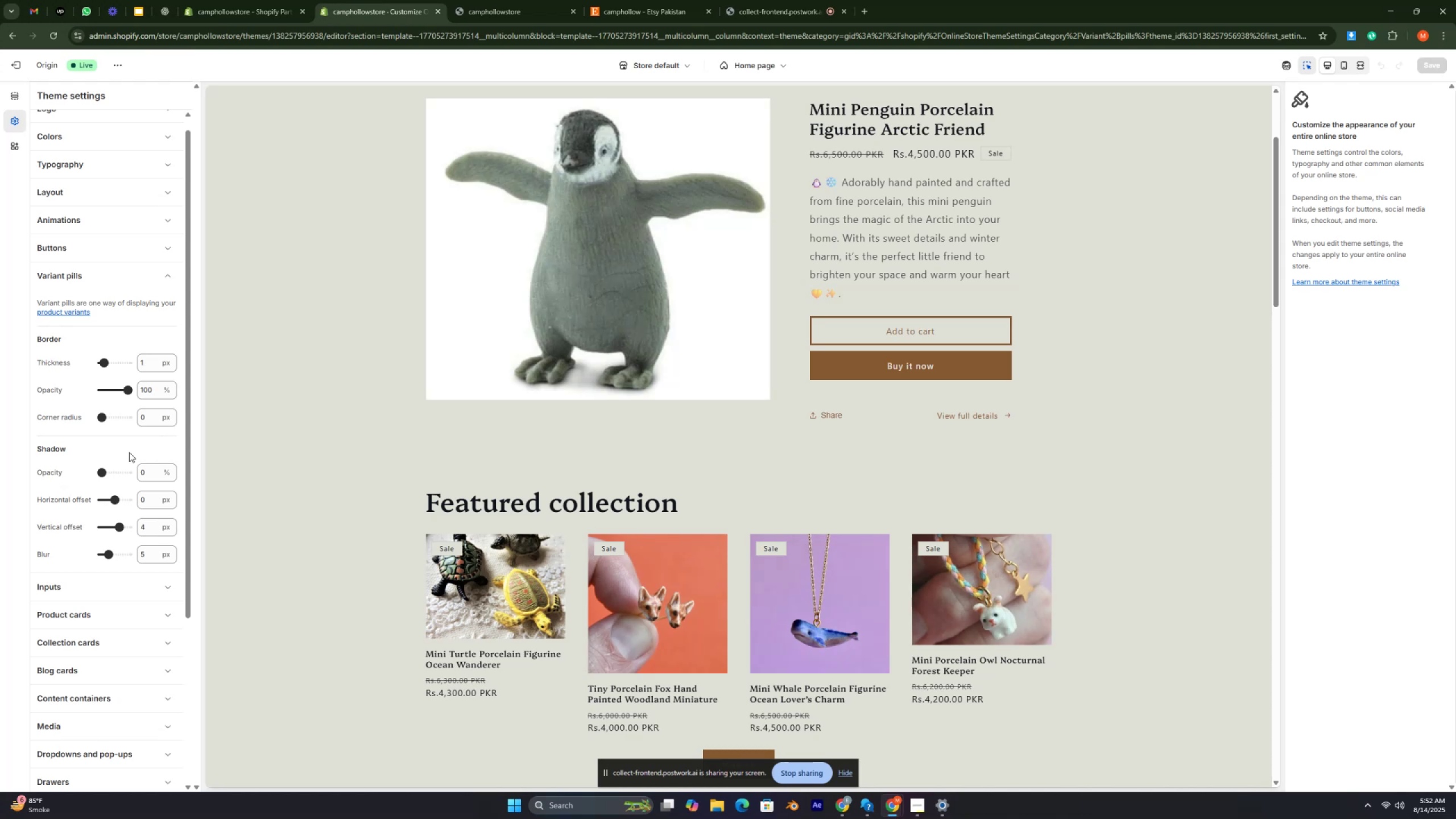 
key(Control+ControlRight)
 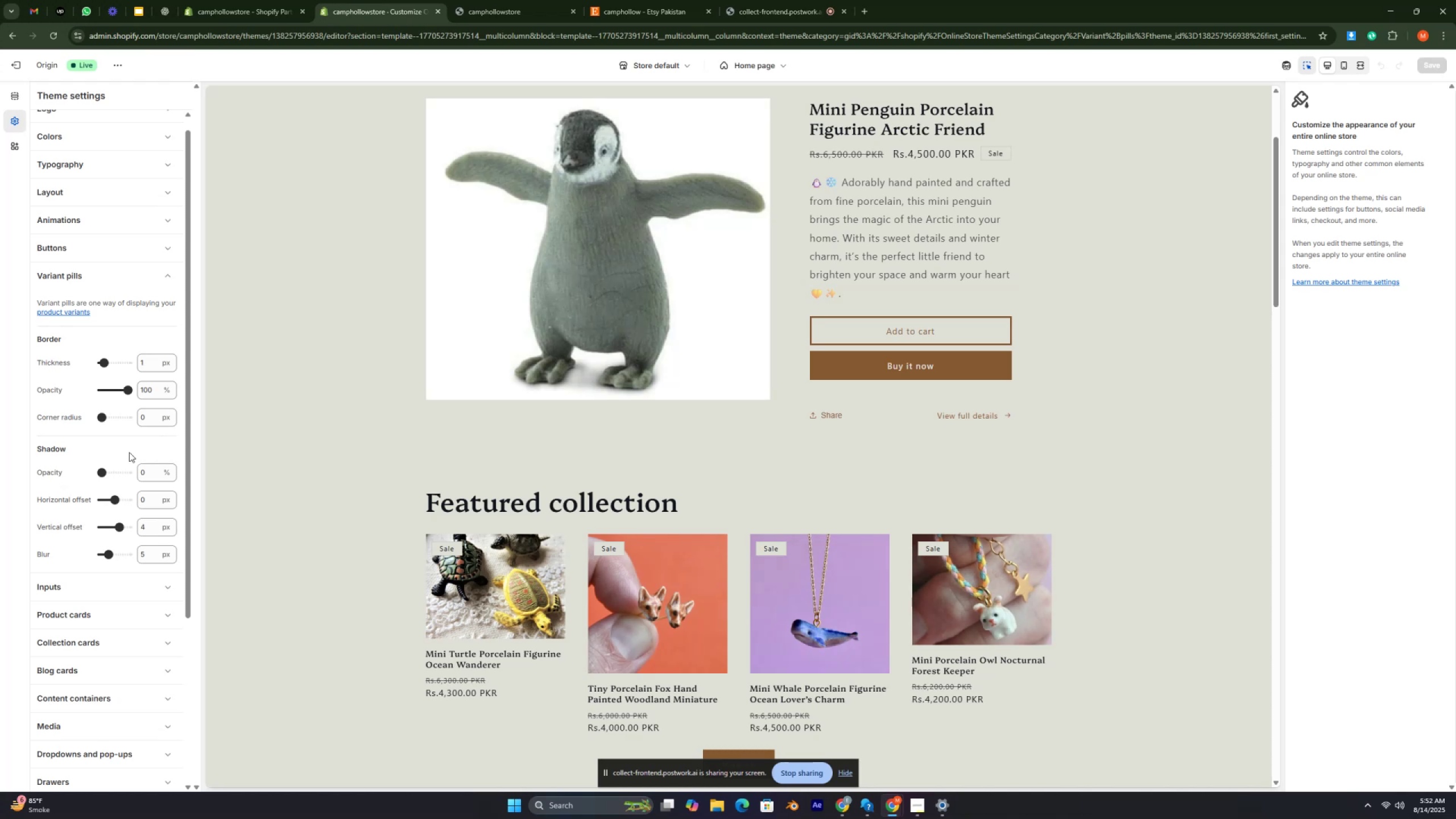 
key(Control+ControlRight)
 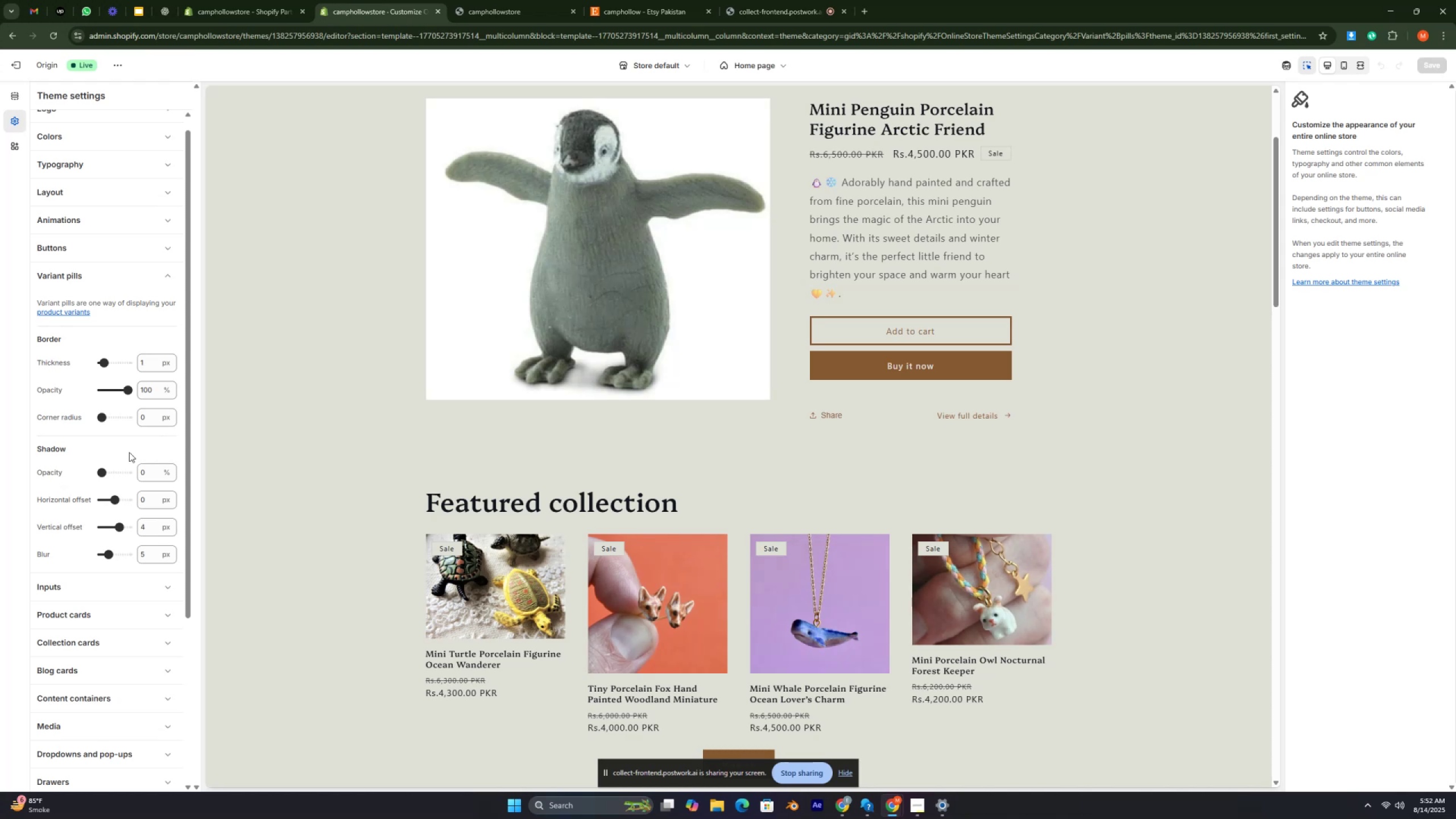 
key(Control+ControlRight)
 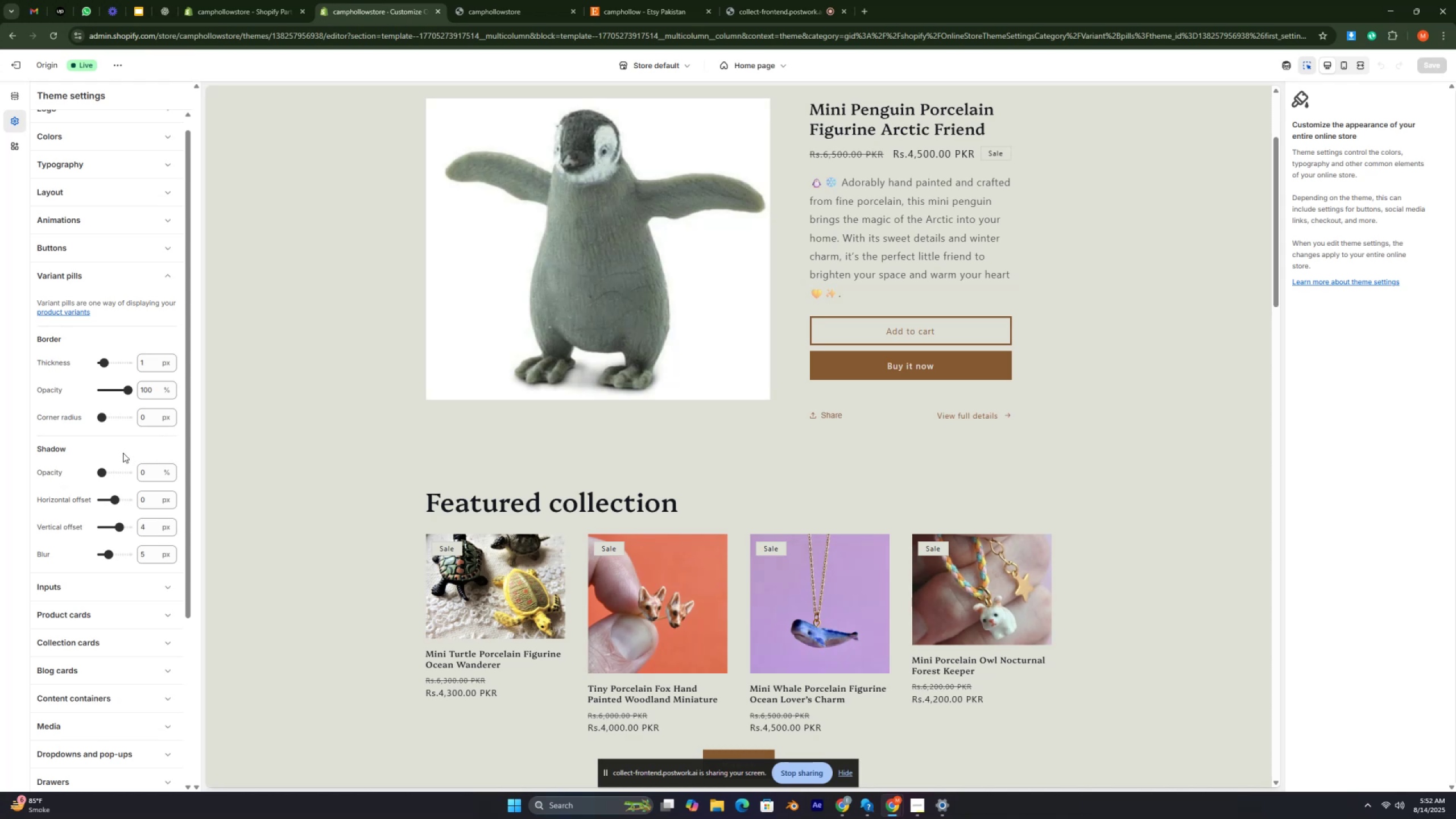 
scroll: coordinate [105, 456], scroll_direction: down, amount: 2.0
 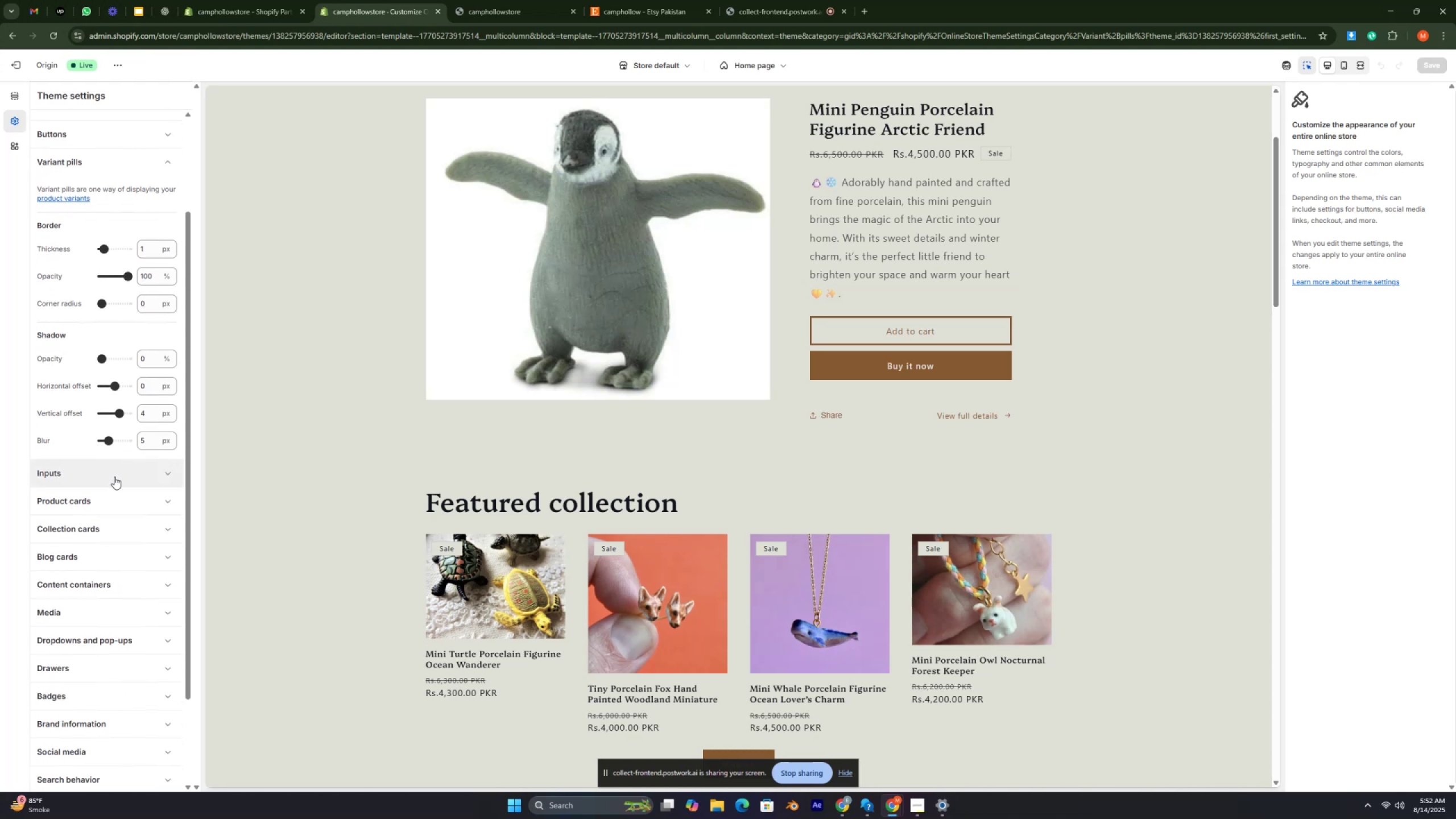 
left_click([114, 477])
 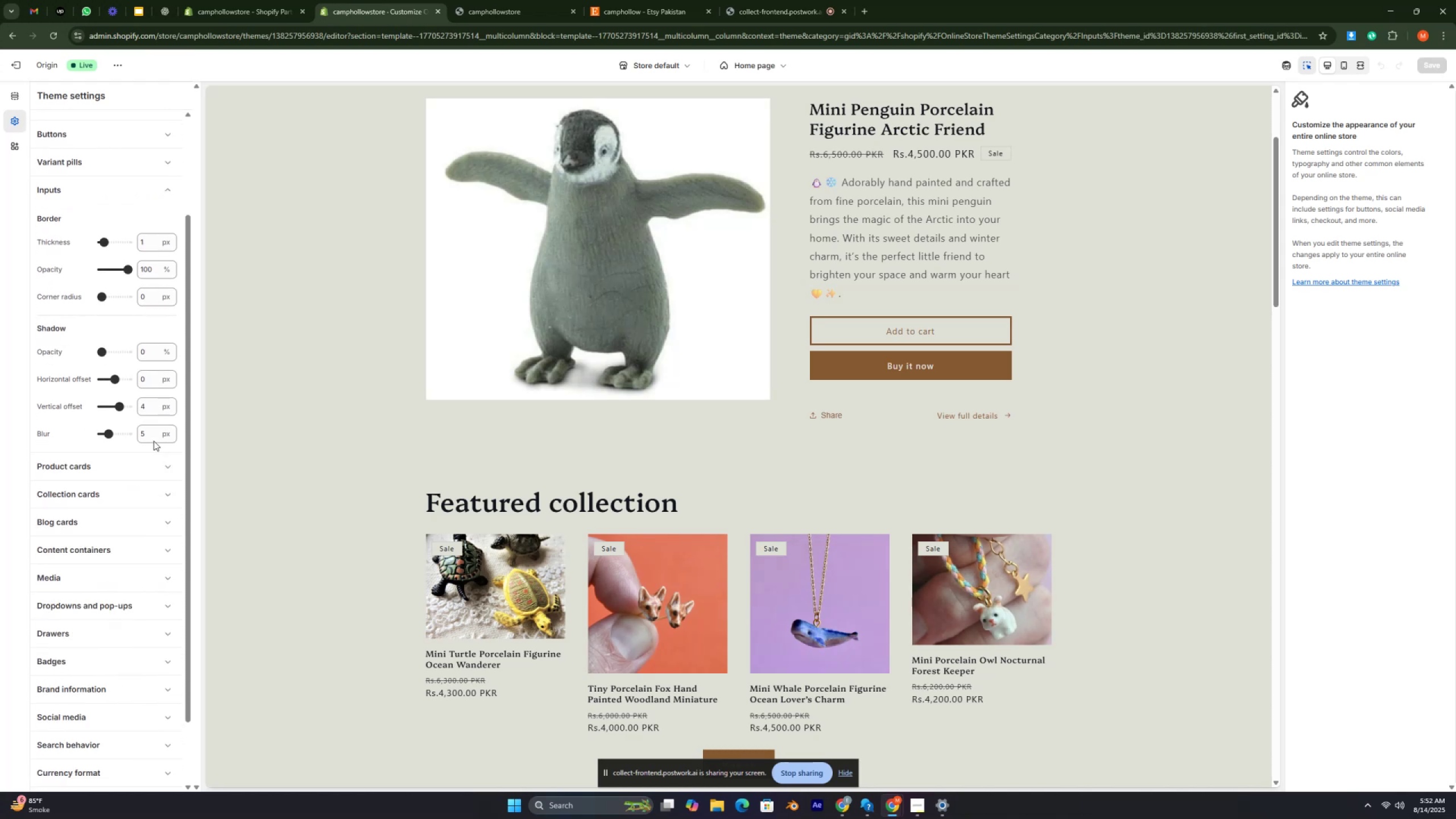 
scroll: coordinate [162, 395], scroll_direction: down, amount: 1.0
 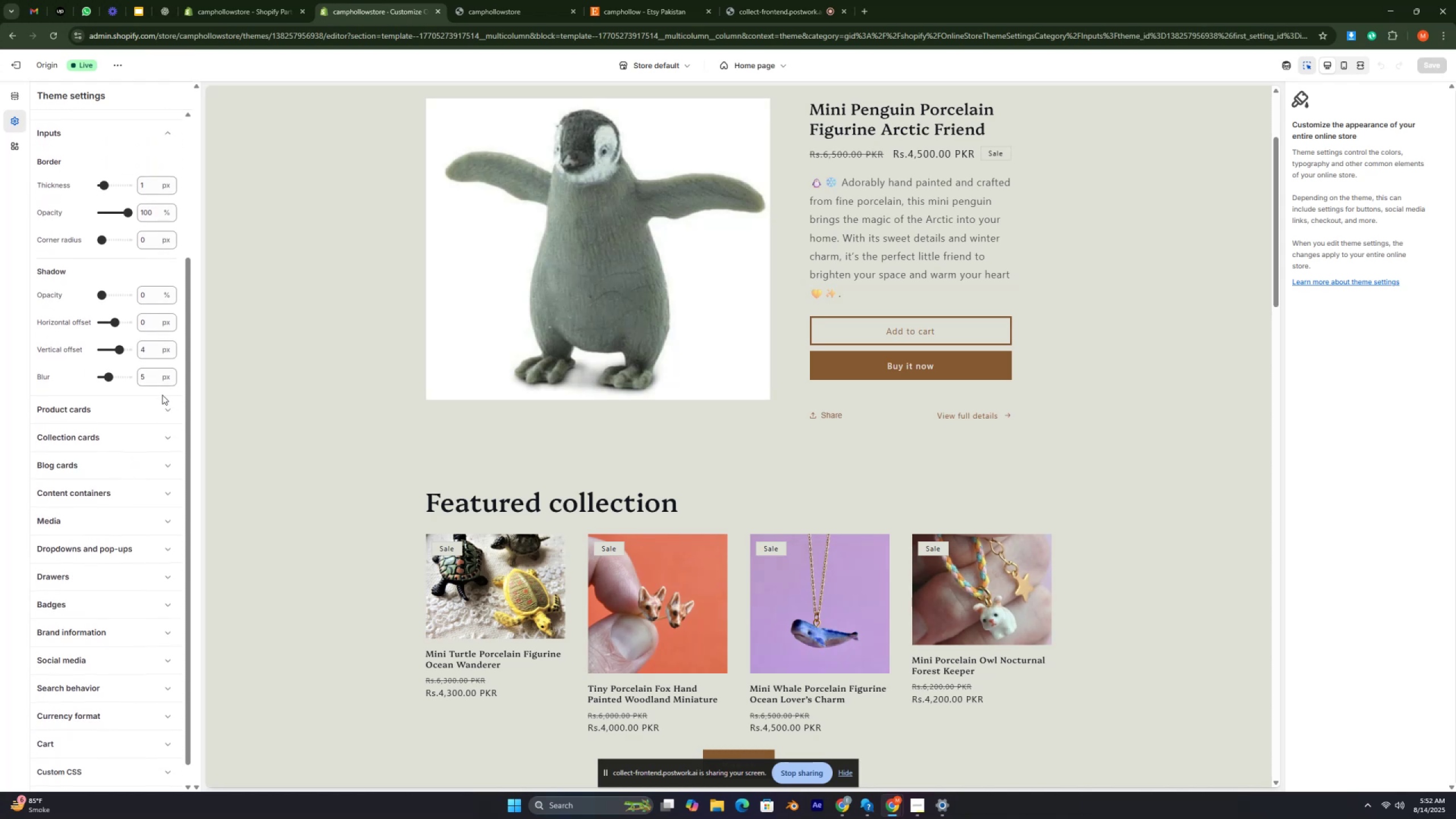 
scroll: coordinate [162, 395], scroll_direction: up, amount: 2.0
 